 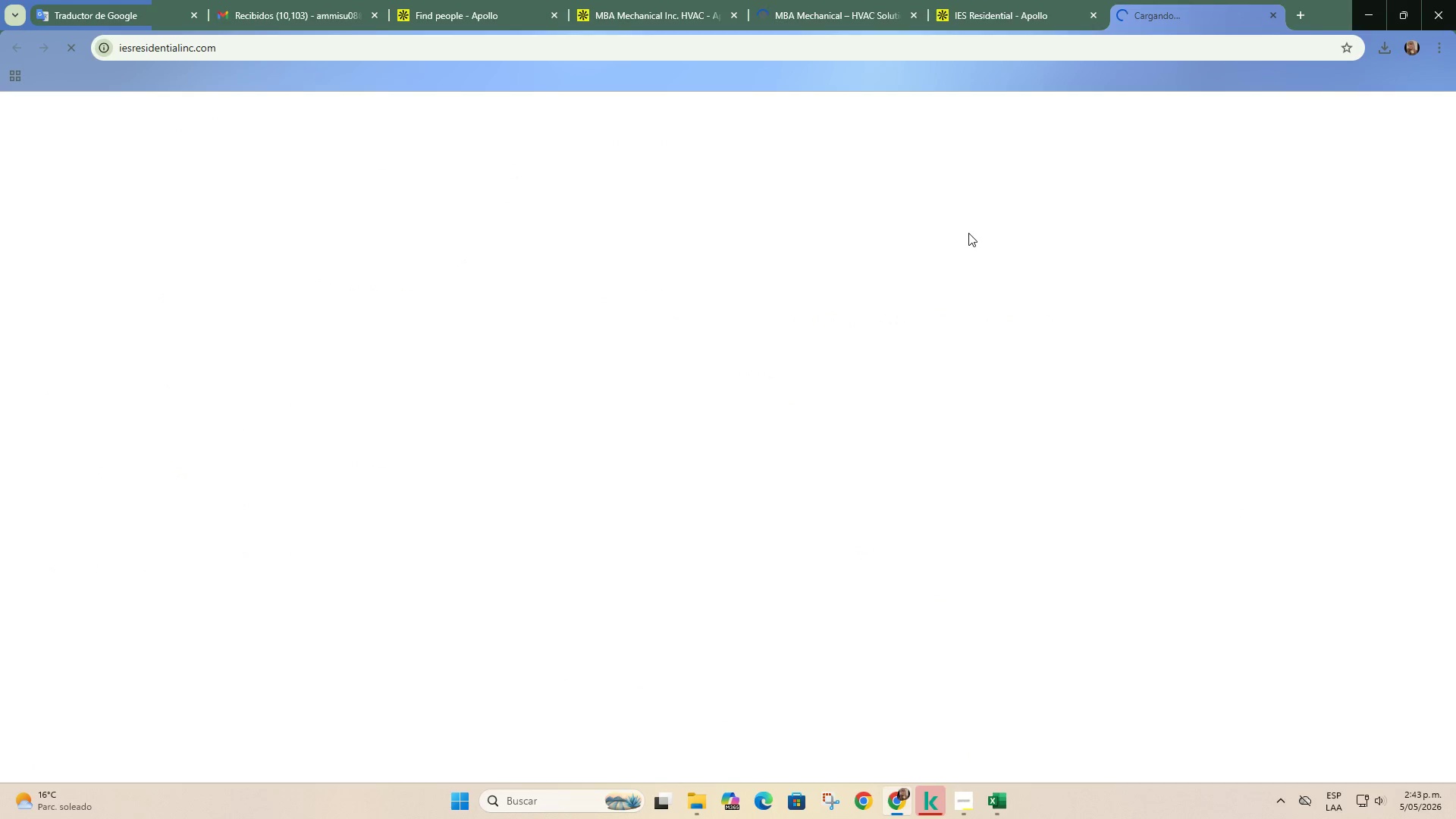 
left_click([843, 0])
 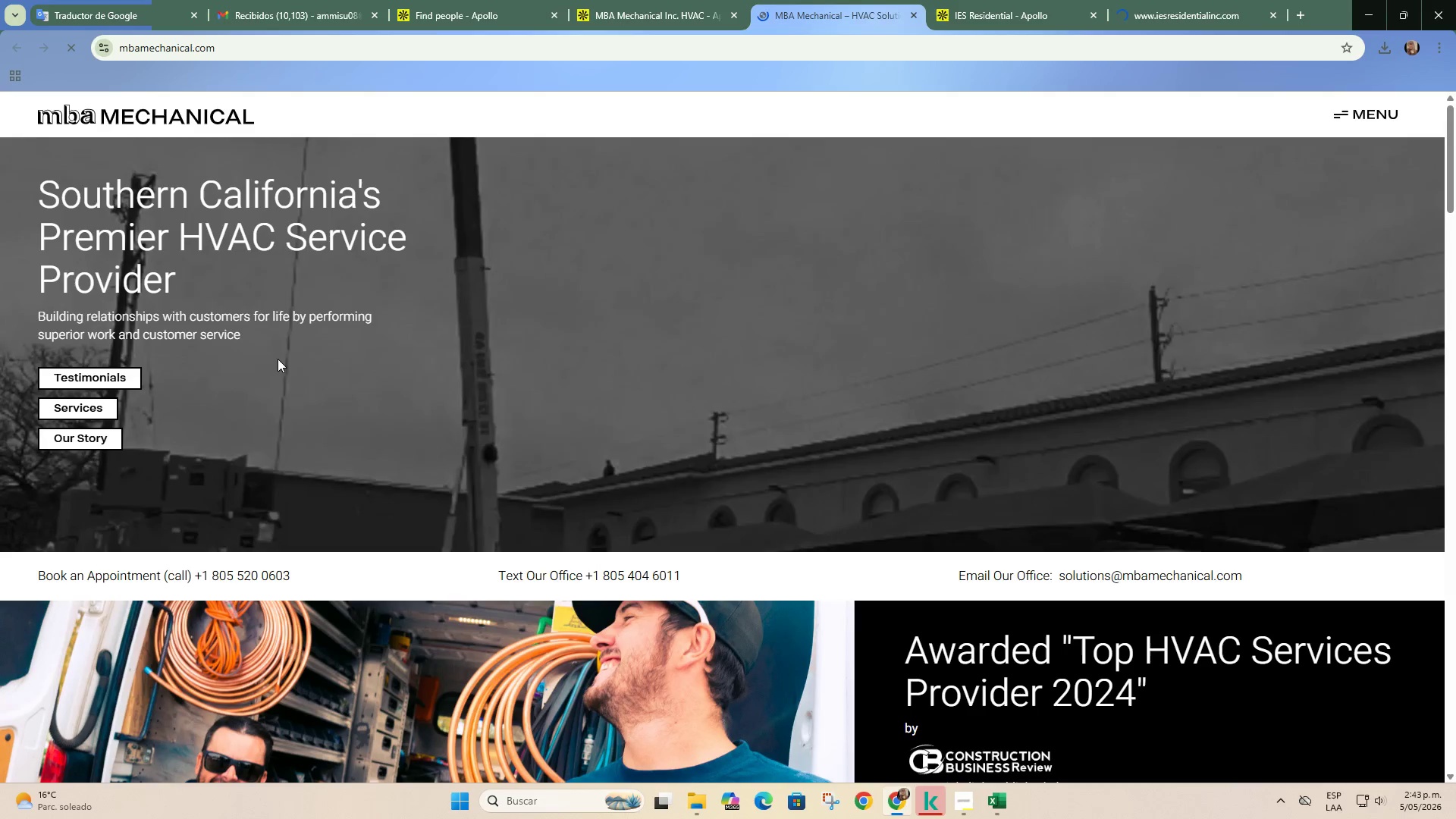 
scroll: coordinate [278, 359], scroll_direction: down, amount: 1.0
 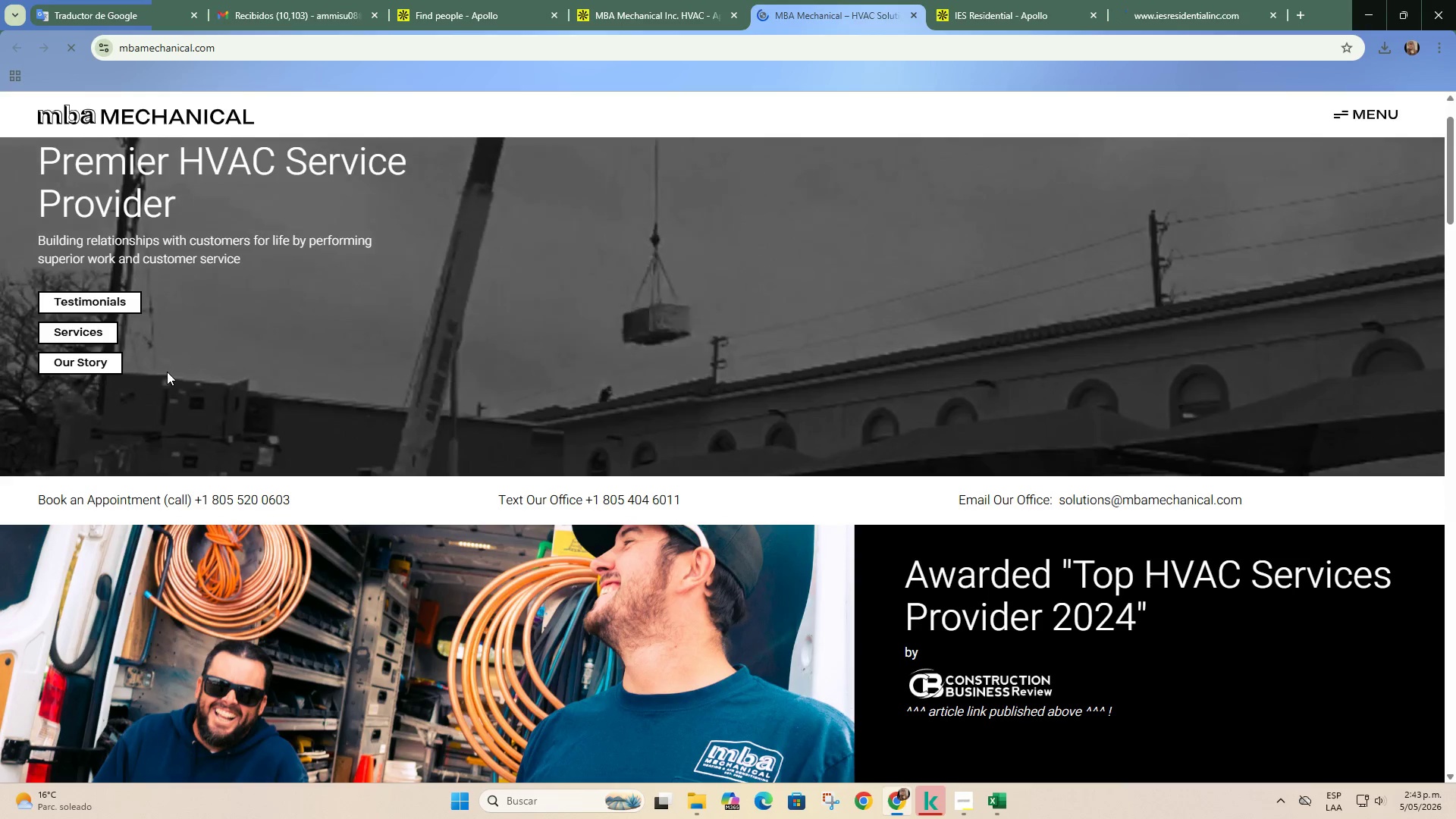 
scroll: coordinate [167, 372], scroll_direction: up, amount: 1.0
 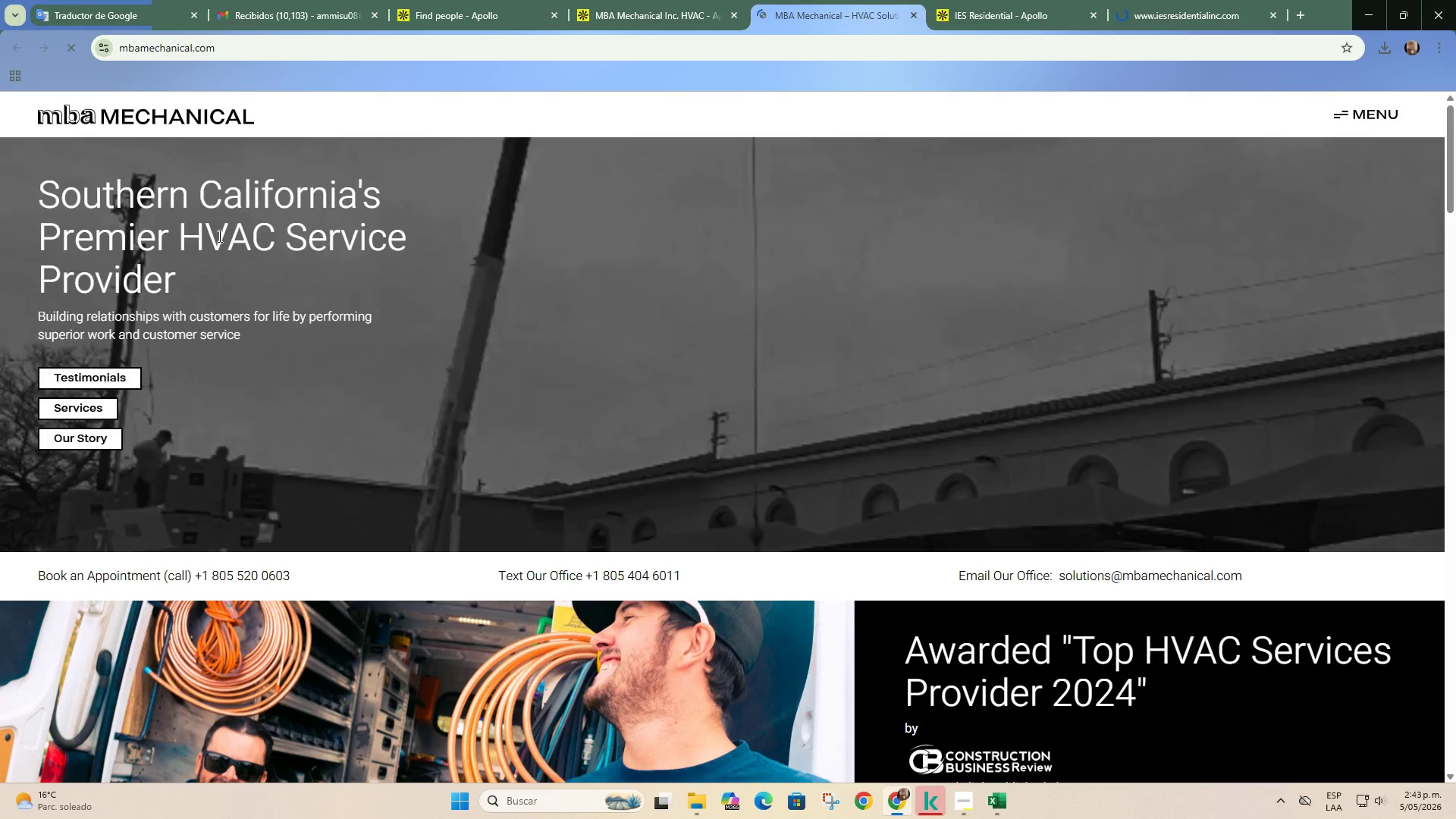 
left_click_drag(start_coordinate=[180, 232], to_coordinate=[290, 247])
 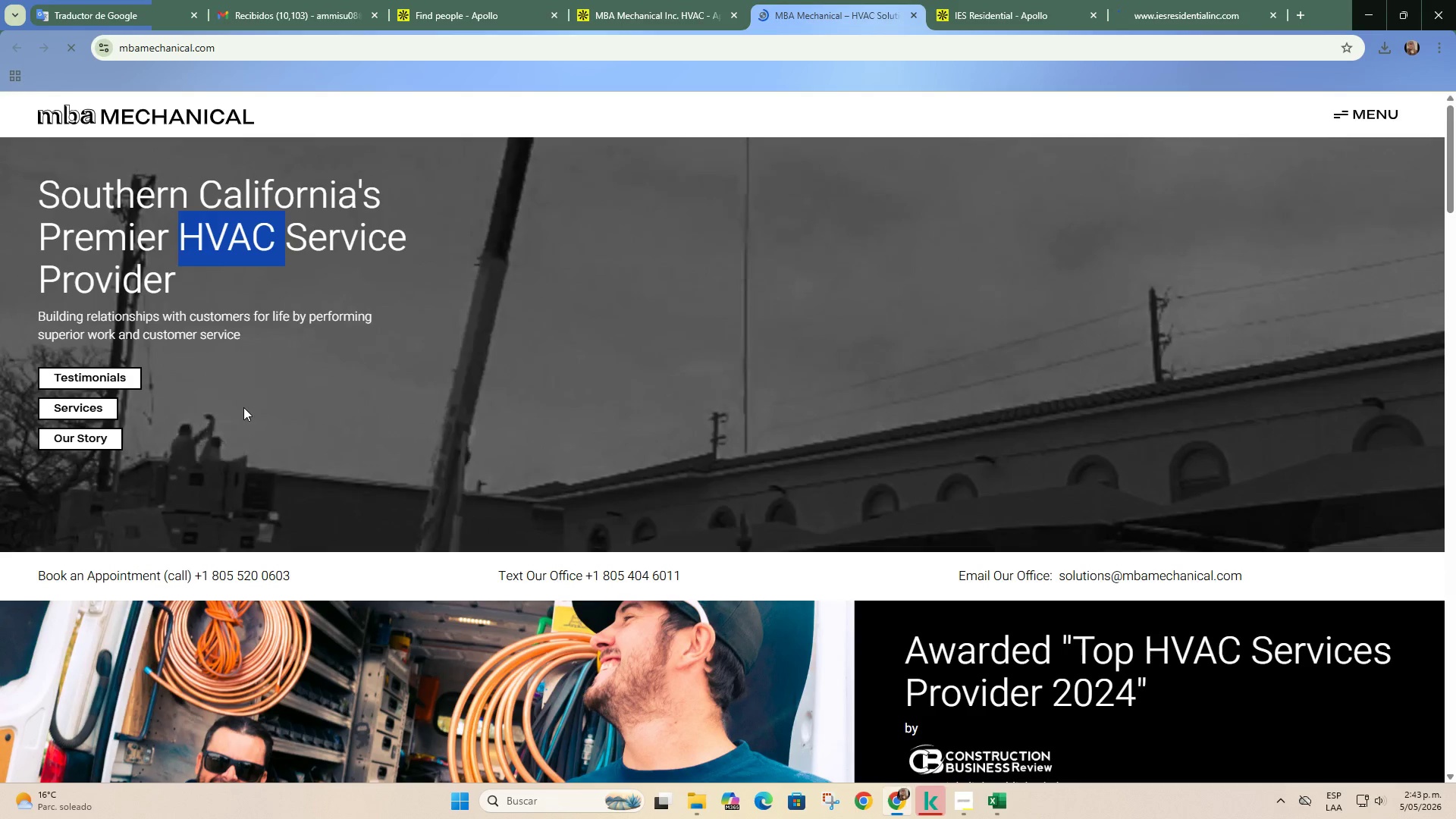 
scroll: coordinate [242, 407], scroll_direction: down, amount: 2.0
 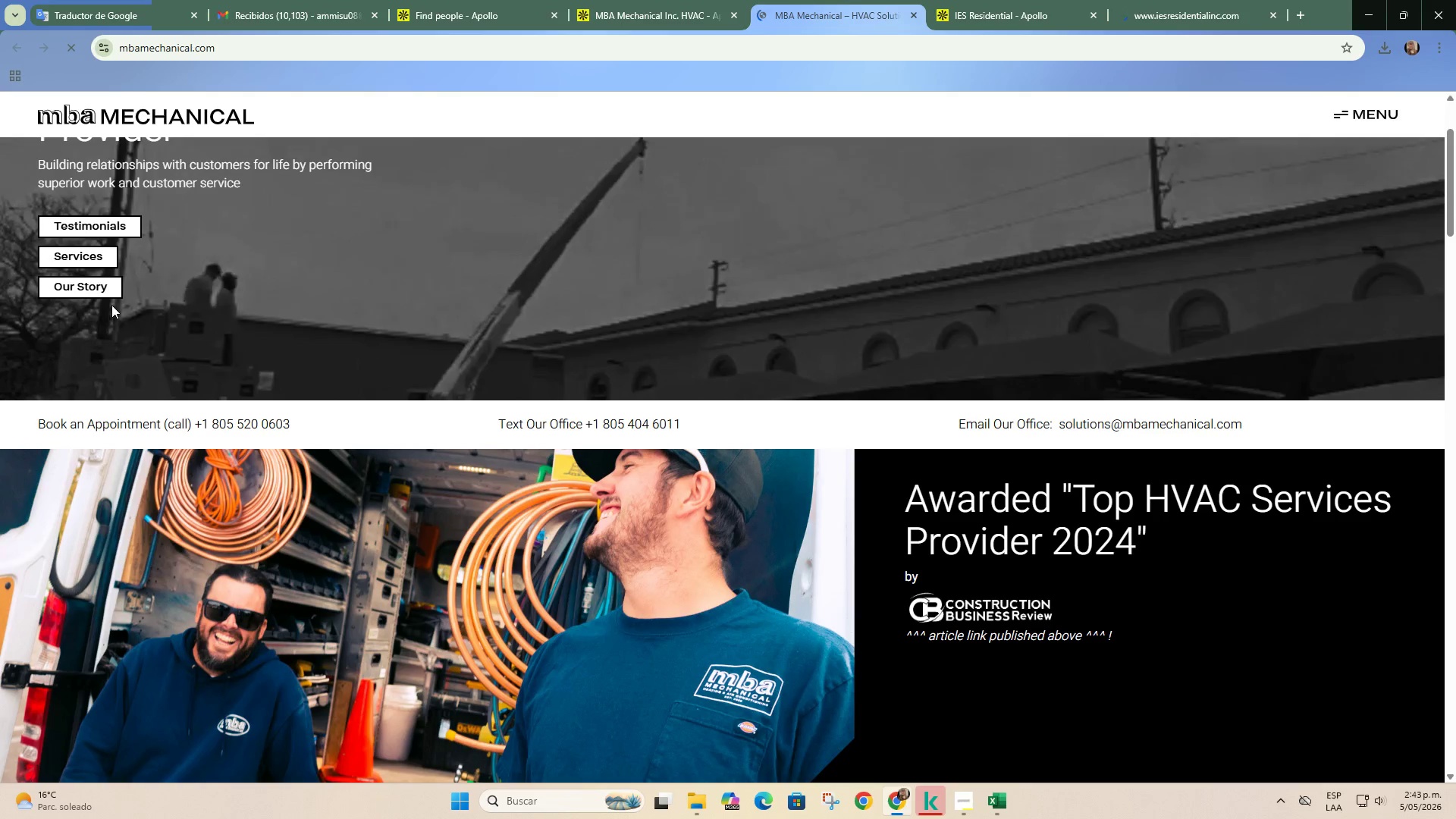 
left_click([109, 259])
 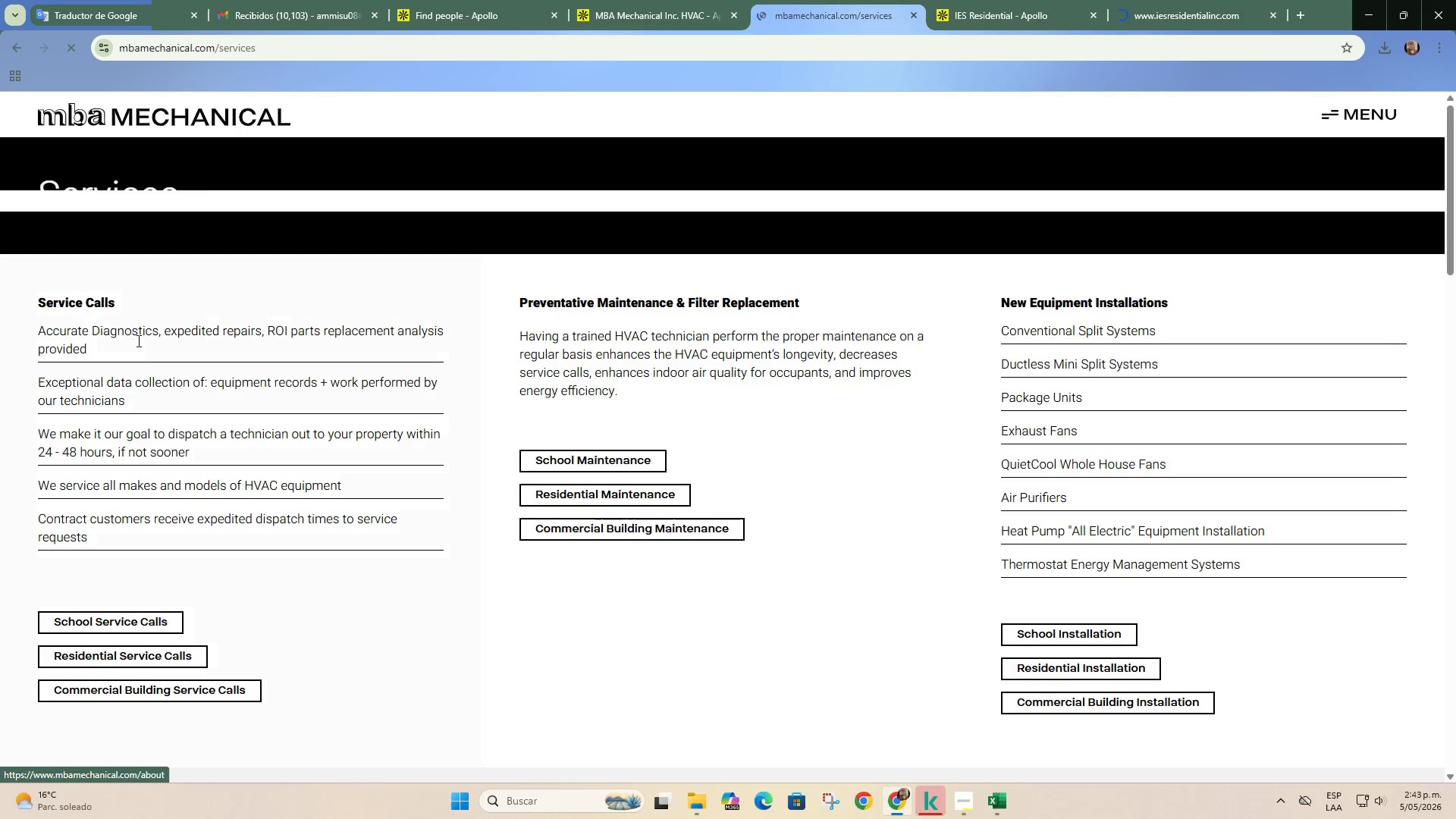 
scroll: coordinate [140, 343], scroll_direction: none, amount: 0.0
 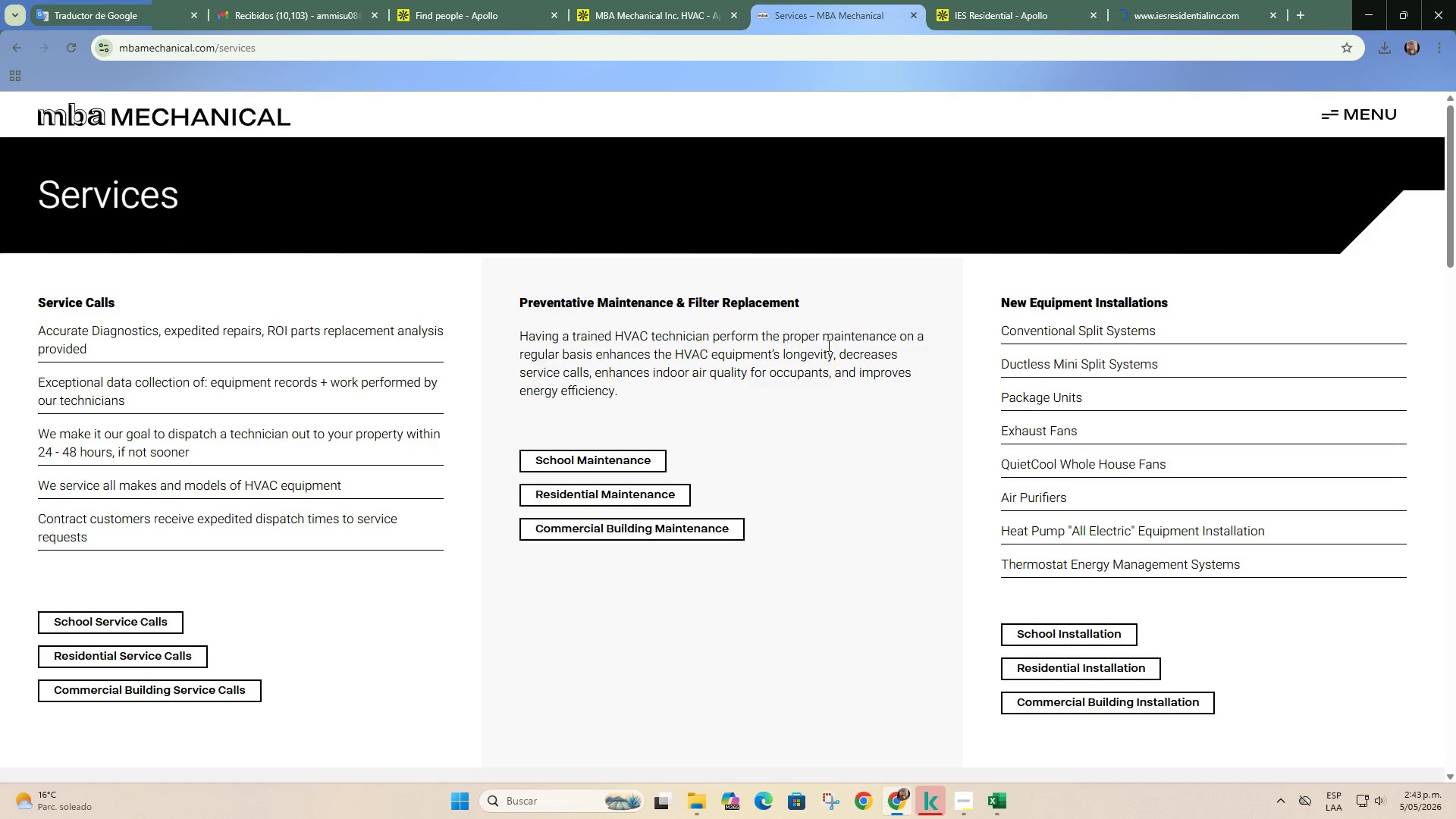 
scroll: coordinate [605, 578], scroll_direction: down, amount: 18.0
 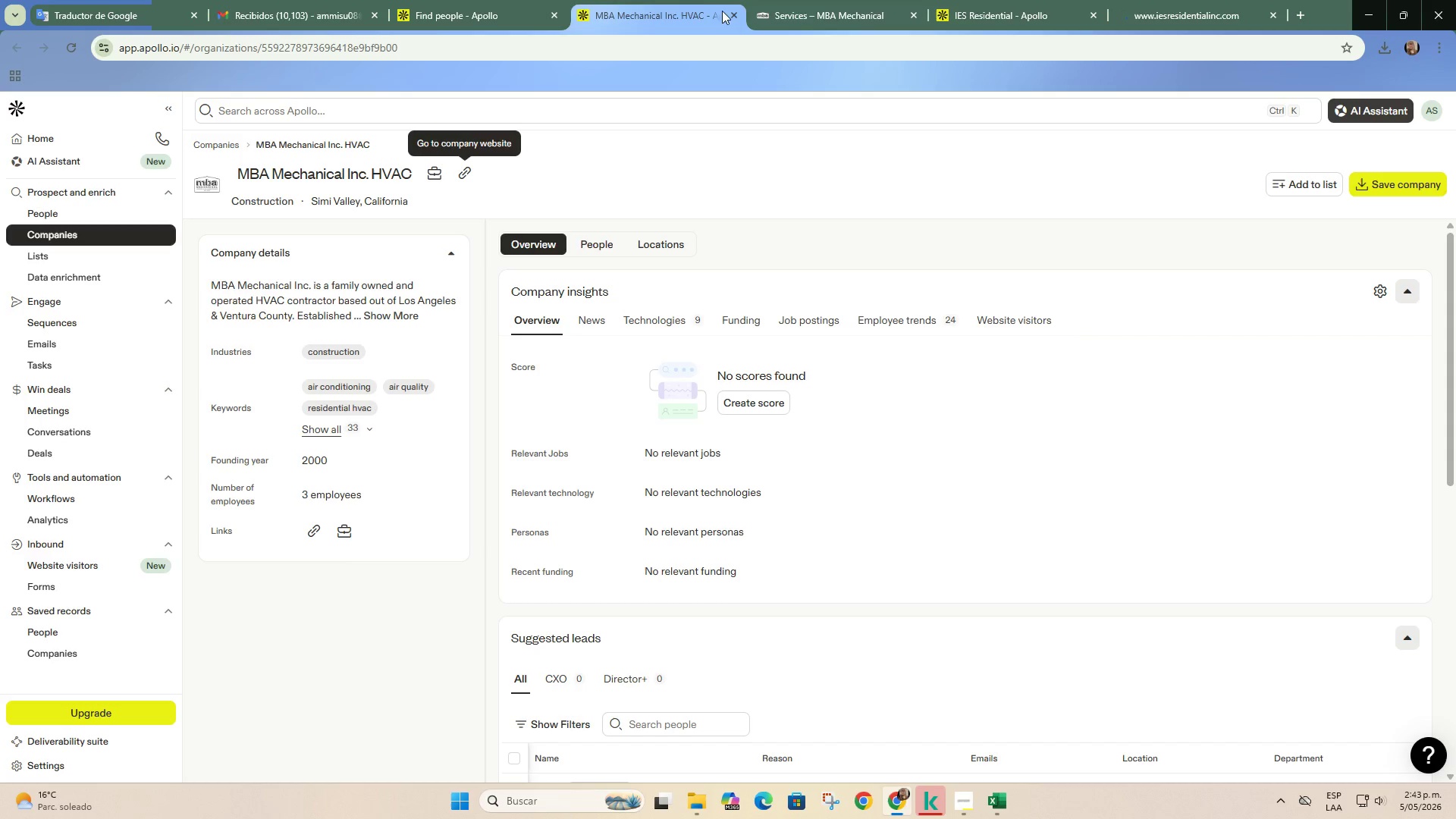 
double_click([734, 16])
 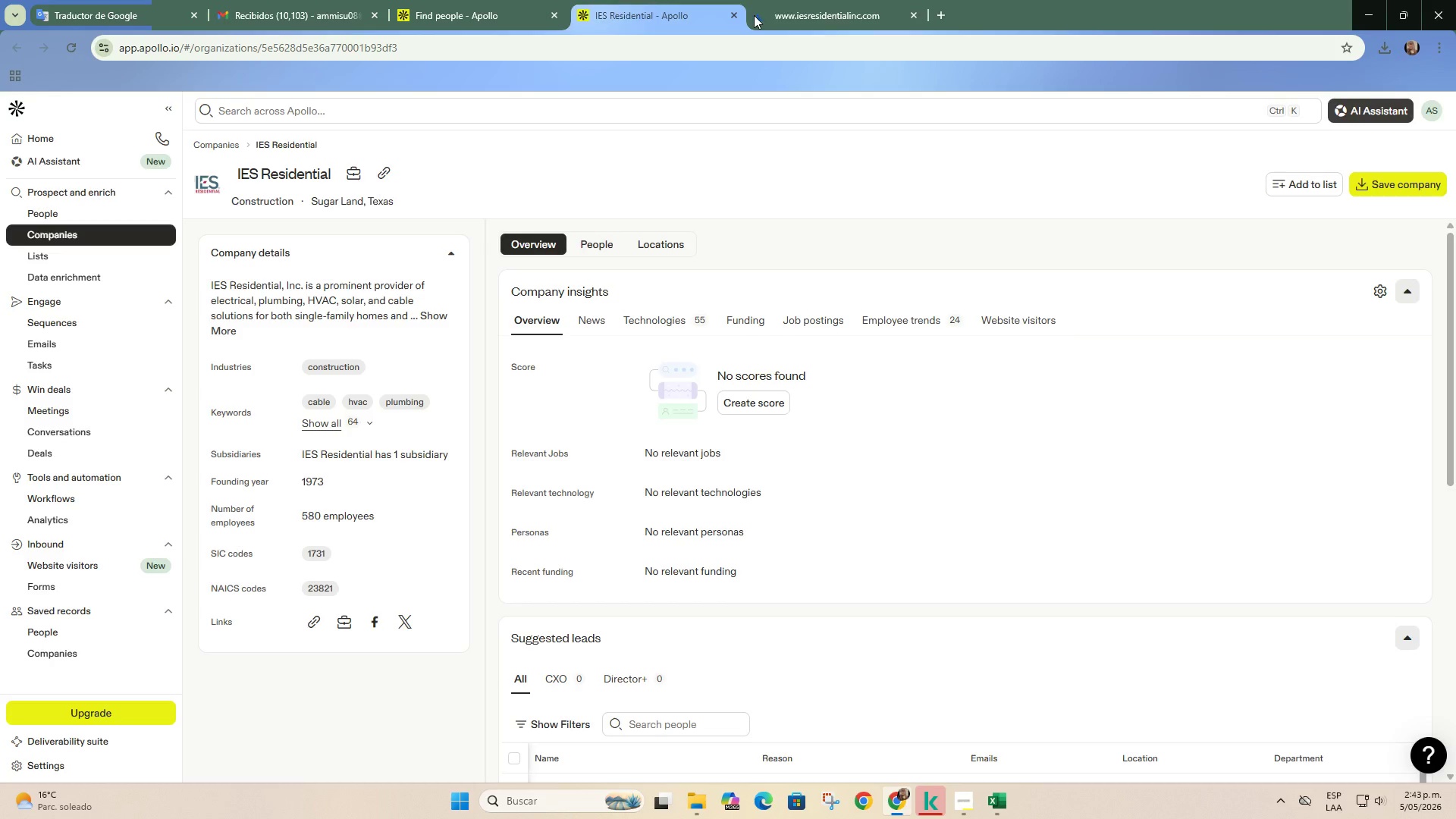 
left_click([773, 7])
 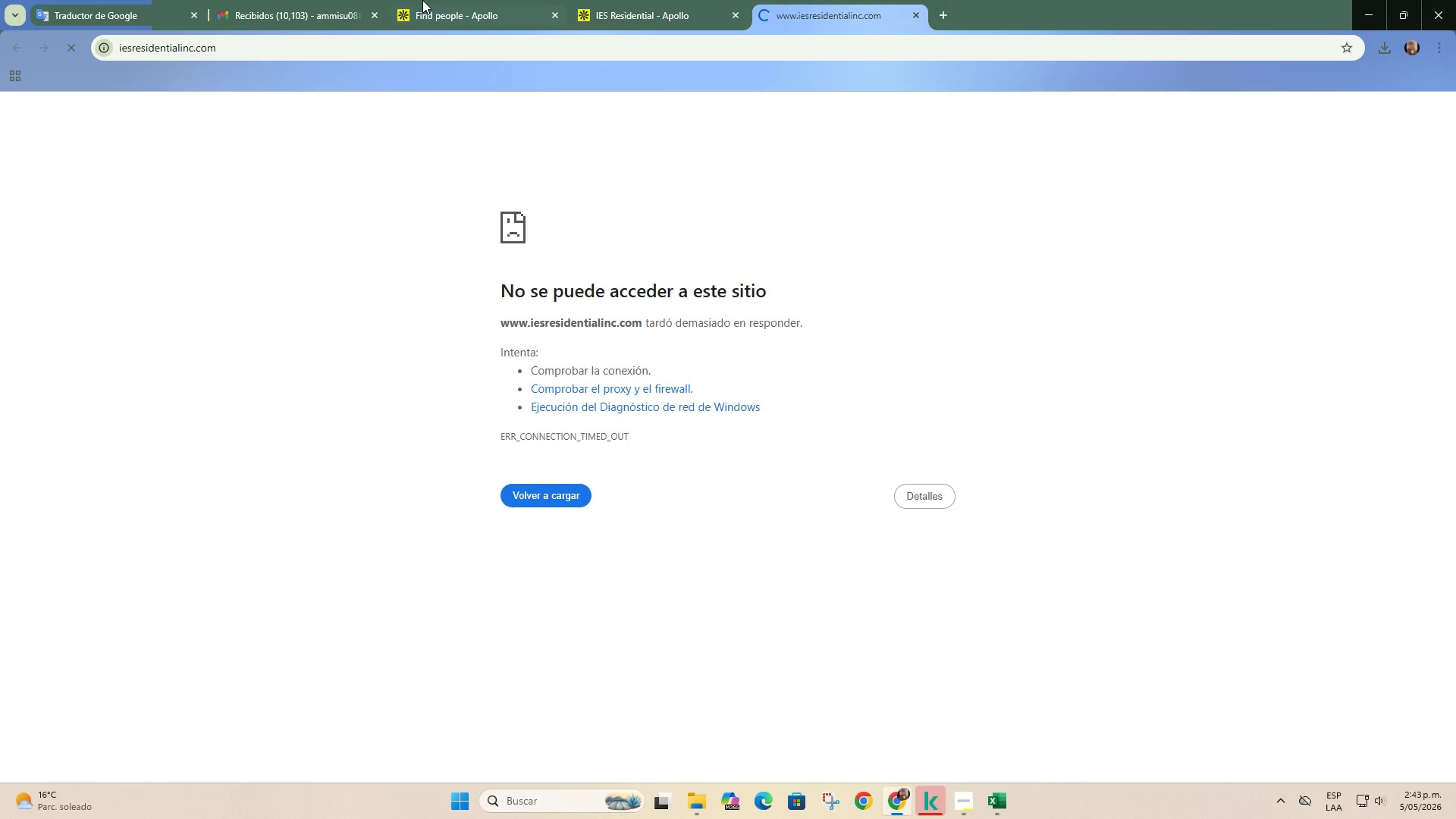 
left_click([424, 0])
 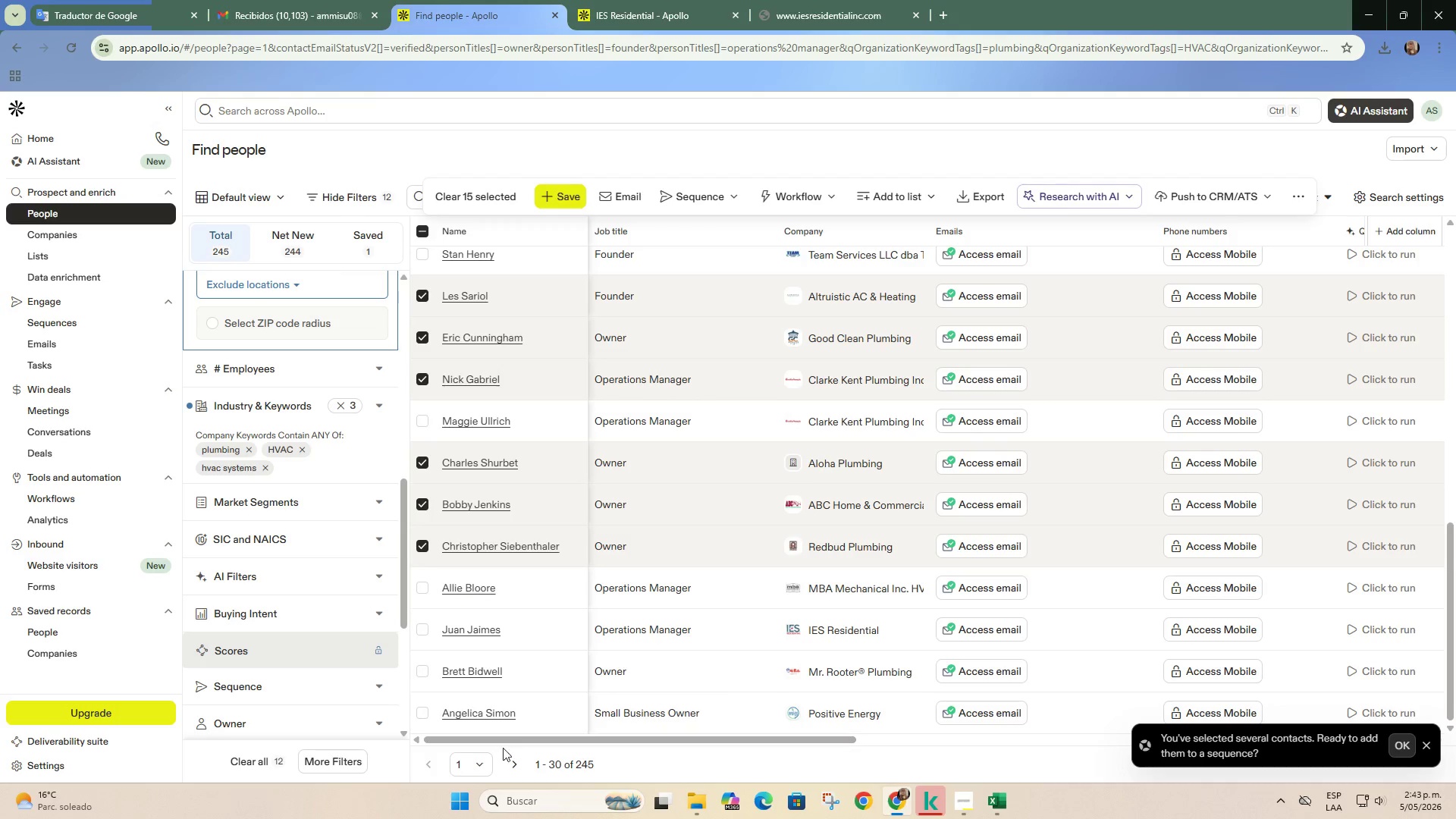 
left_click([513, 770])
 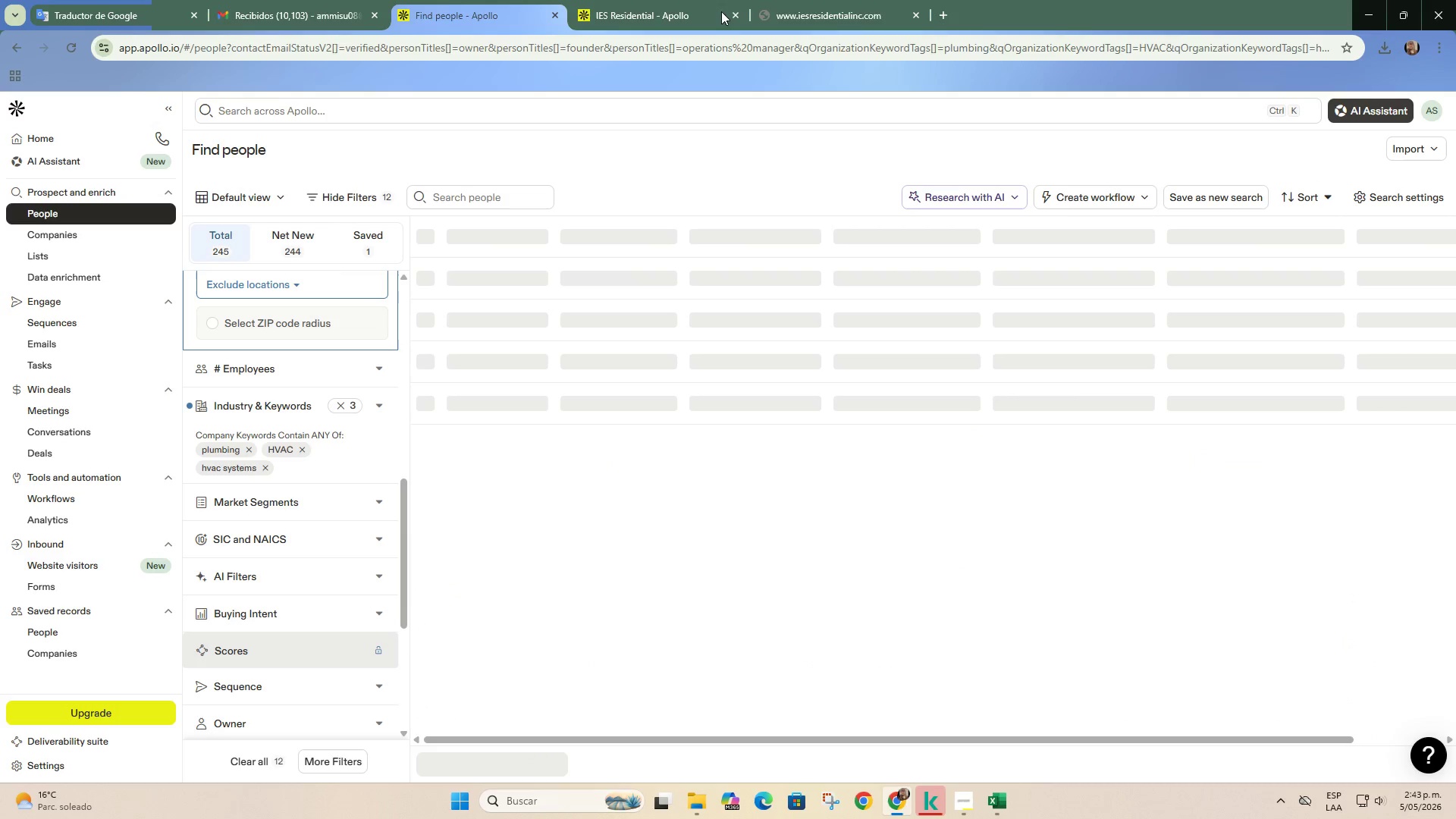 
left_click([882, 0])
 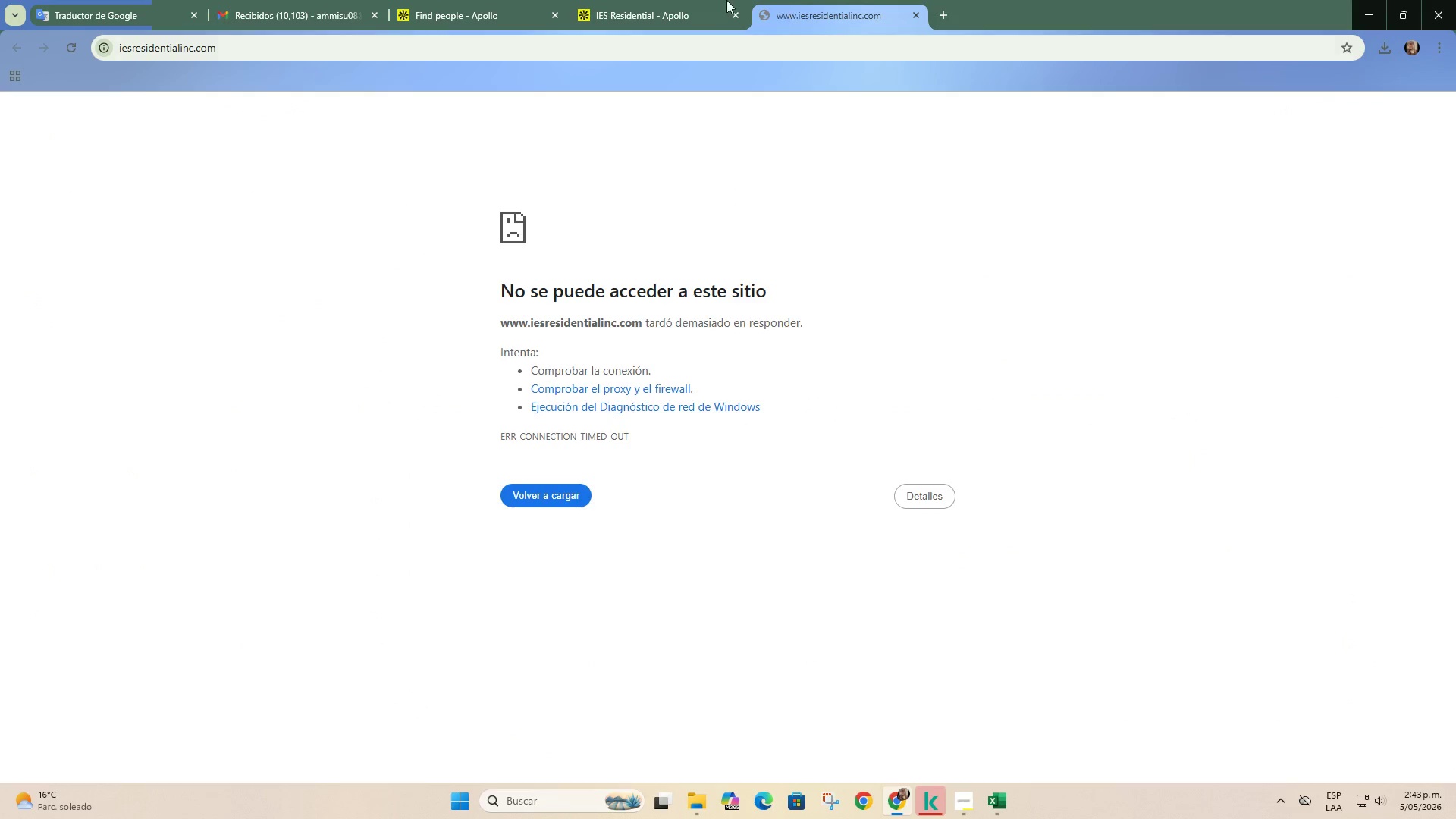 
left_click([698, 0])
 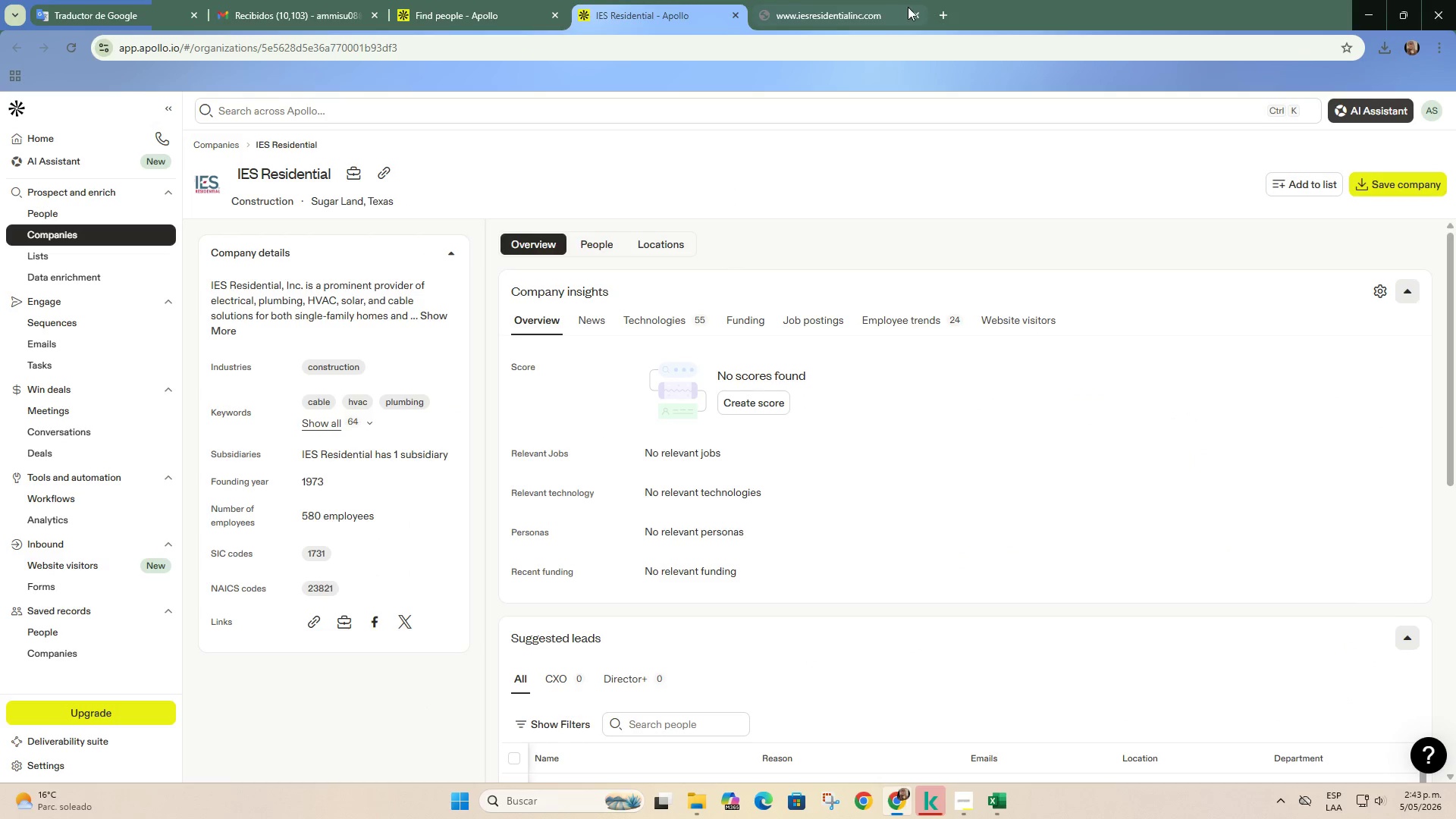 
left_click([913, 14])
 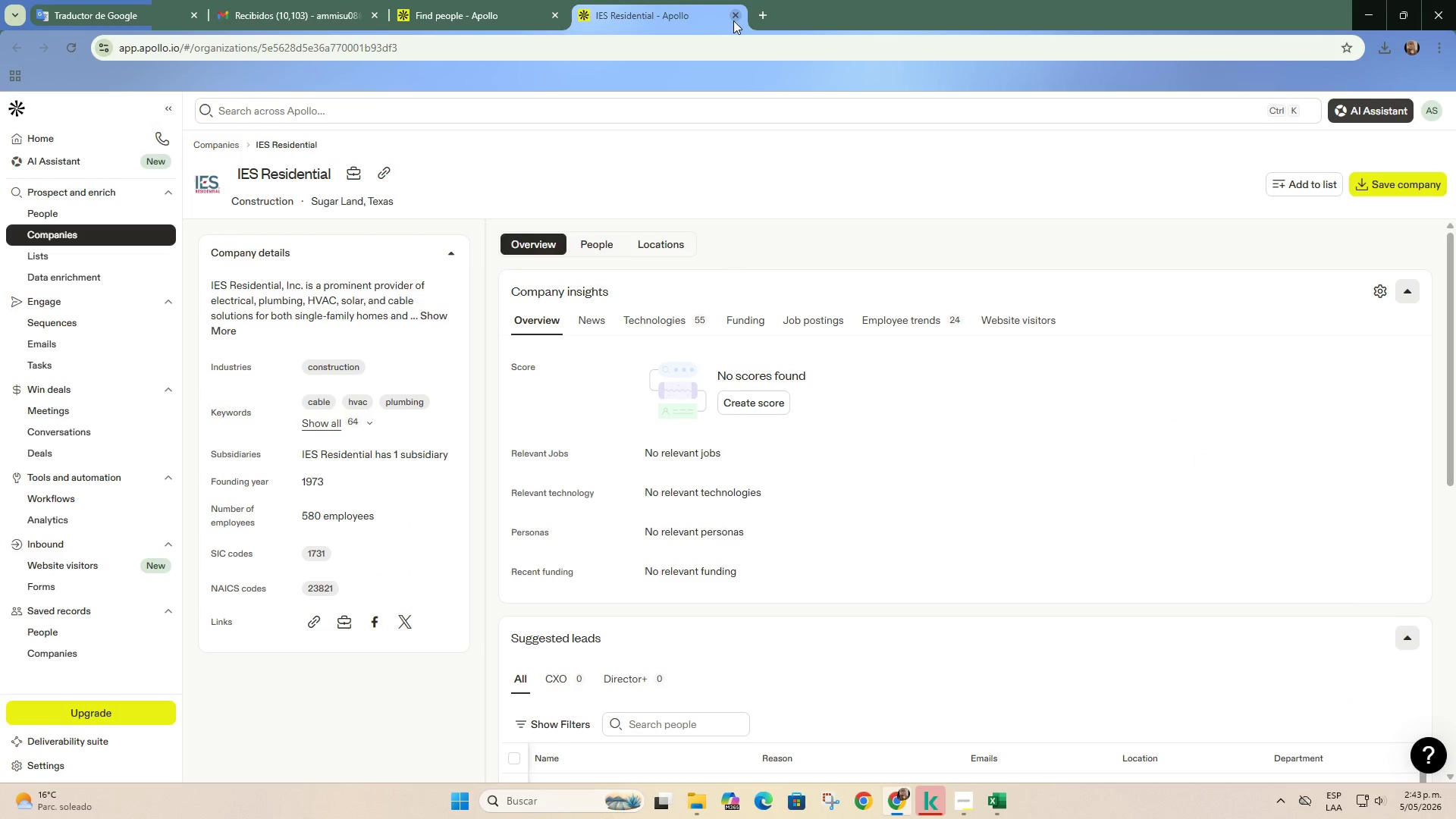 
left_click([737, 10])
 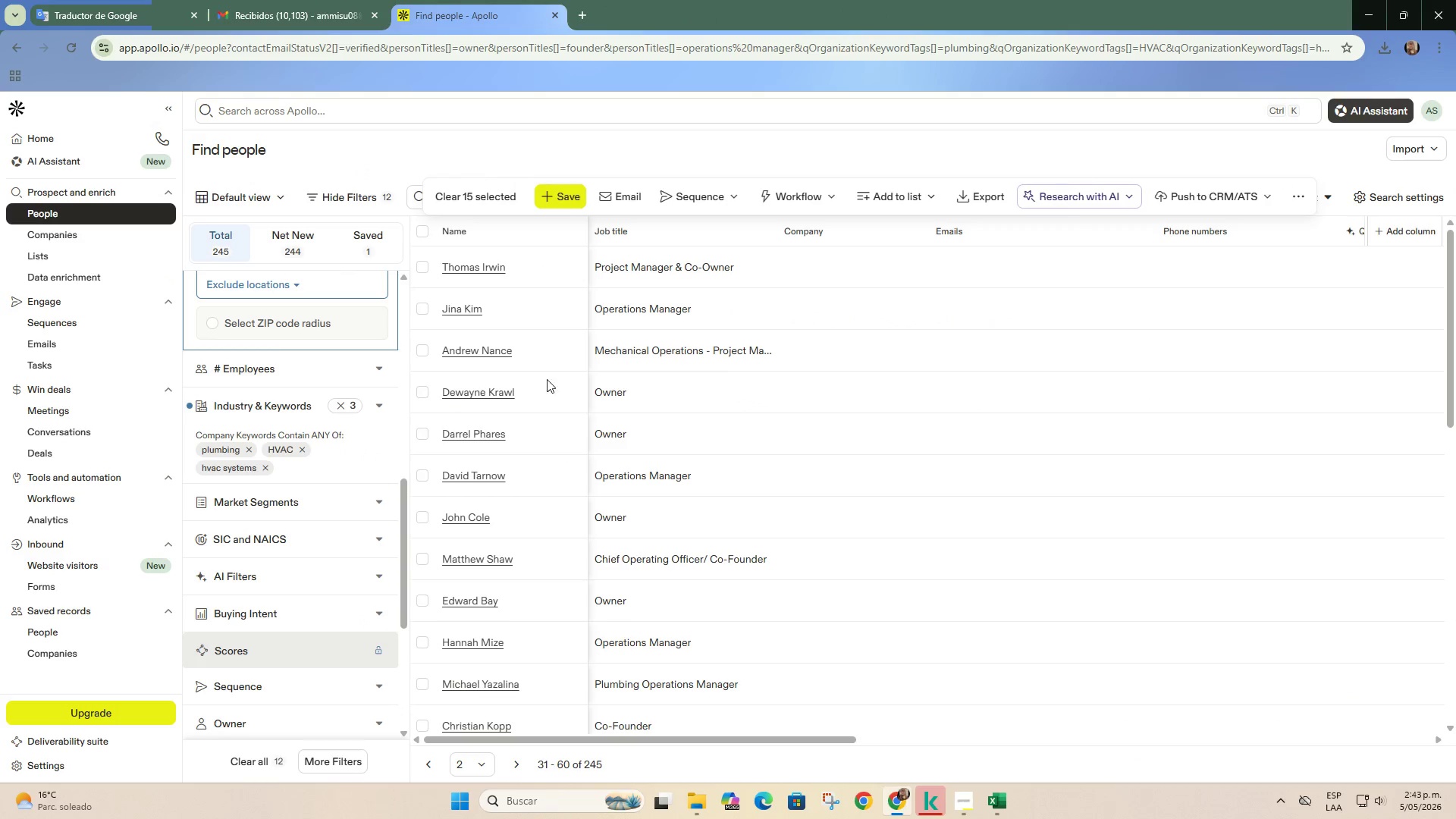 
scroll: coordinate [592, 459], scroll_direction: up, amount: 2.0
 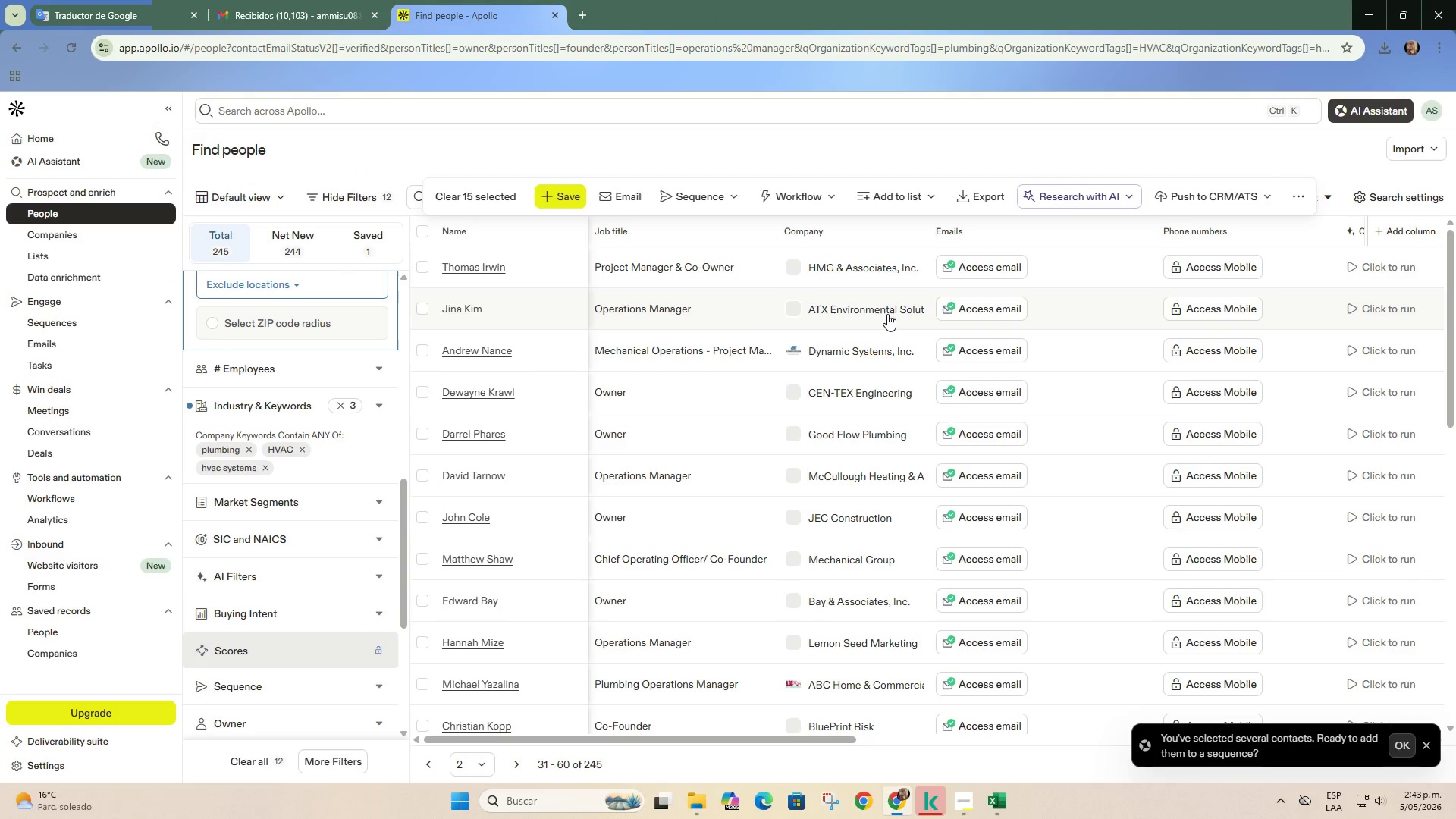 
right_click([886, 314])
 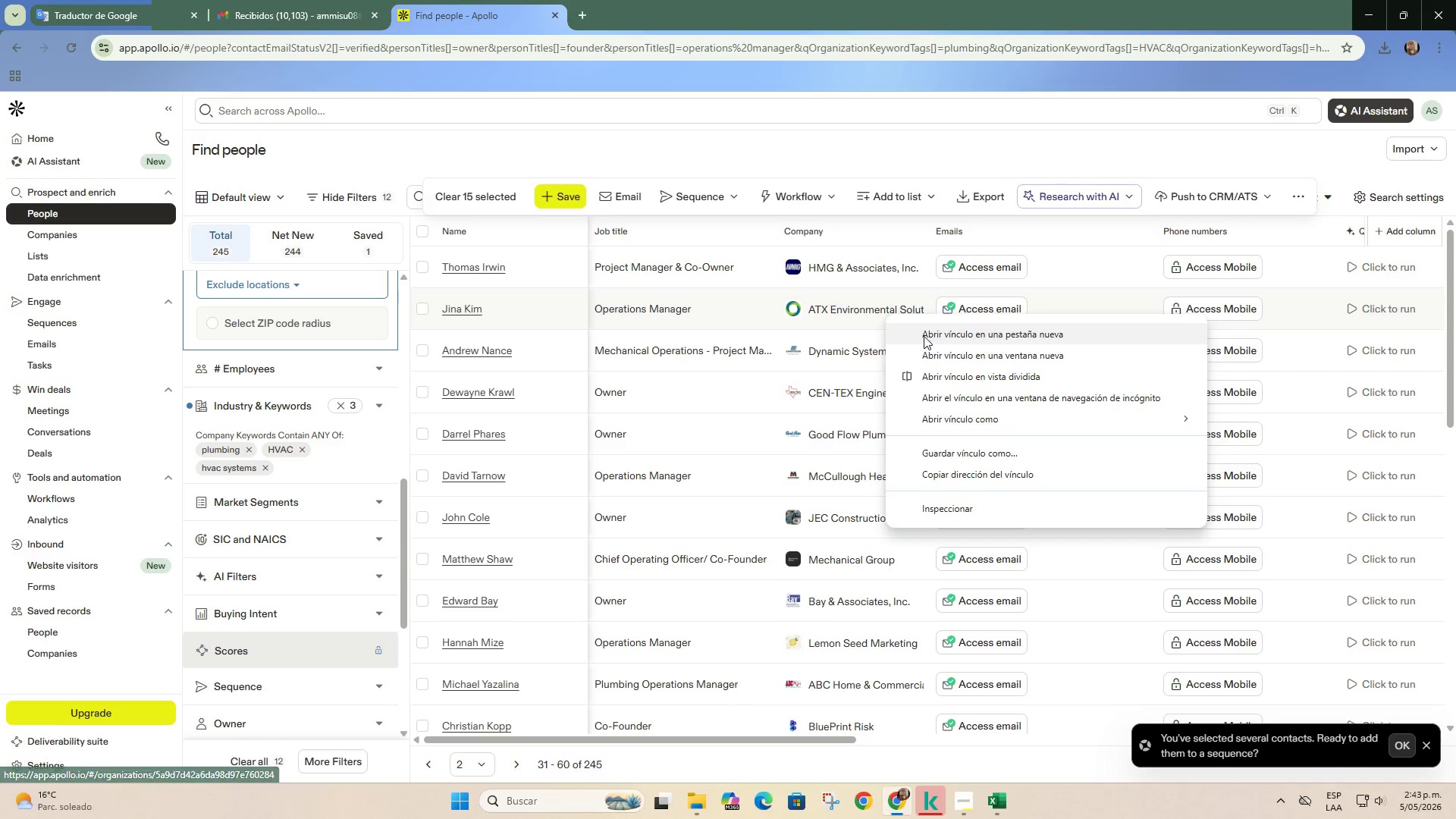 
left_click([927, 334])
 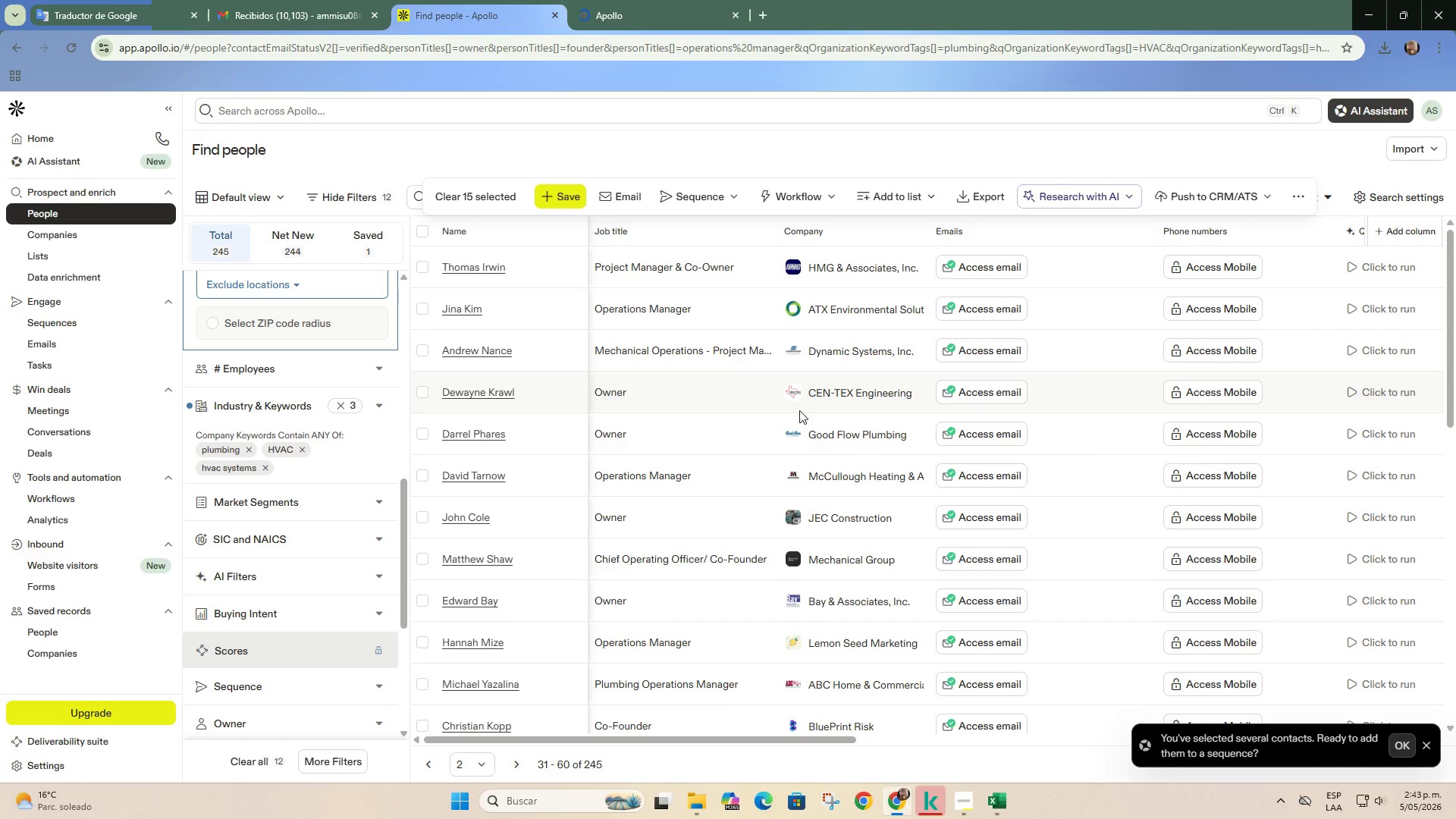 
right_click([827, 392])
 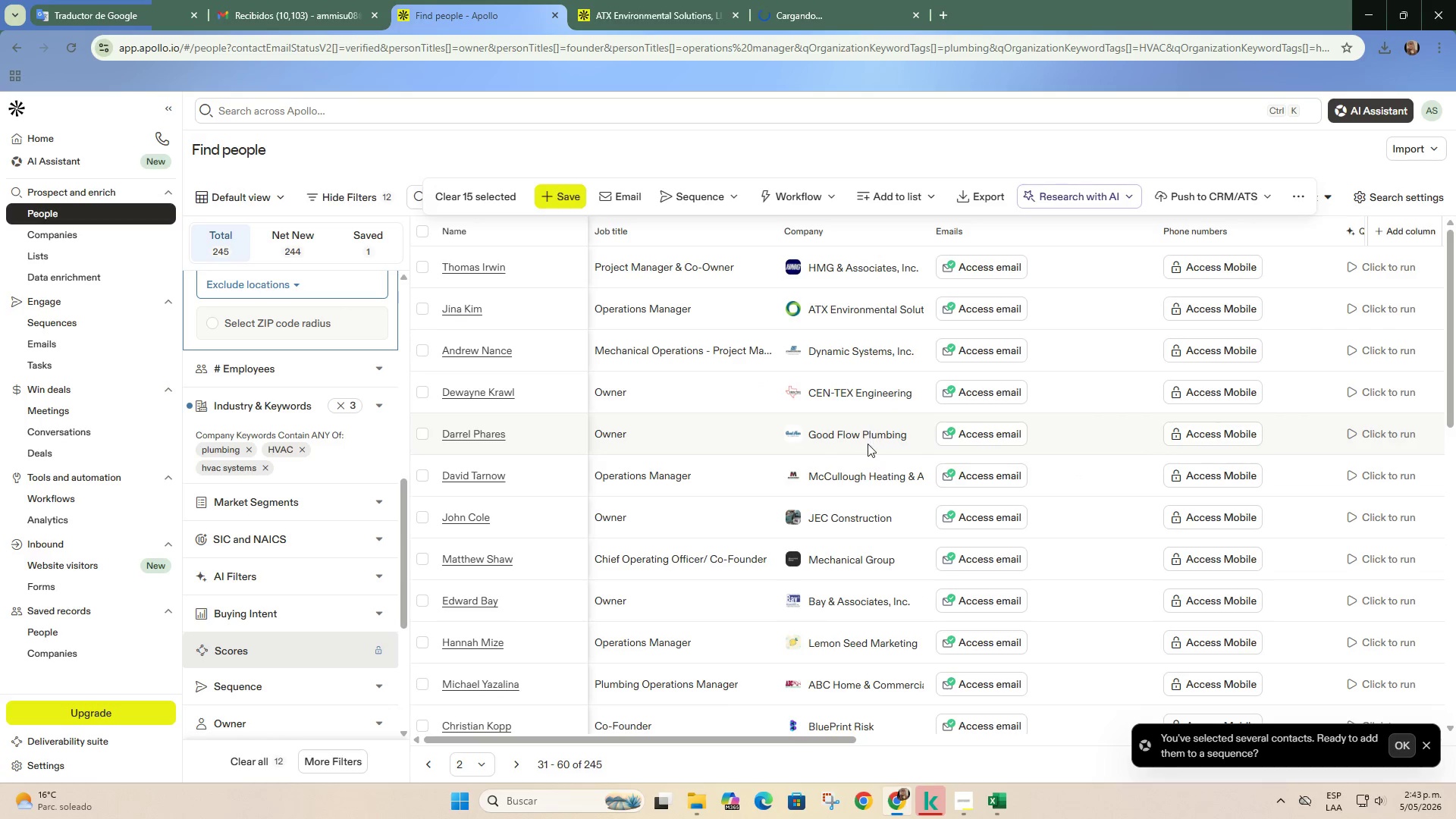 
right_click([868, 430])
 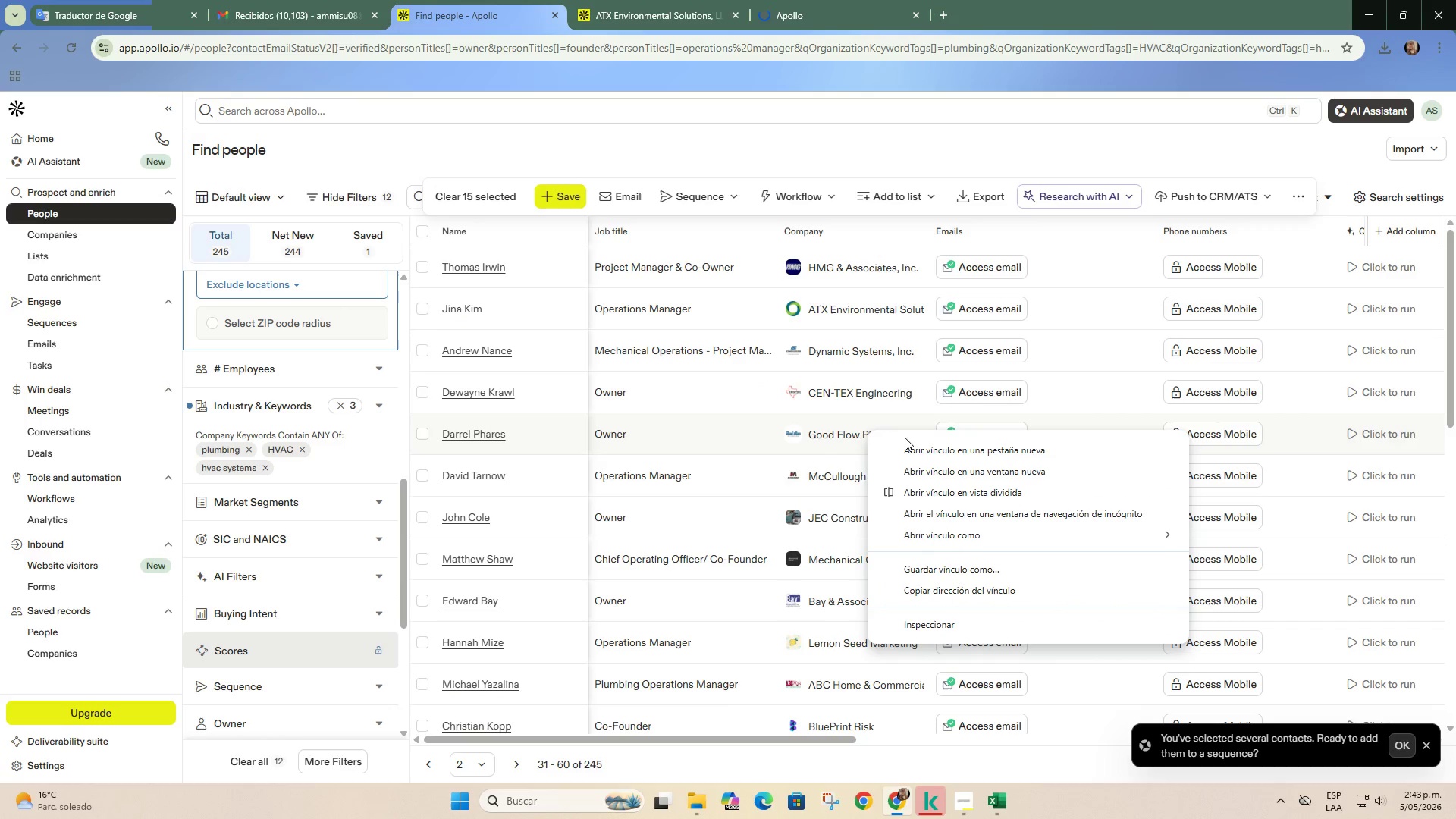 
left_click([910, 444])
 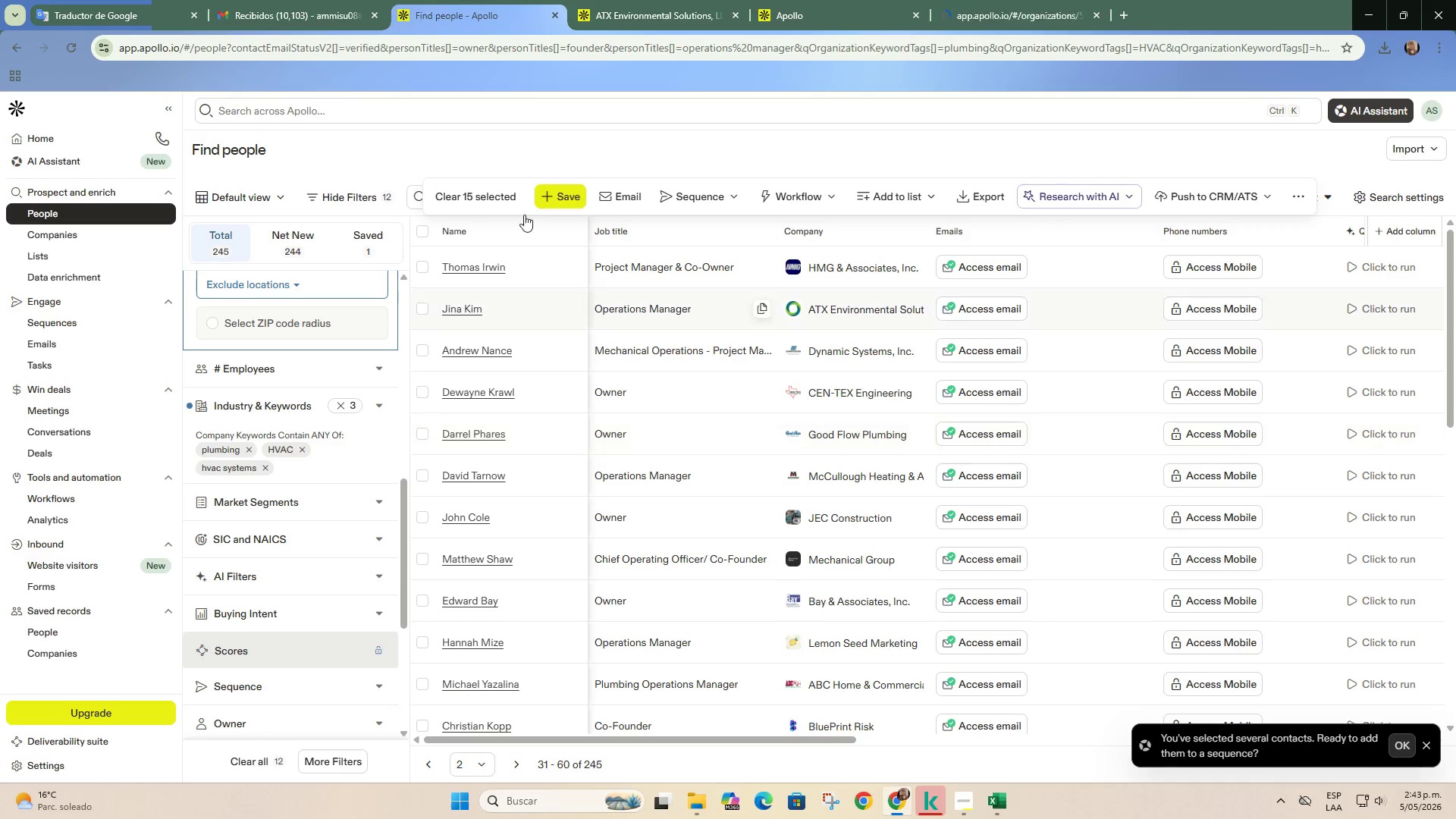 
left_click([613, 3])
 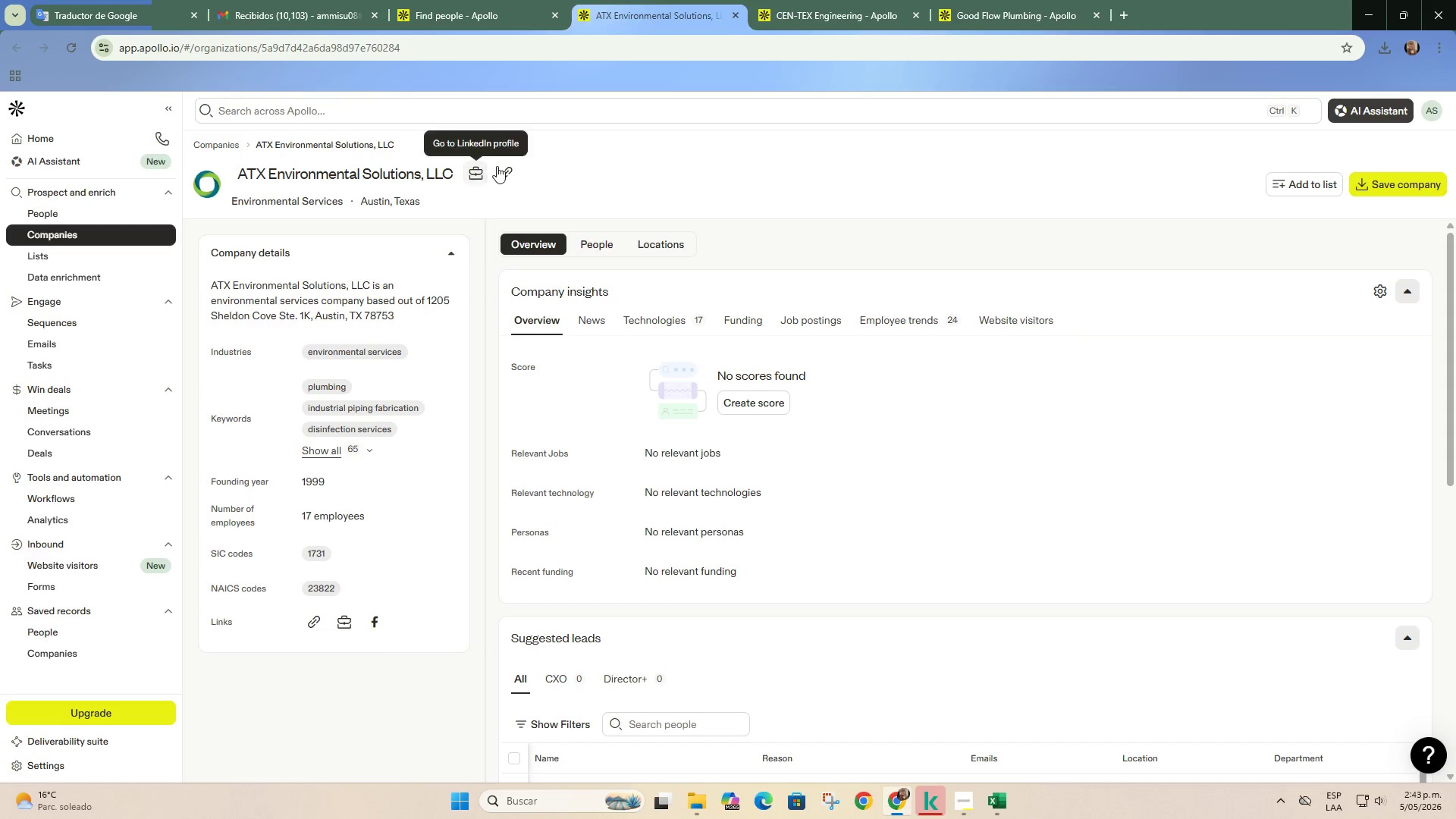 
wait(5.17)
 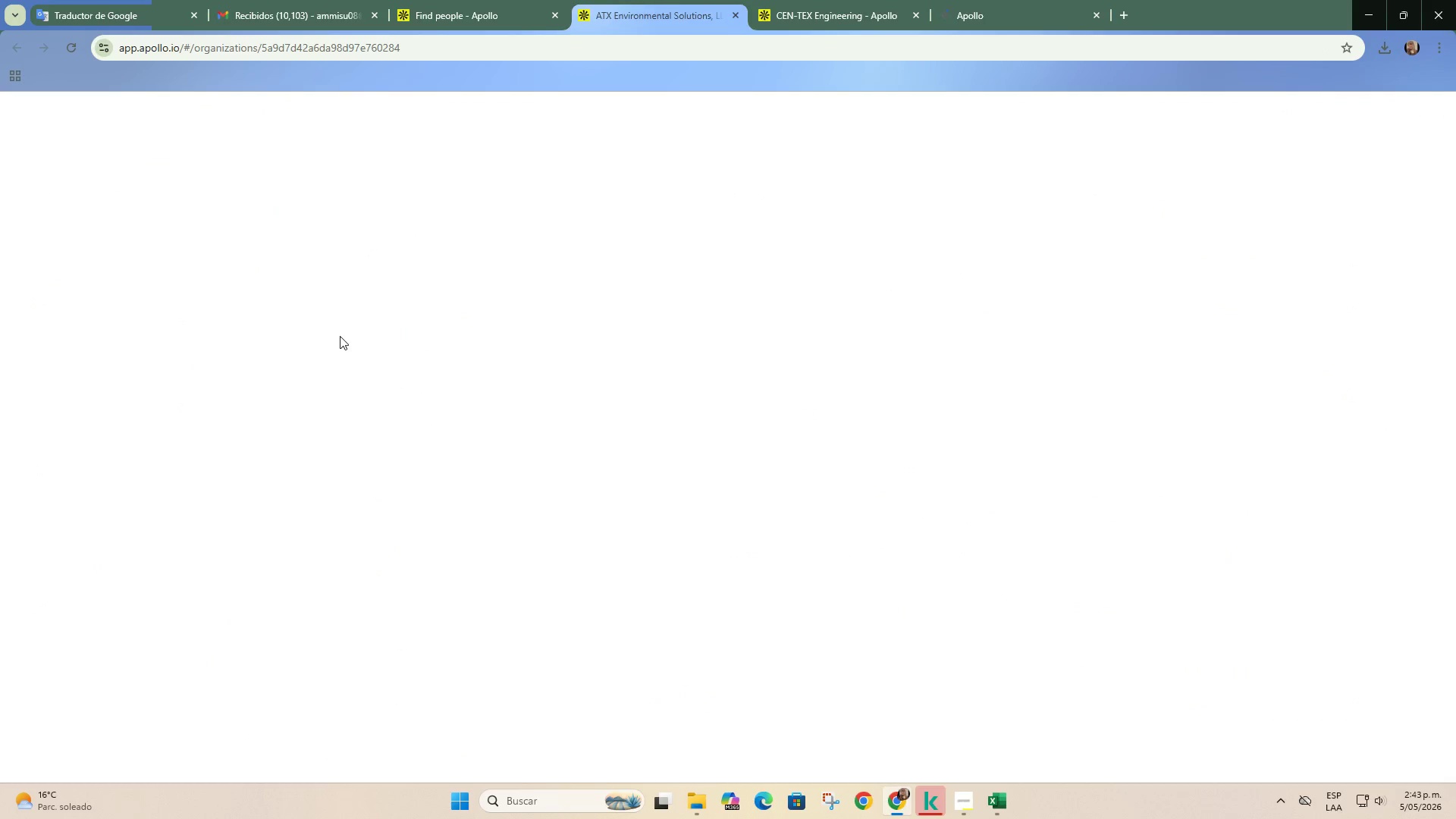 
left_click([654, 0])
 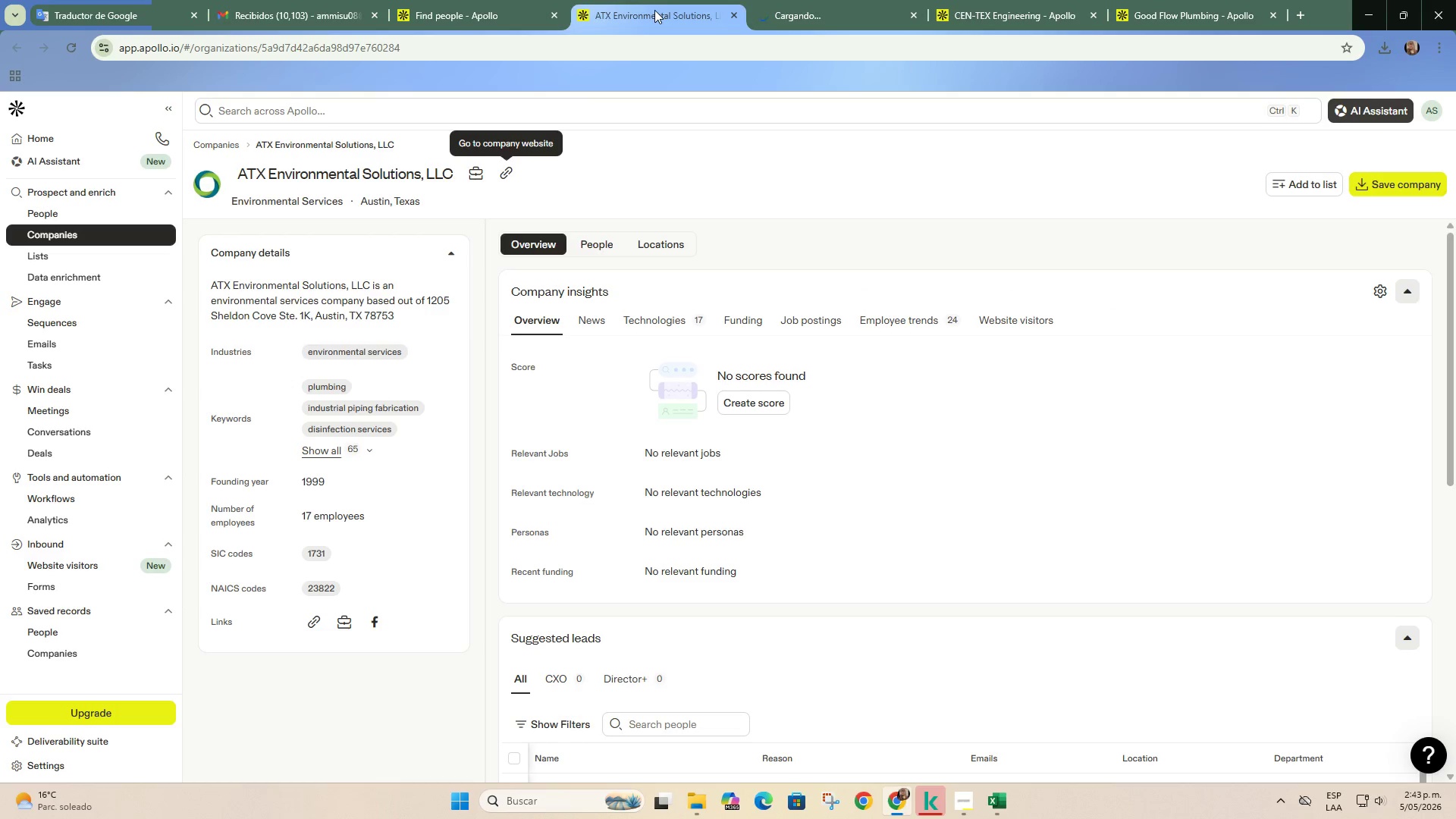 
left_click([914, 0])
 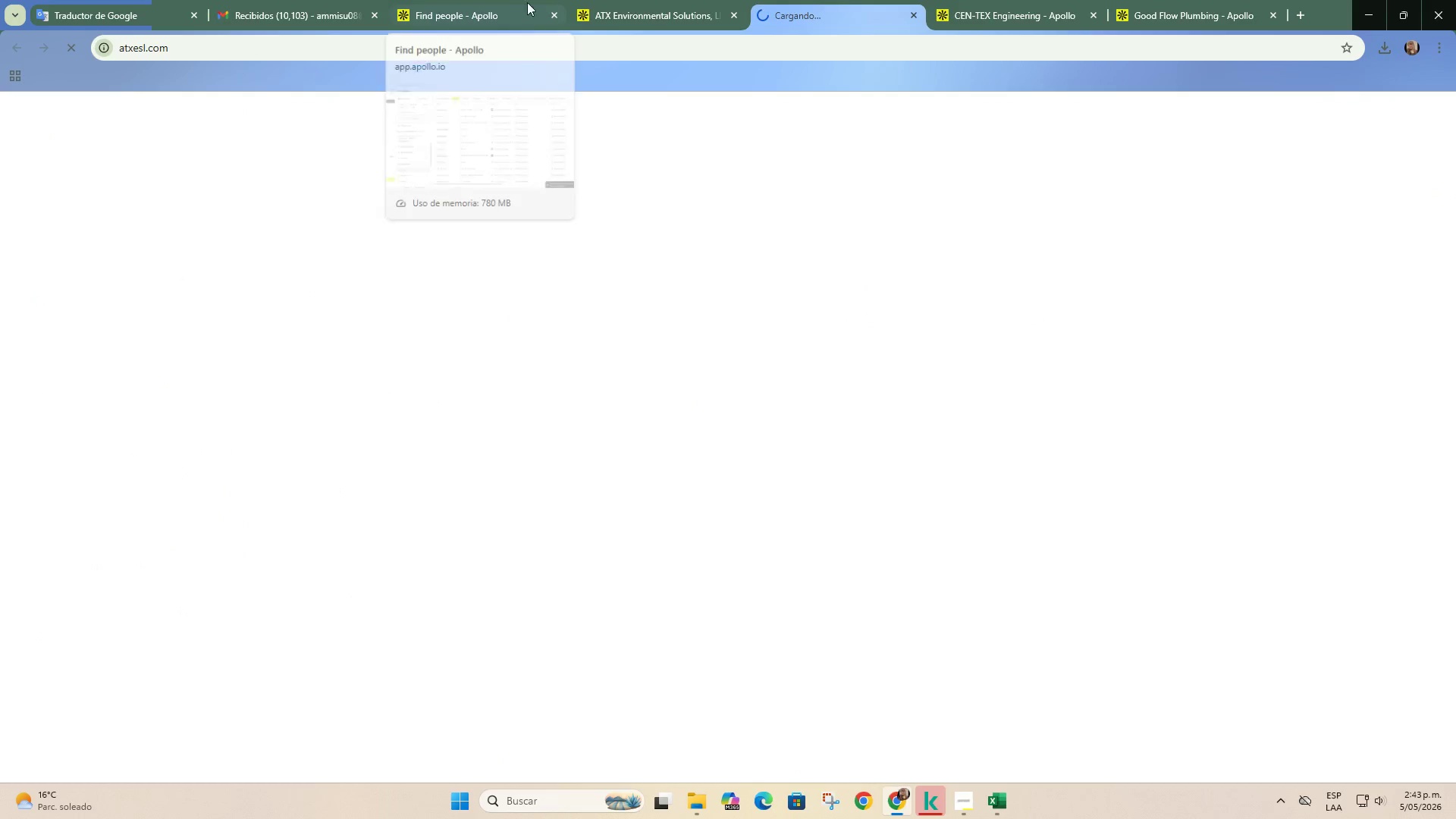 
left_click([521, 2])
 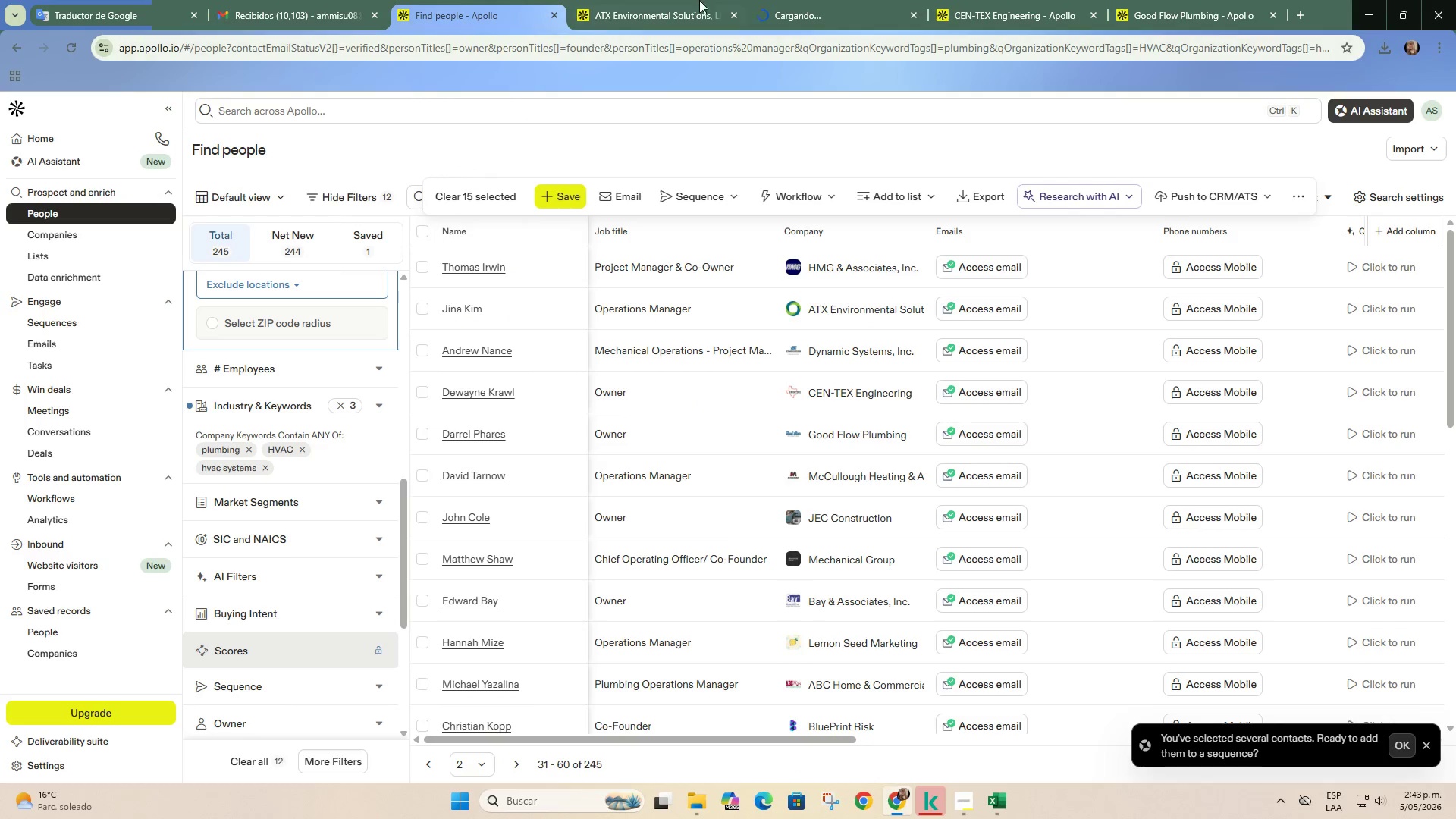 
left_click([807, 0])
 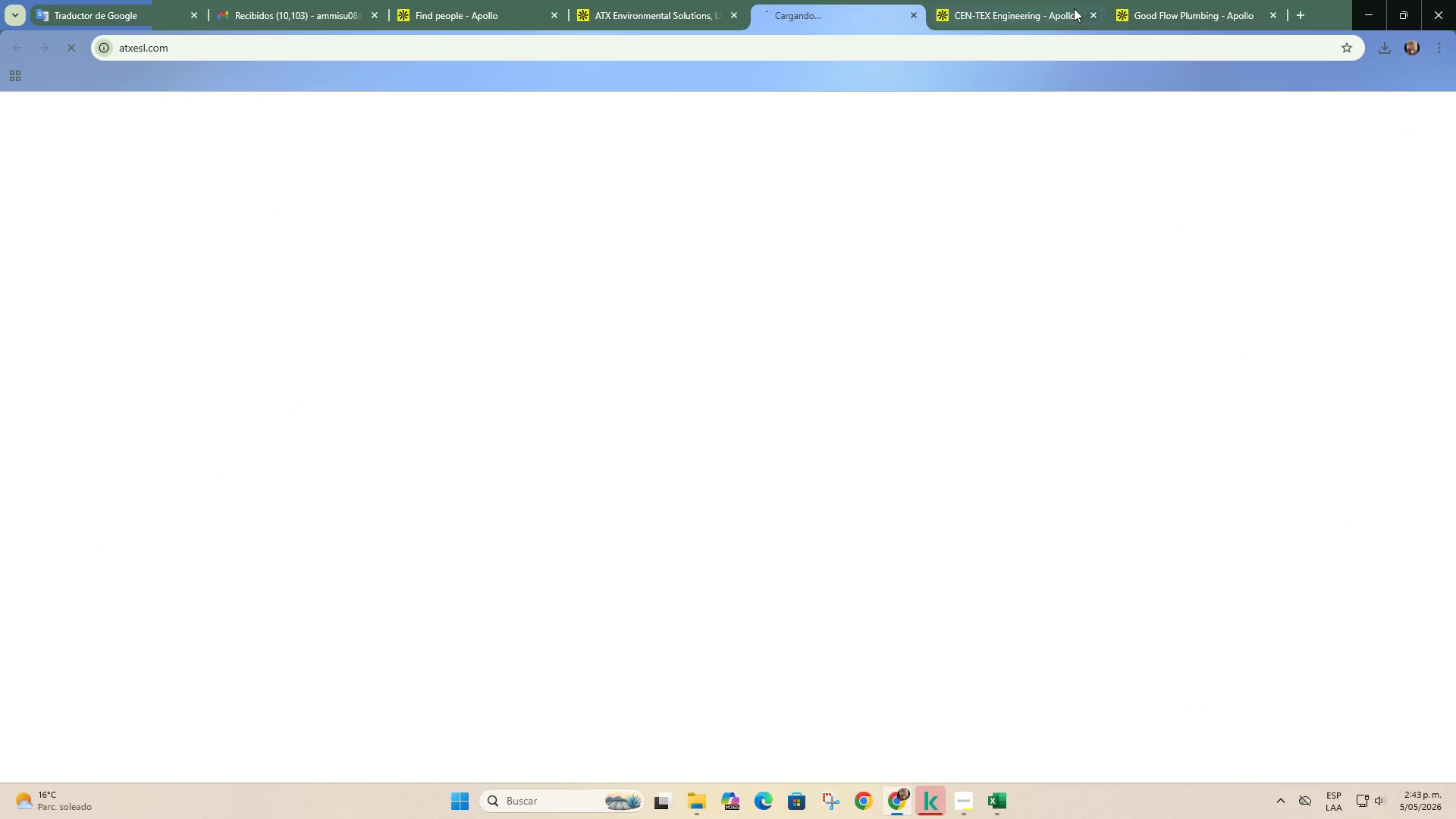 
left_click([1034, 0])
 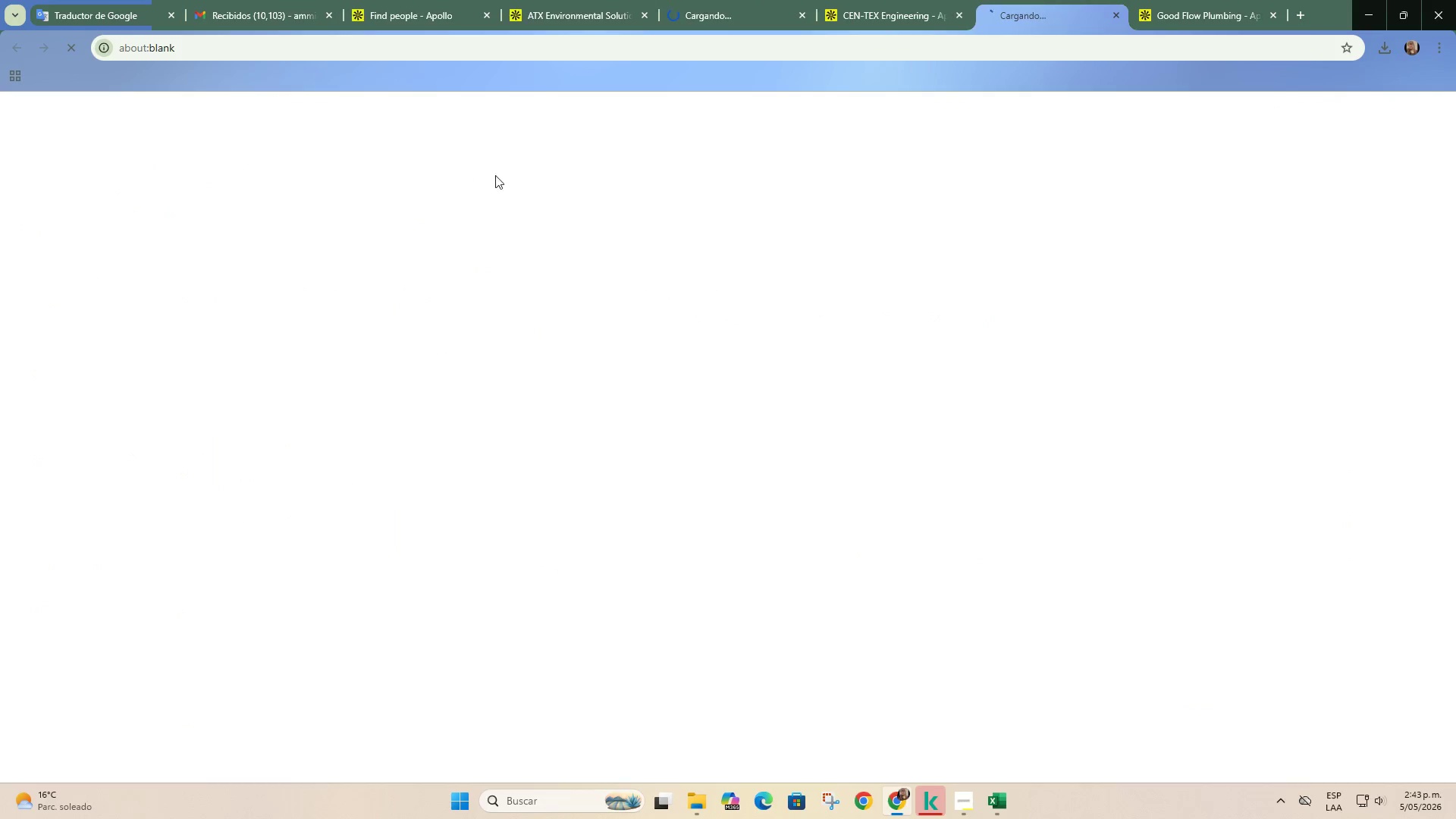 
left_click([1168, 11])
 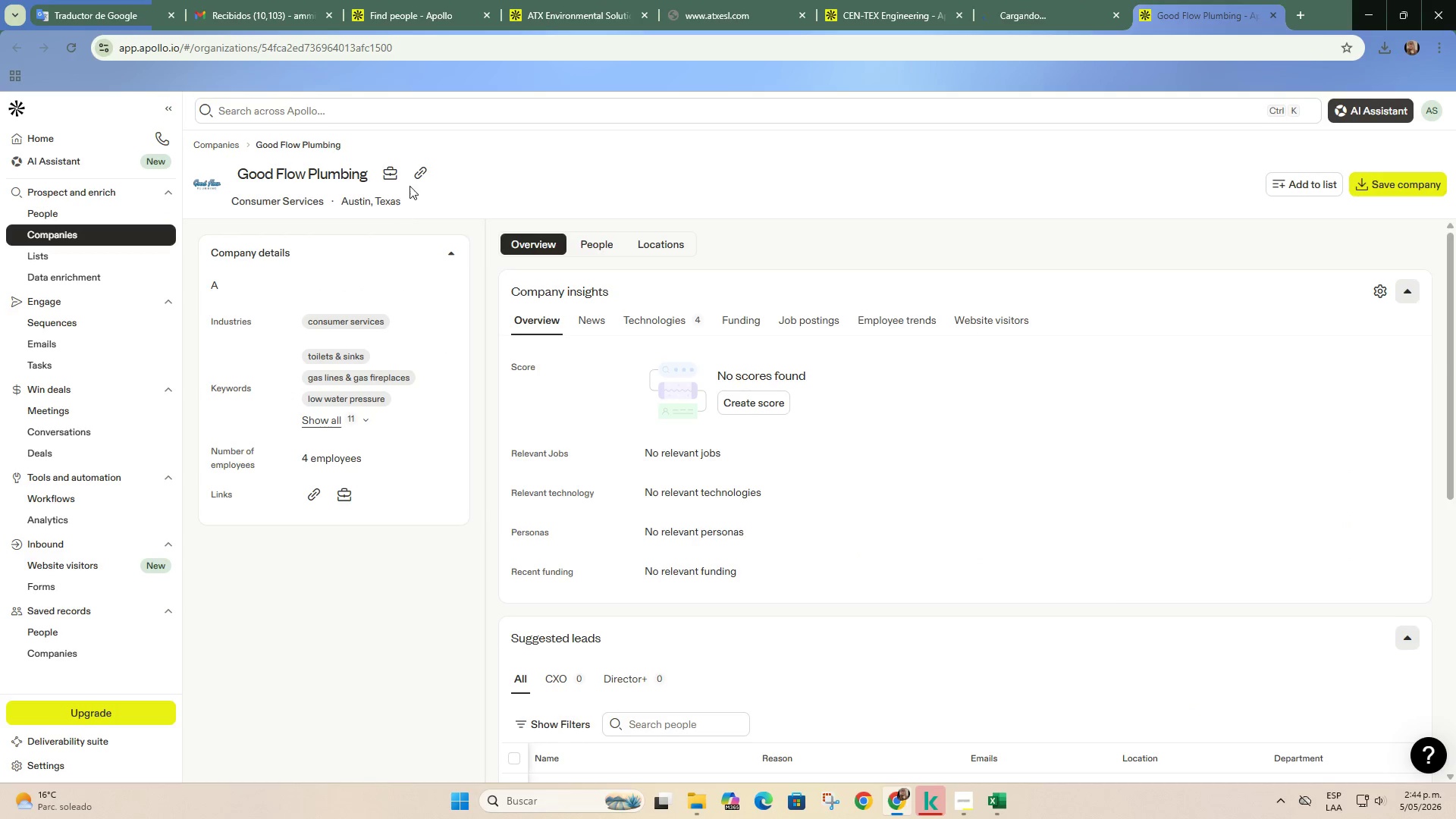 
left_click([422, 177])
 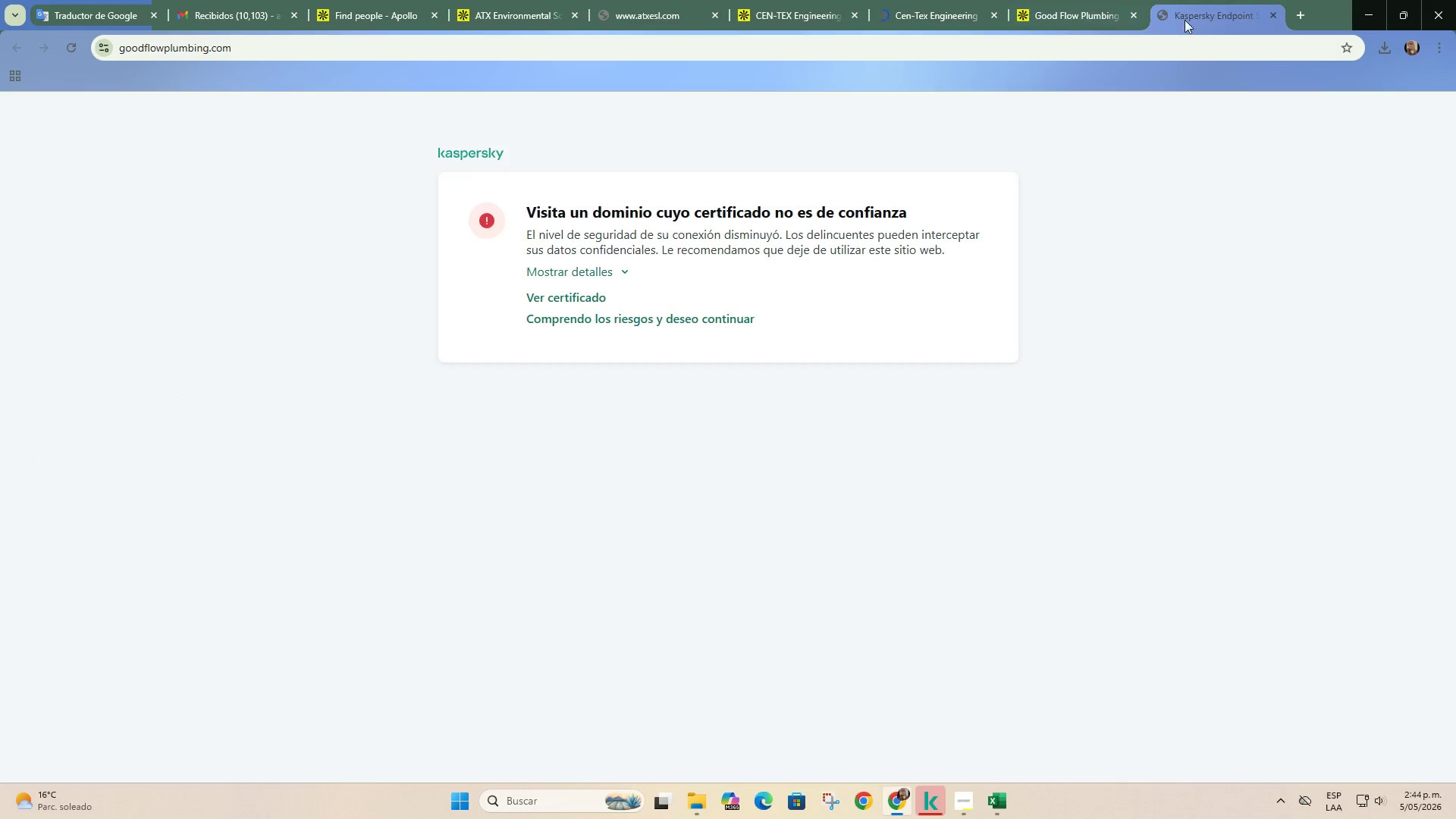 
left_click([1084, 2])
 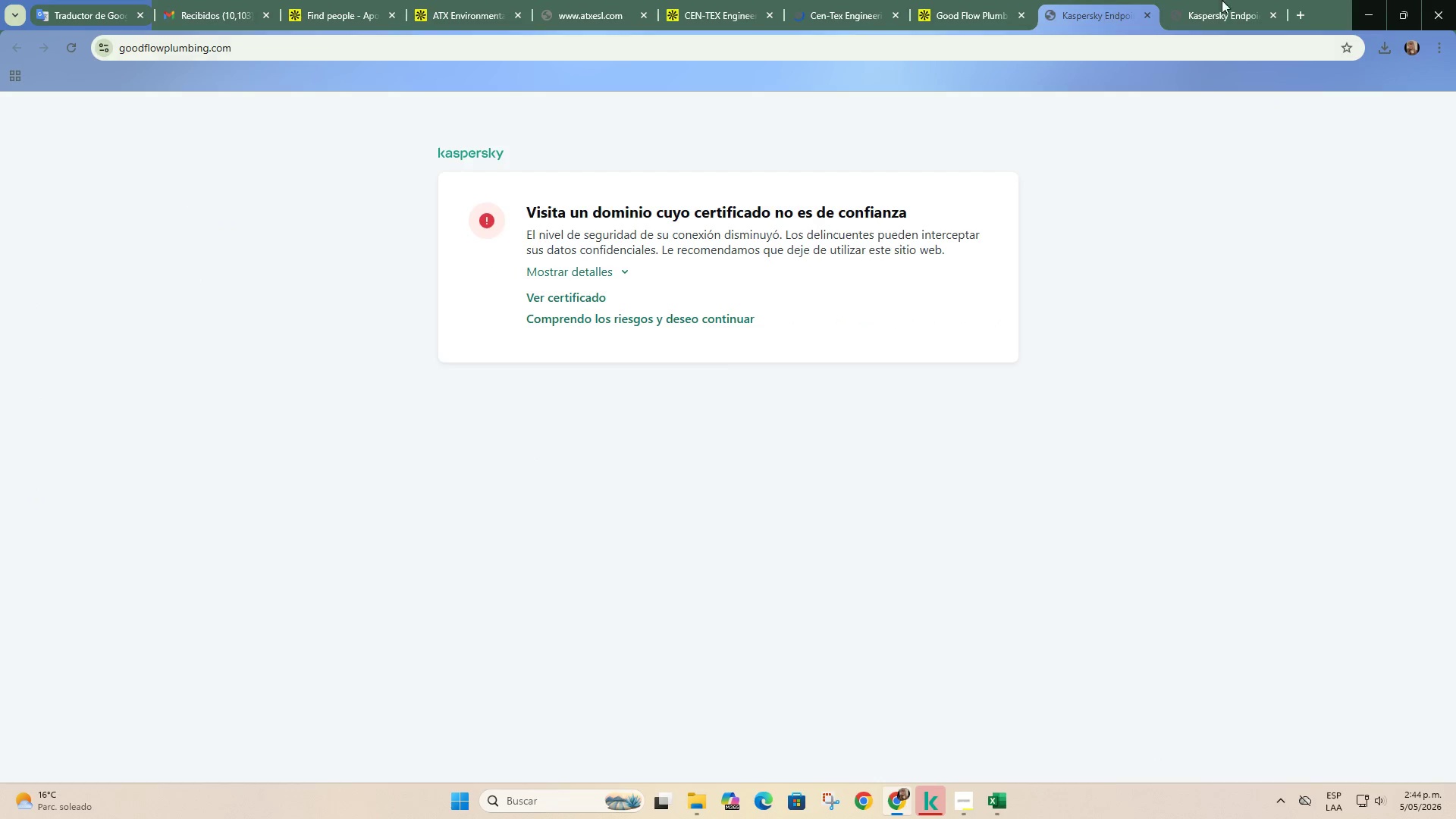 
left_click([1274, 13])
 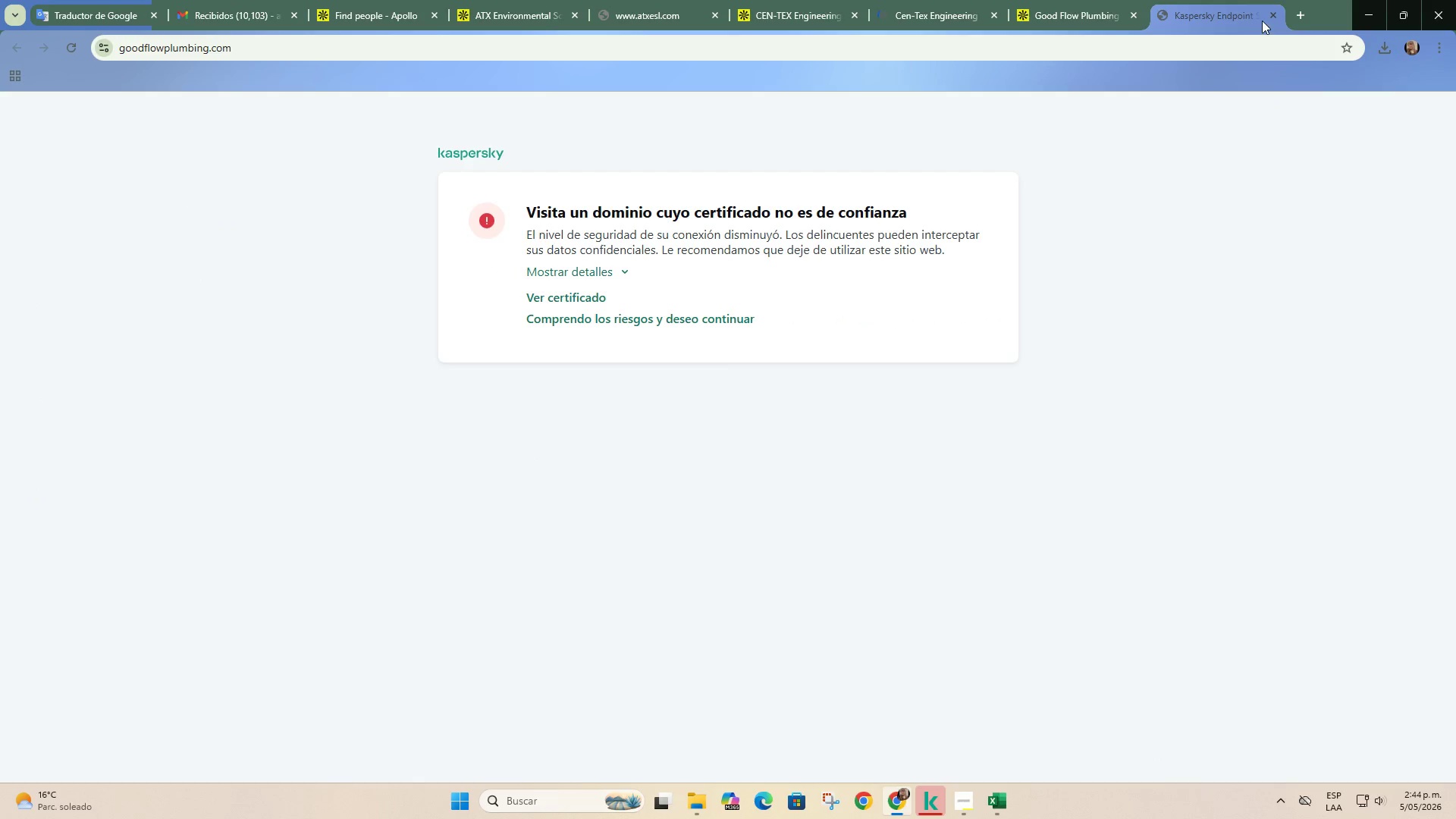 
left_click([1272, 14])
 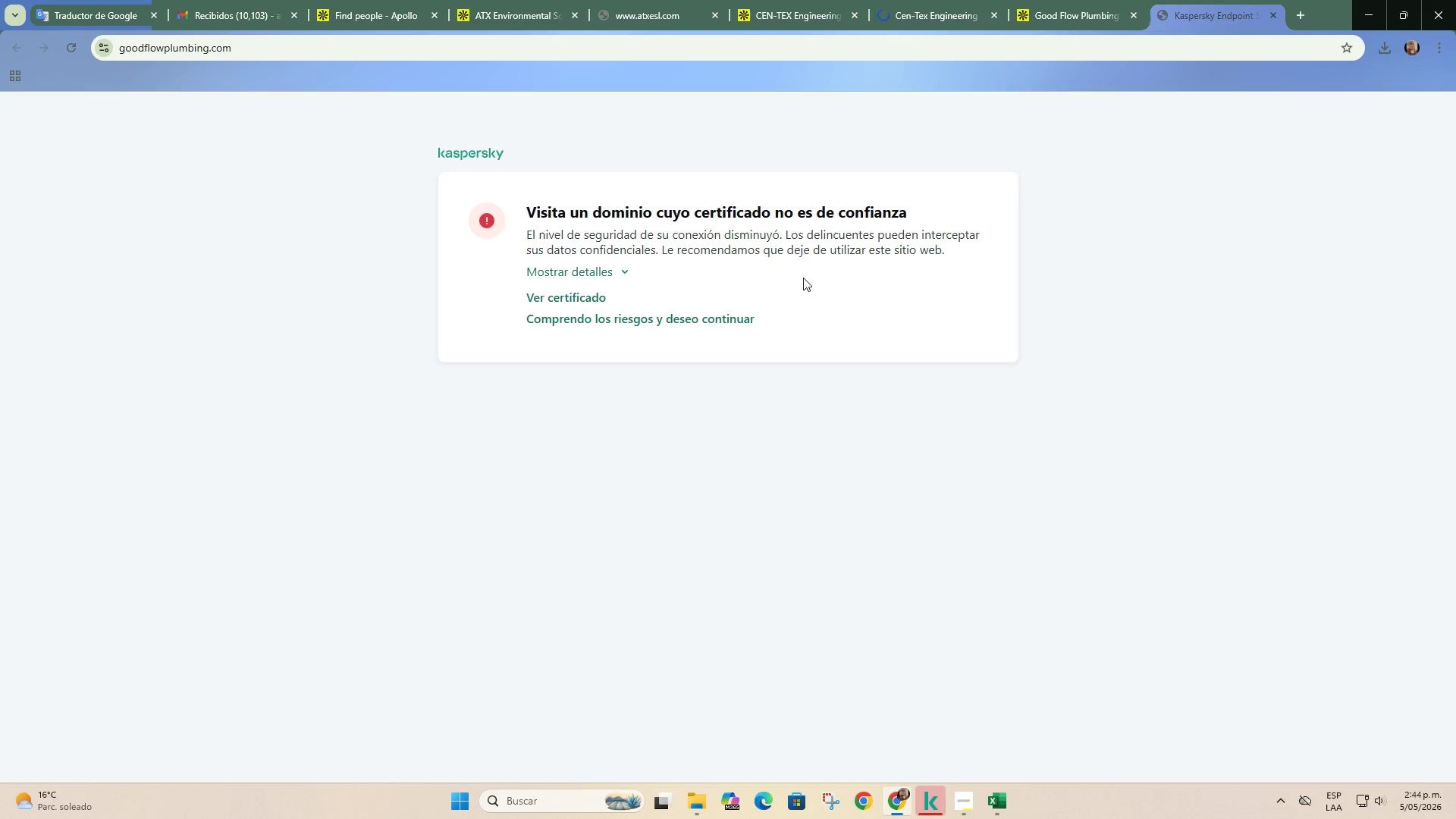 
left_click([704, 316])
 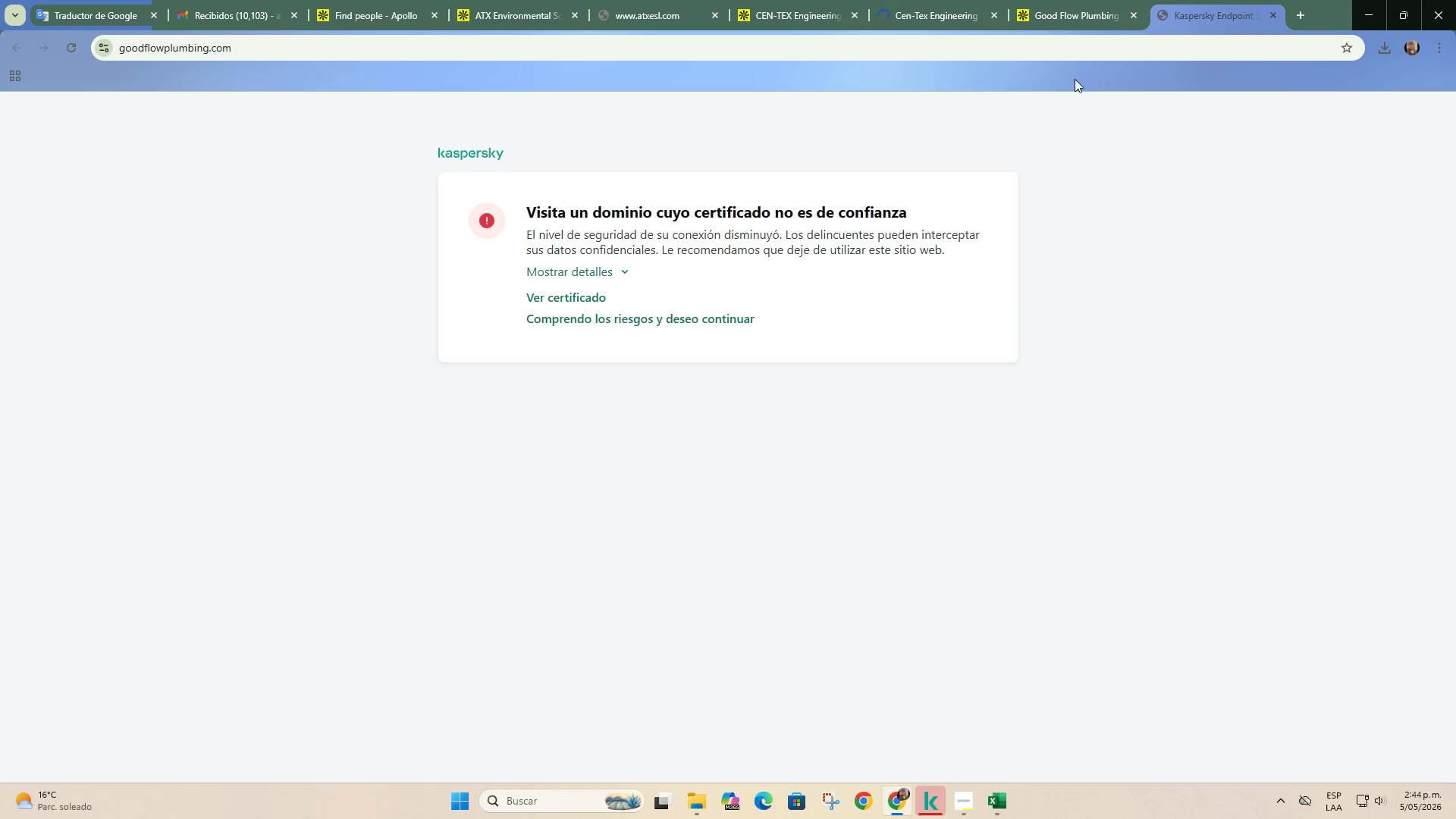 
left_click([1273, 12])
 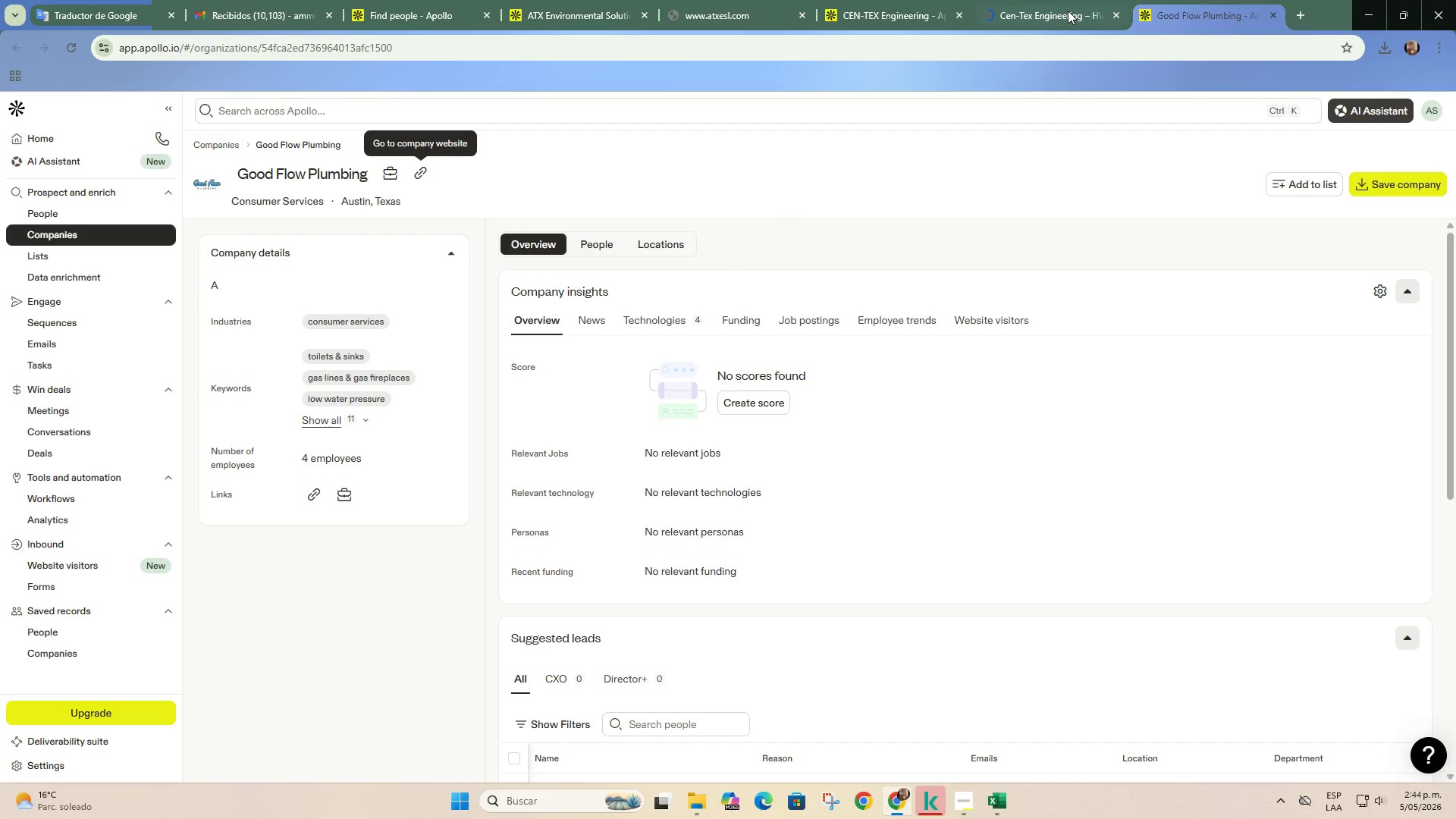 
left_click([1068, 8])
 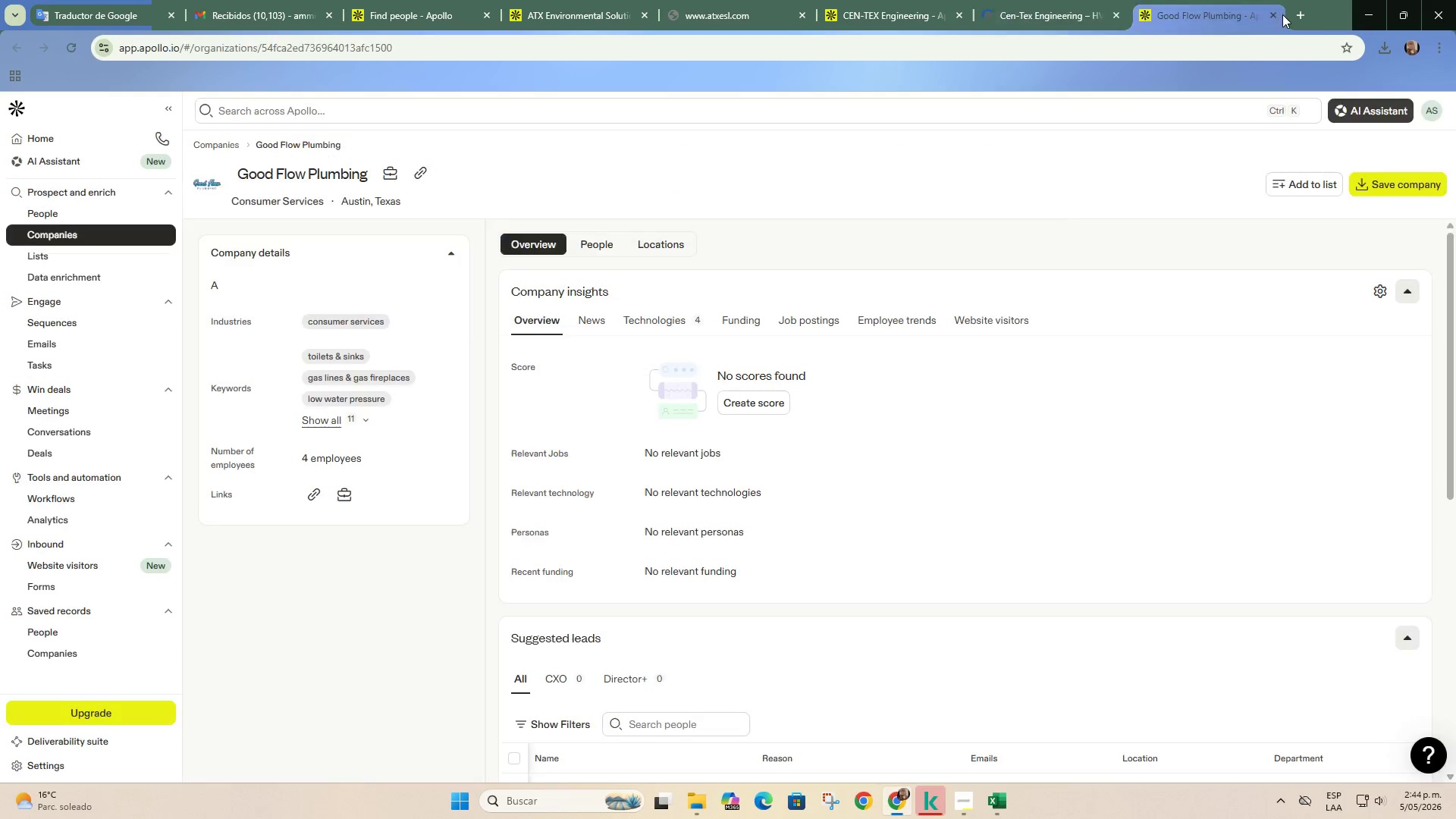 
double_click([1275, 17])
 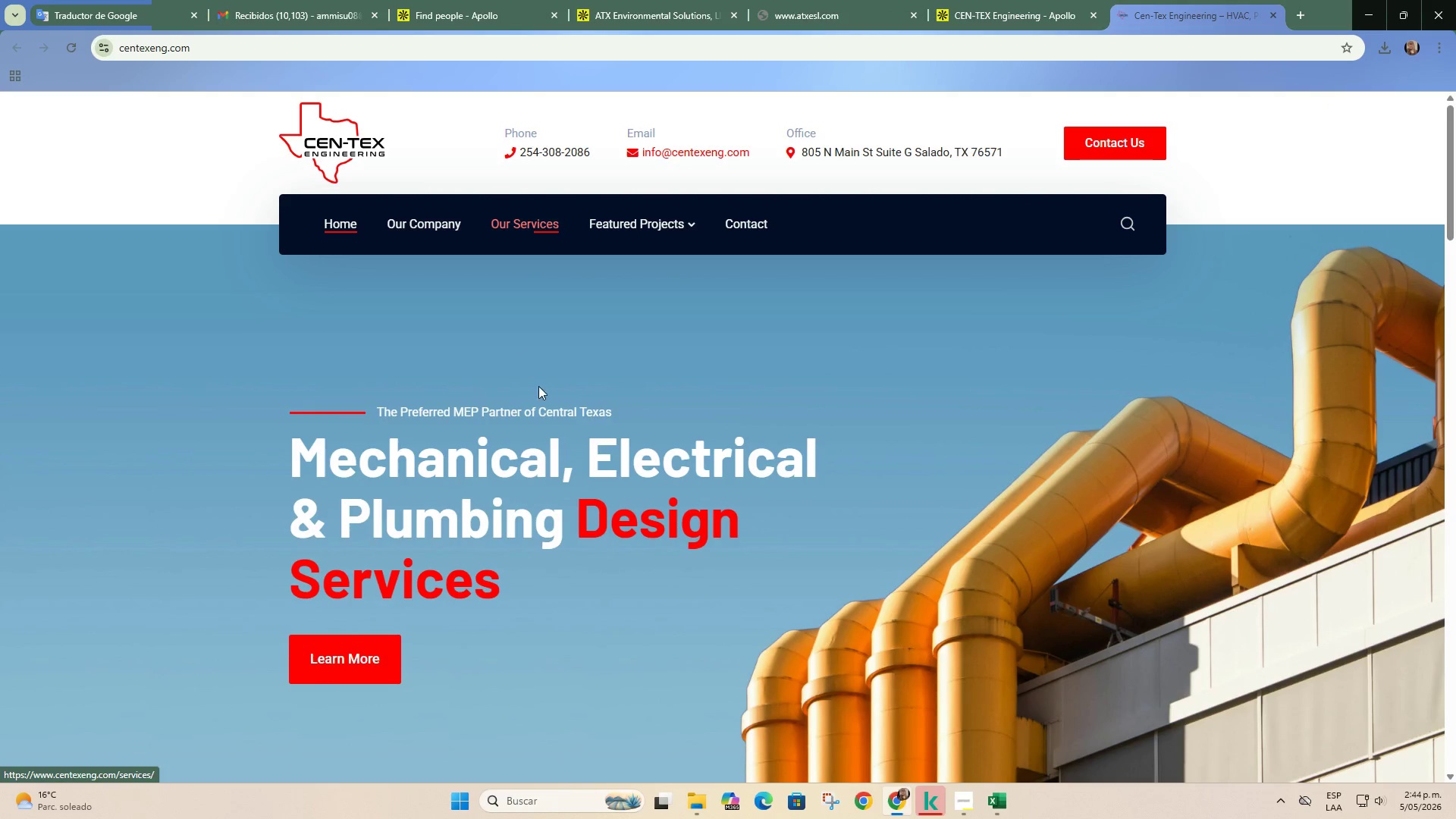 
scroll: coordinate [638, 470], scroll_direction: up, amount: 2.0
 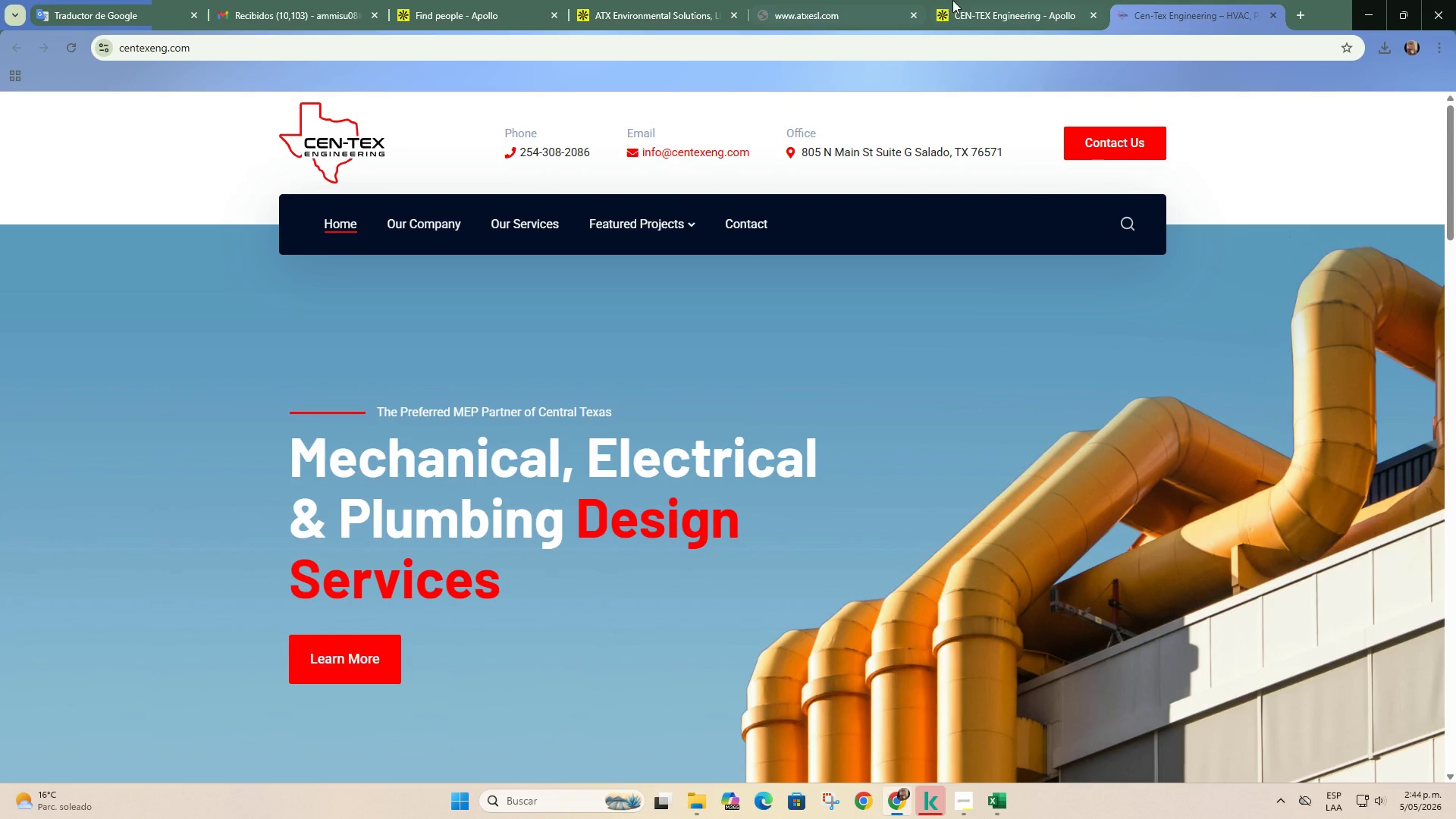 
left_click([971, 0])
 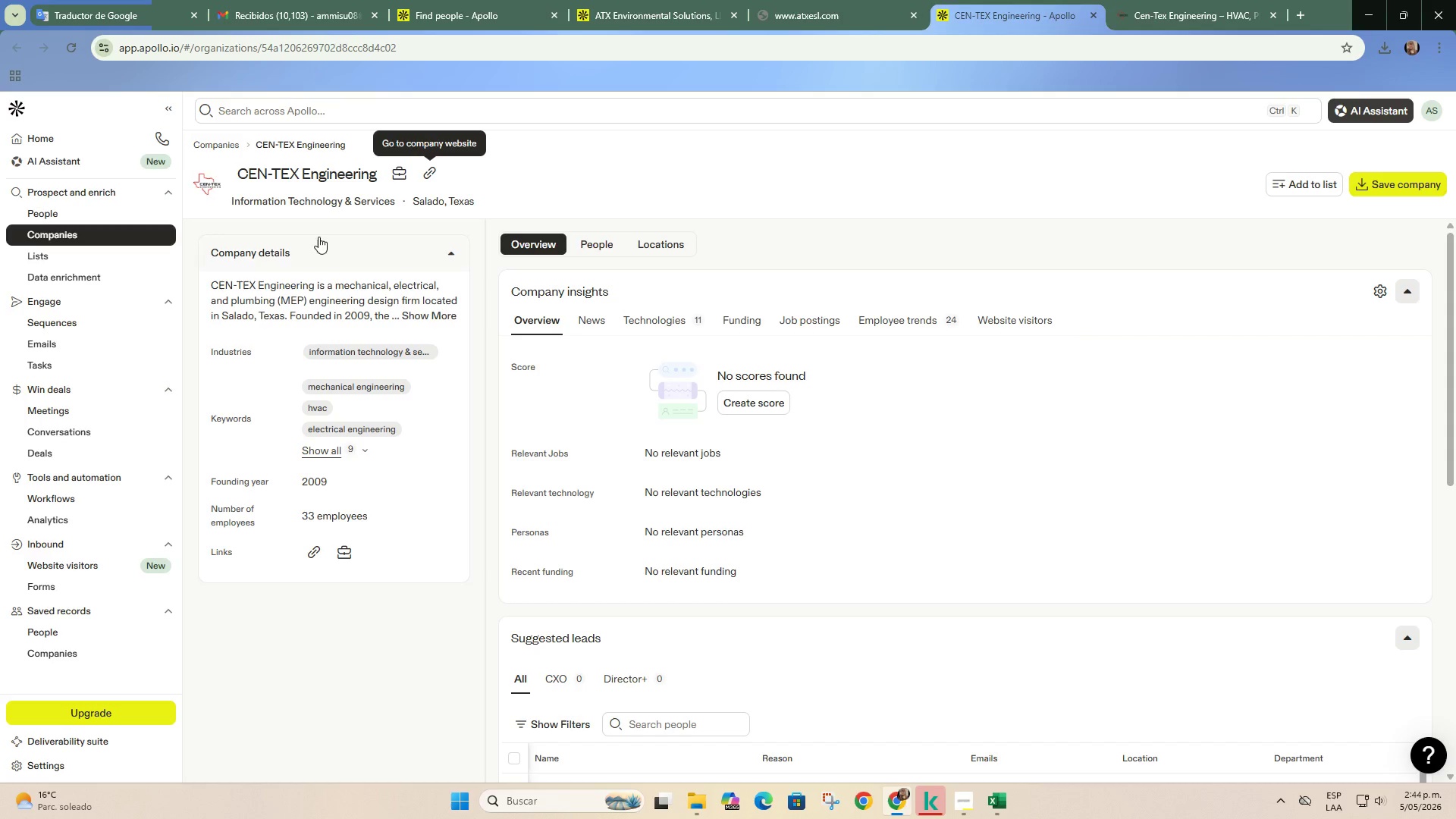 
left_click([444, 0])
 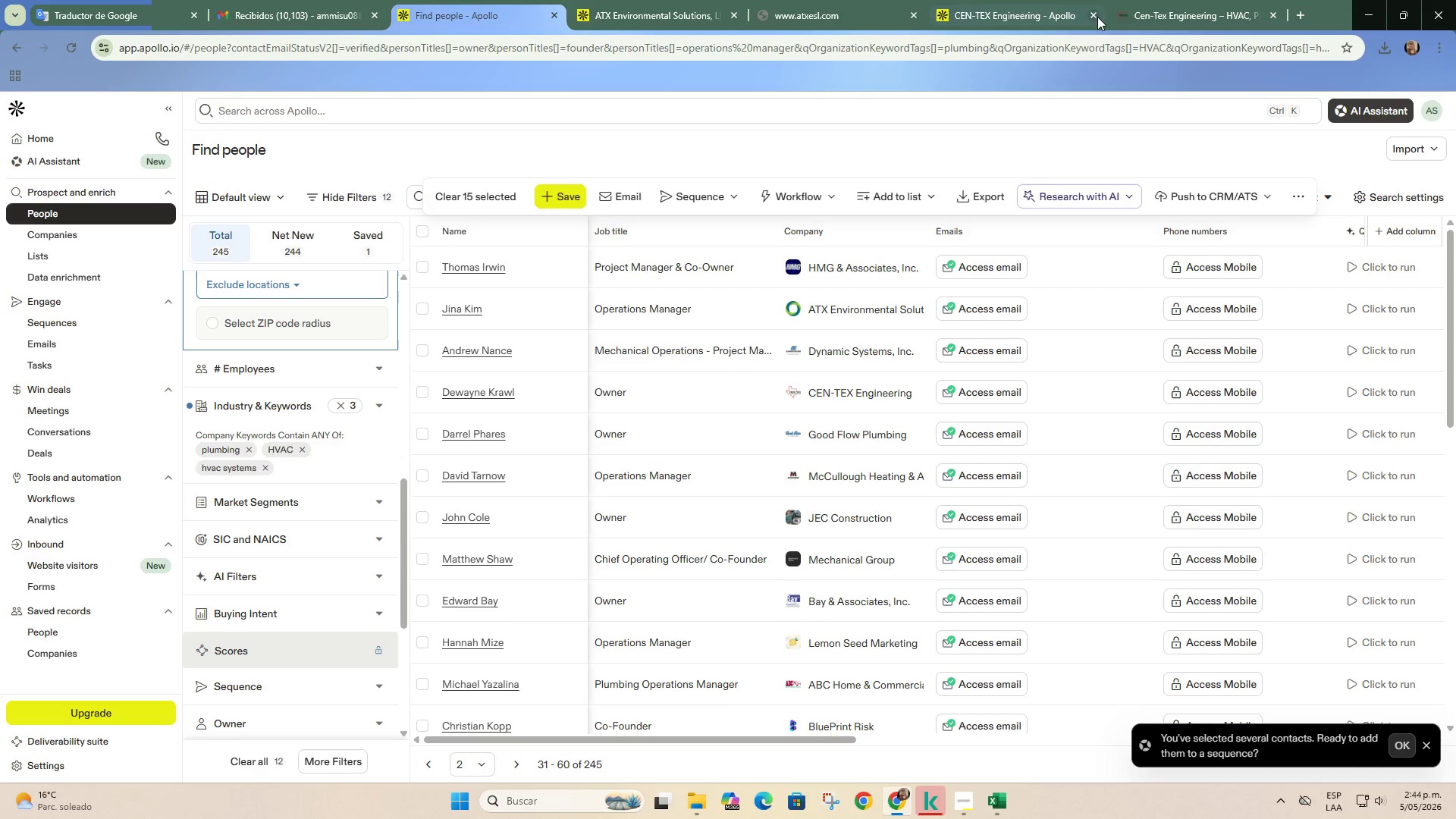 
double_click([1095, 15])
 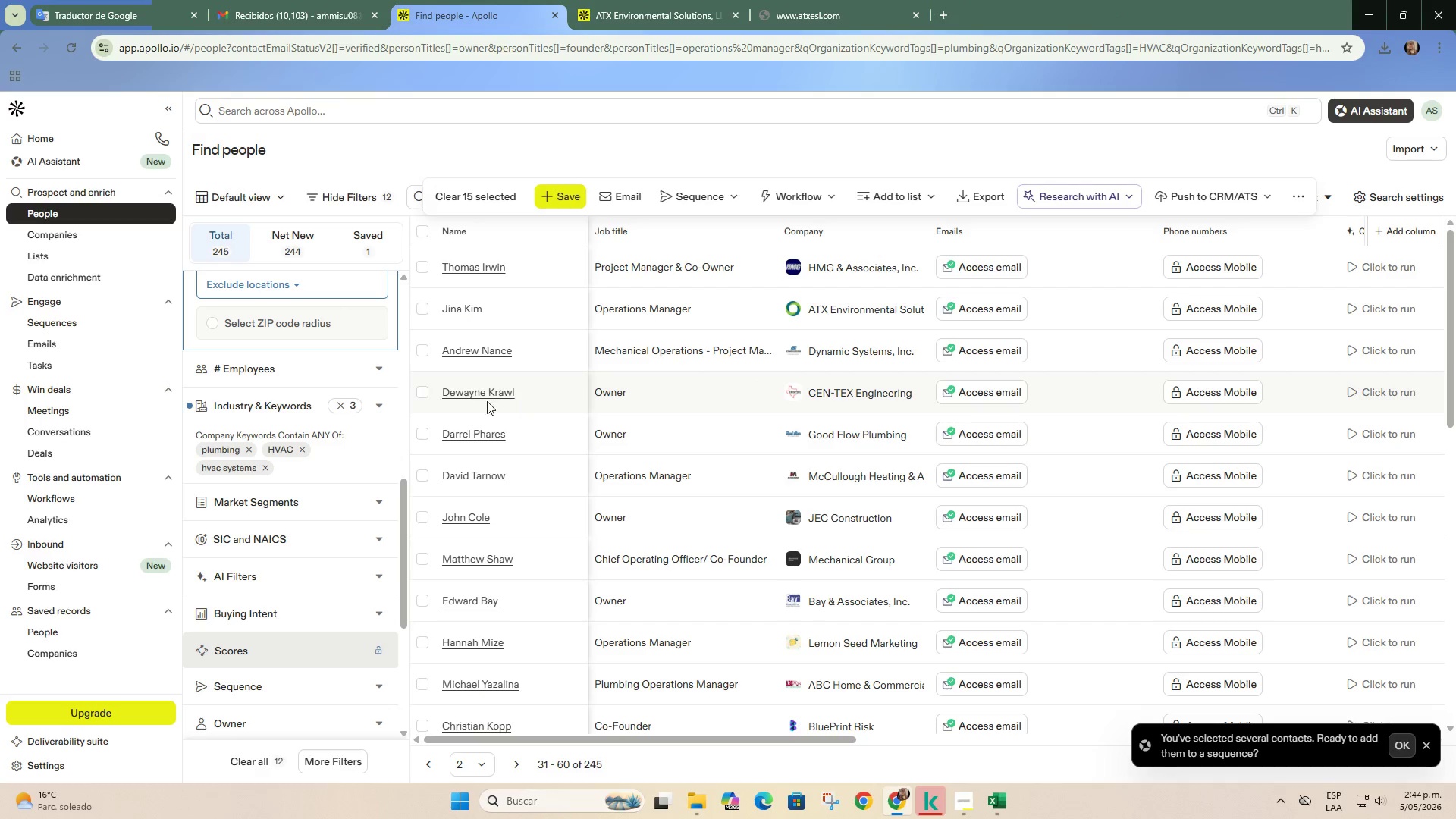 
left_click([426, 397])
 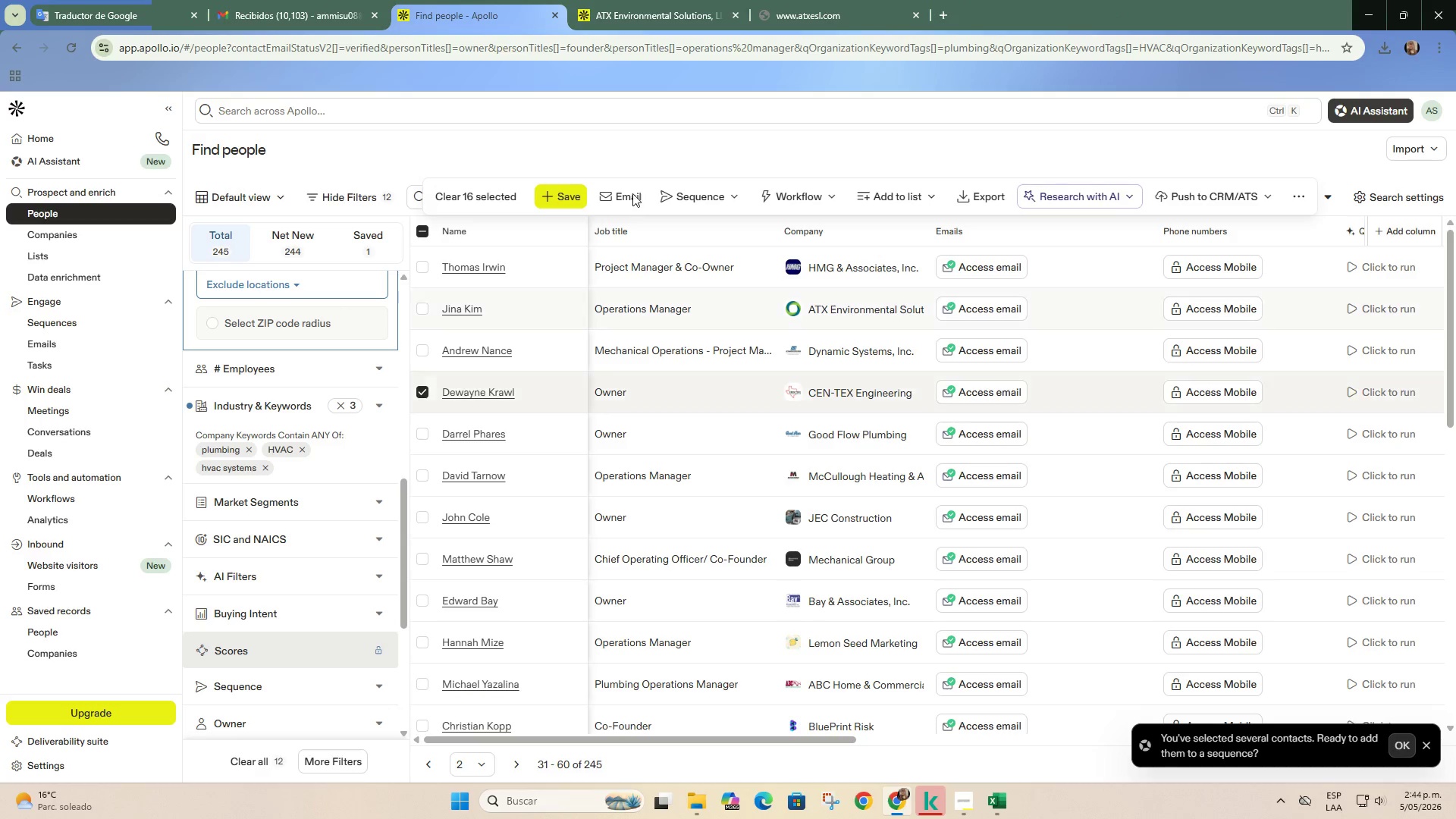 
left_click([777, 0])
 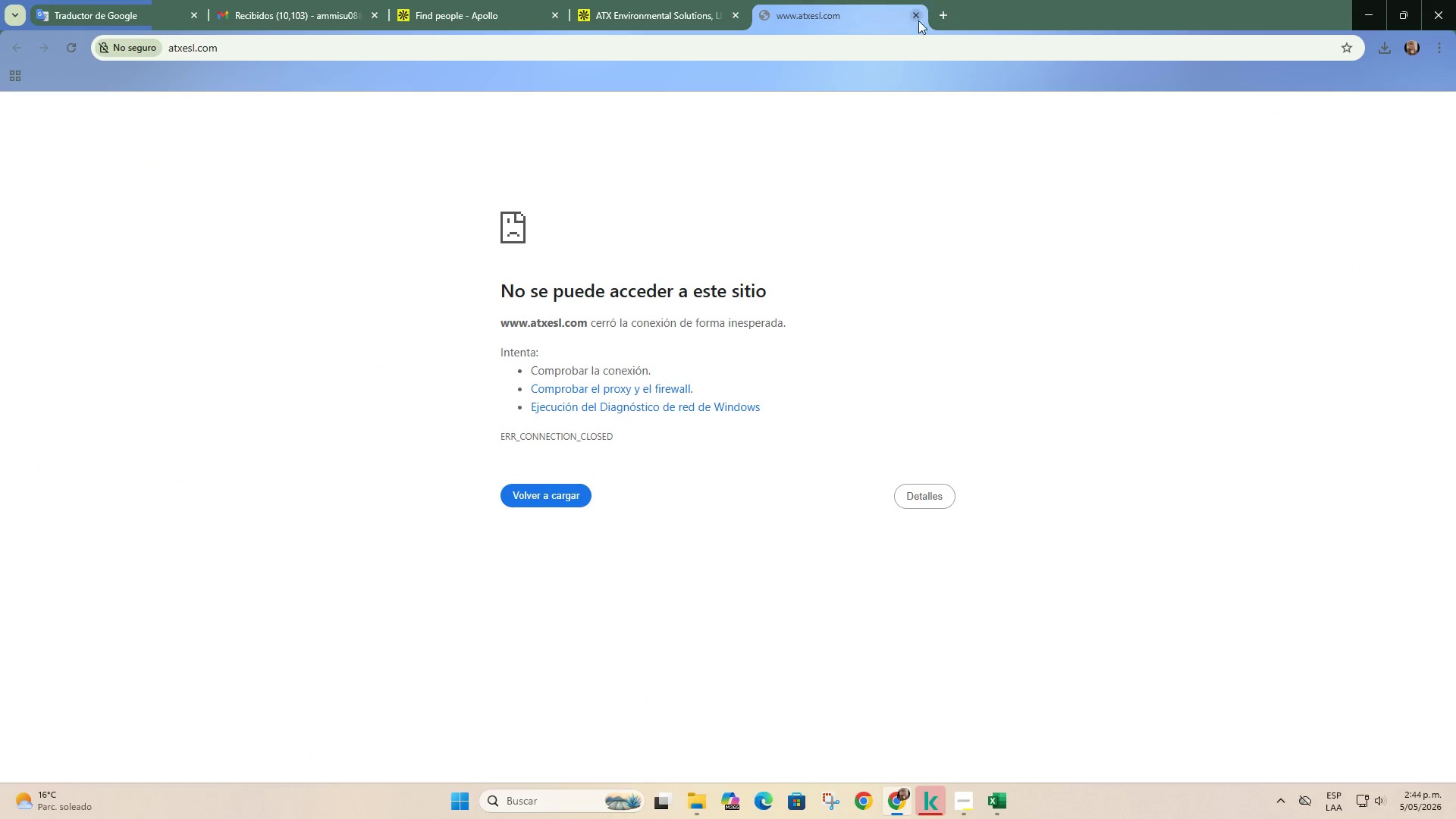 
left_click([915, 15])
 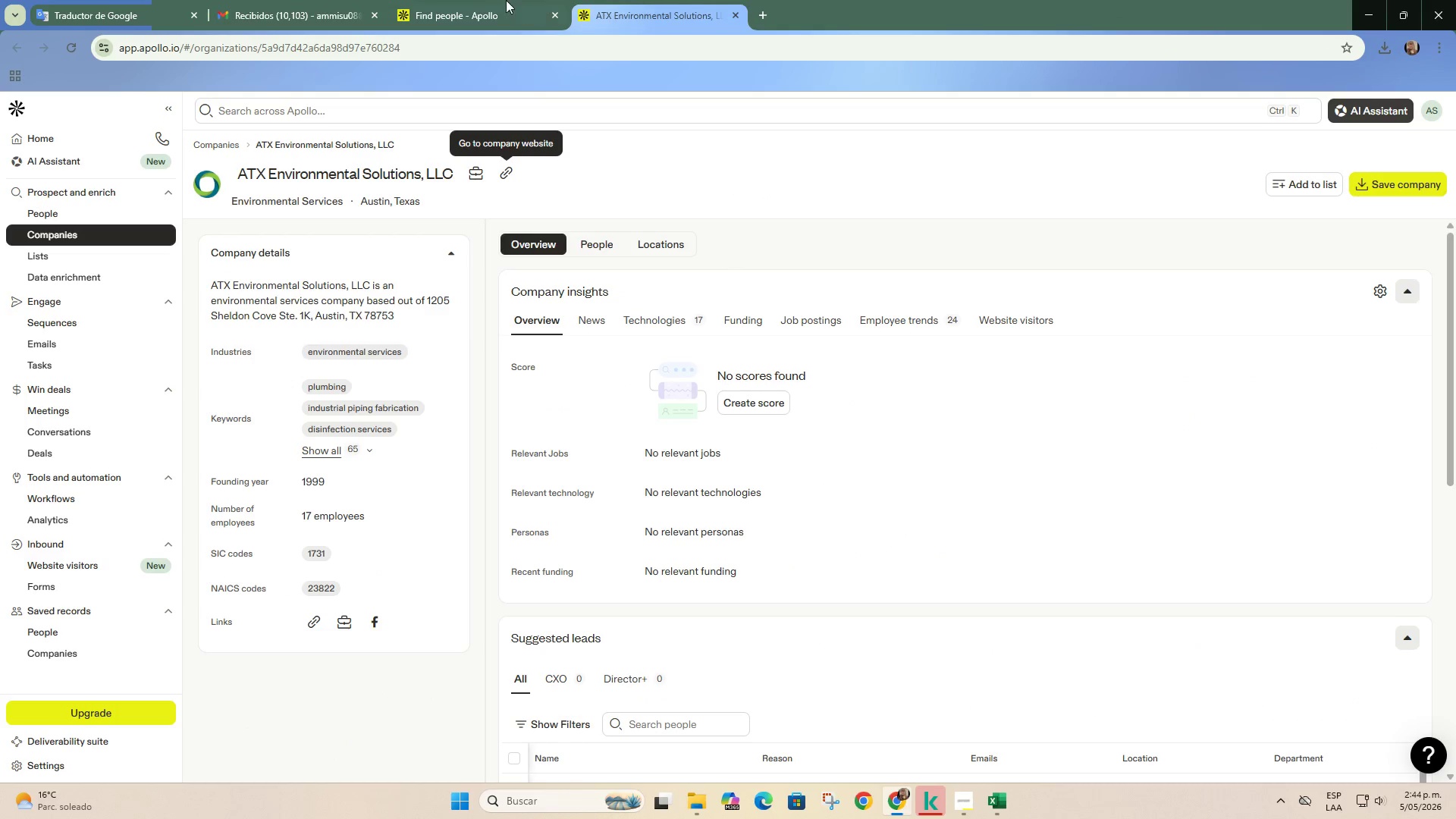 
left_click([496, 0])
 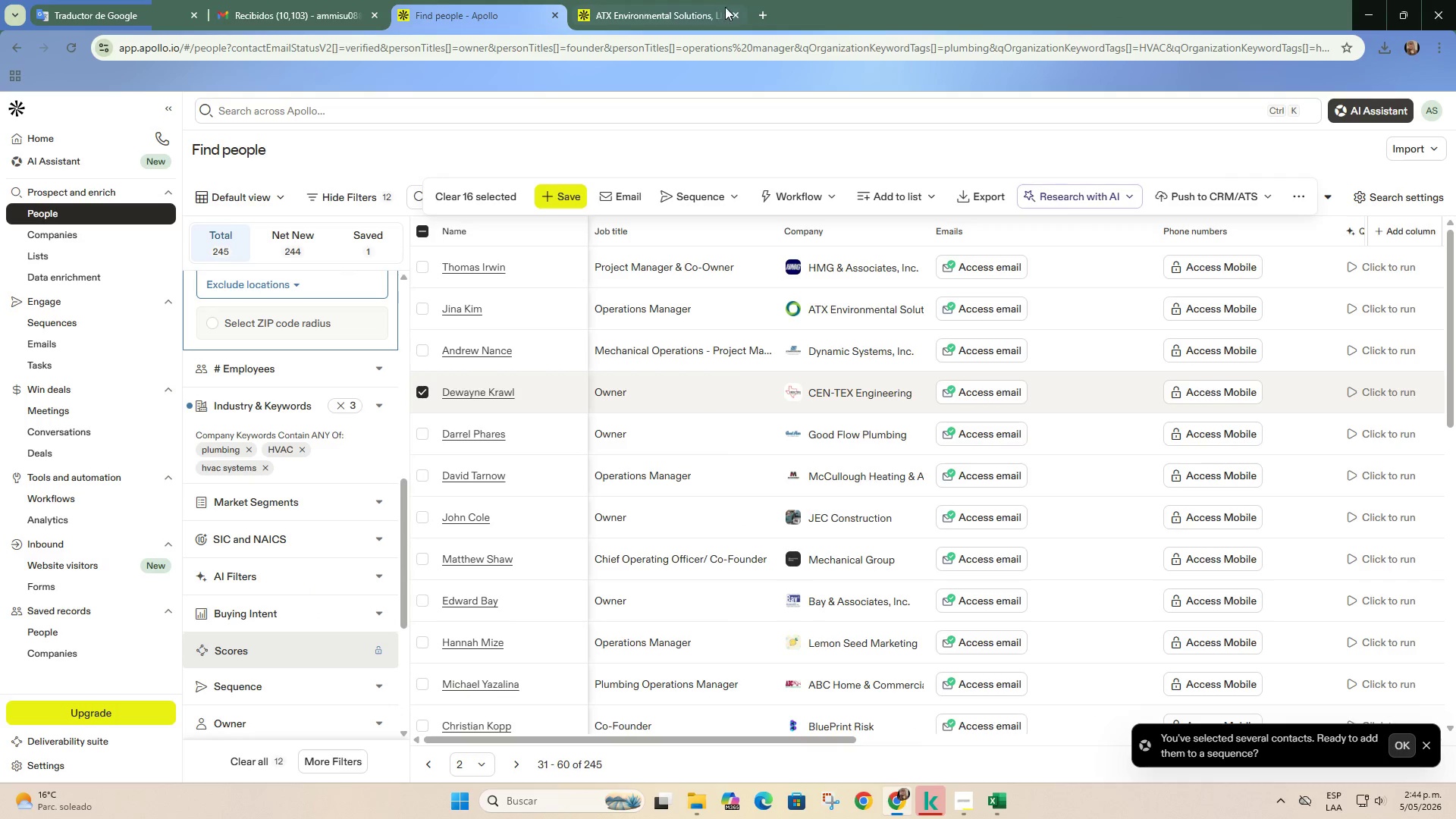 
left_click([738, 16])
 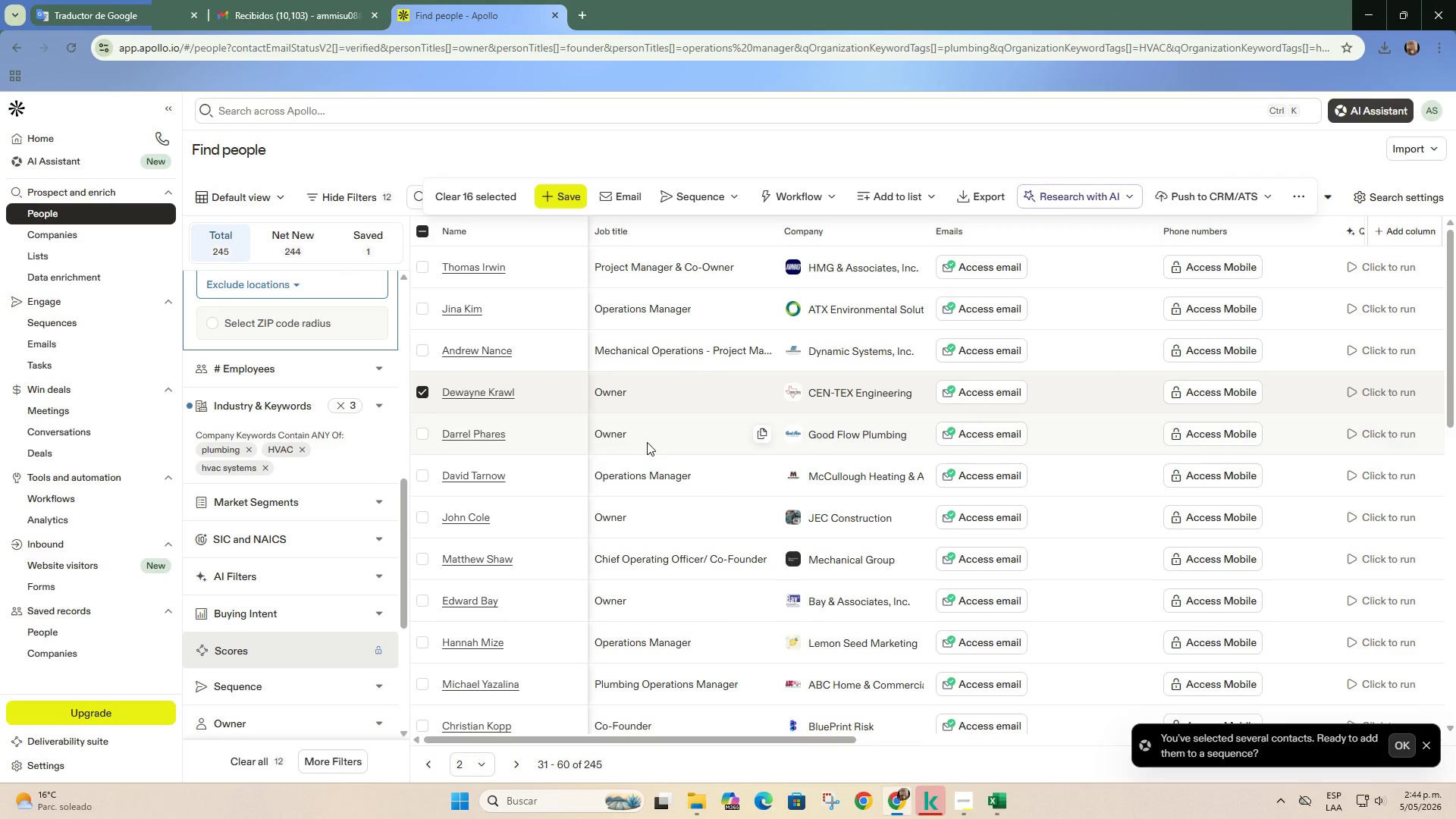 
scroll: coordinate [647, 442], scroll_direction: down, amount: 1.0
 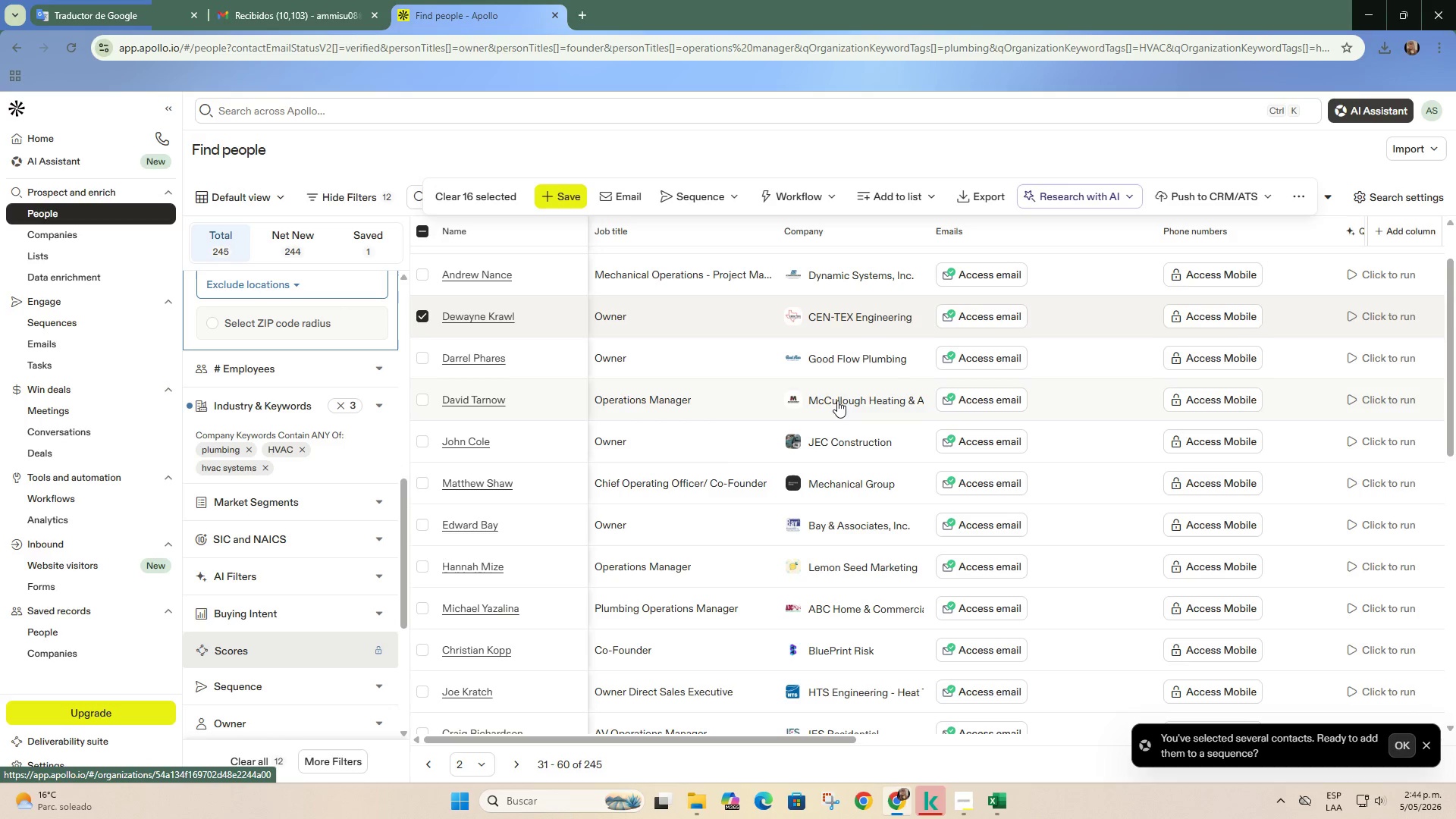 
right_click([837, 400])
 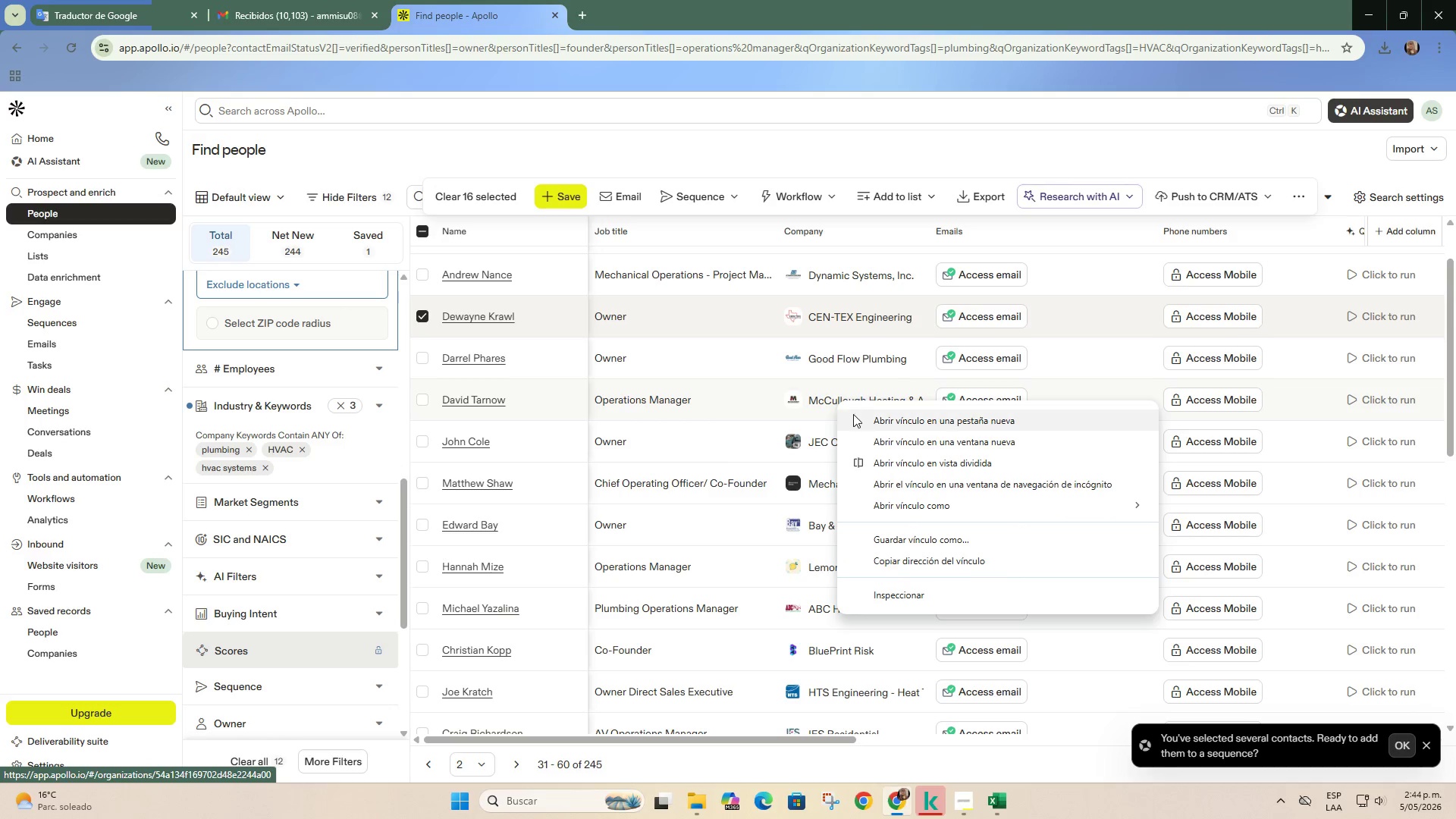 
left_click([855, 416])
 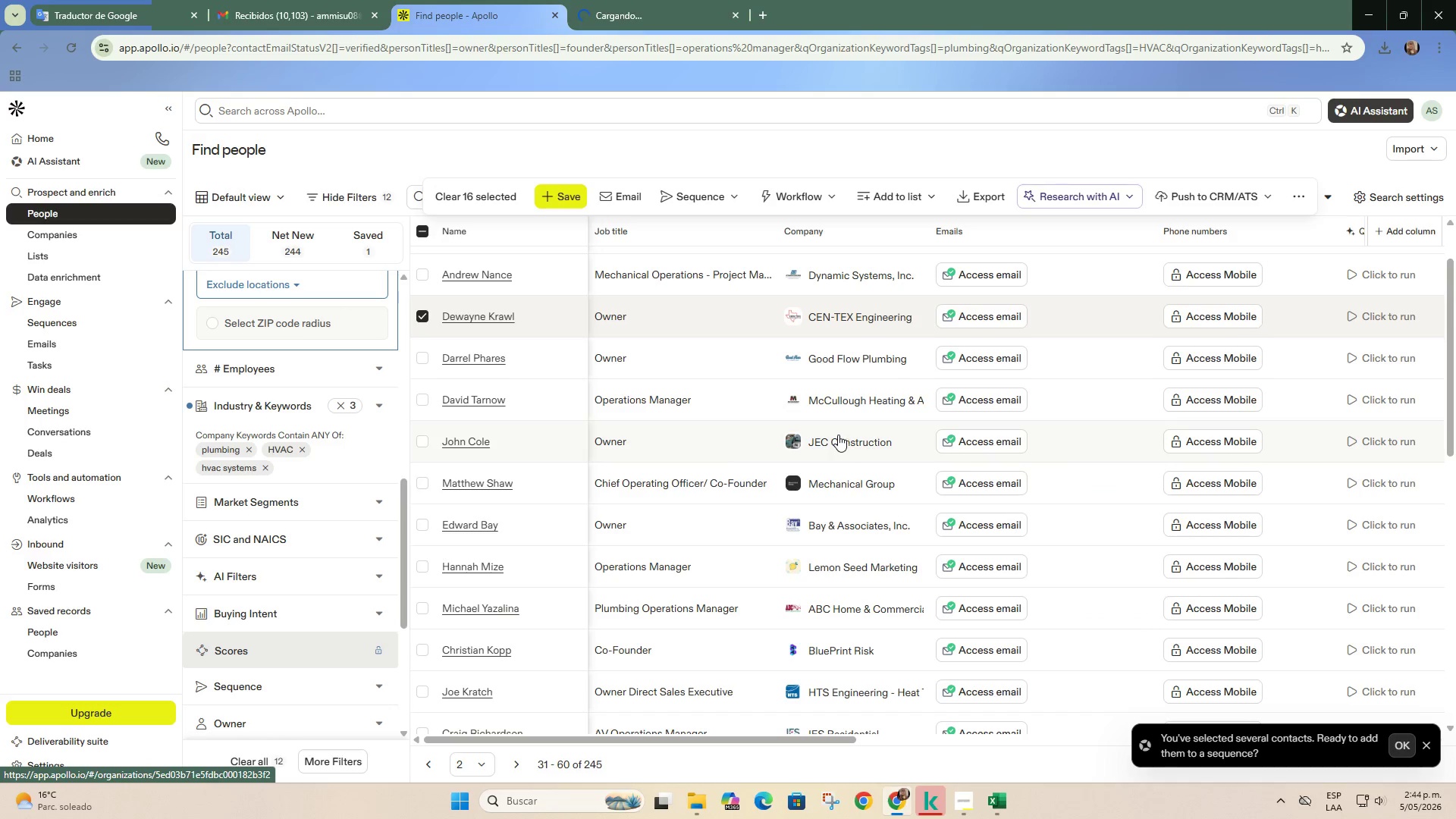 
right_click([846, 441])
 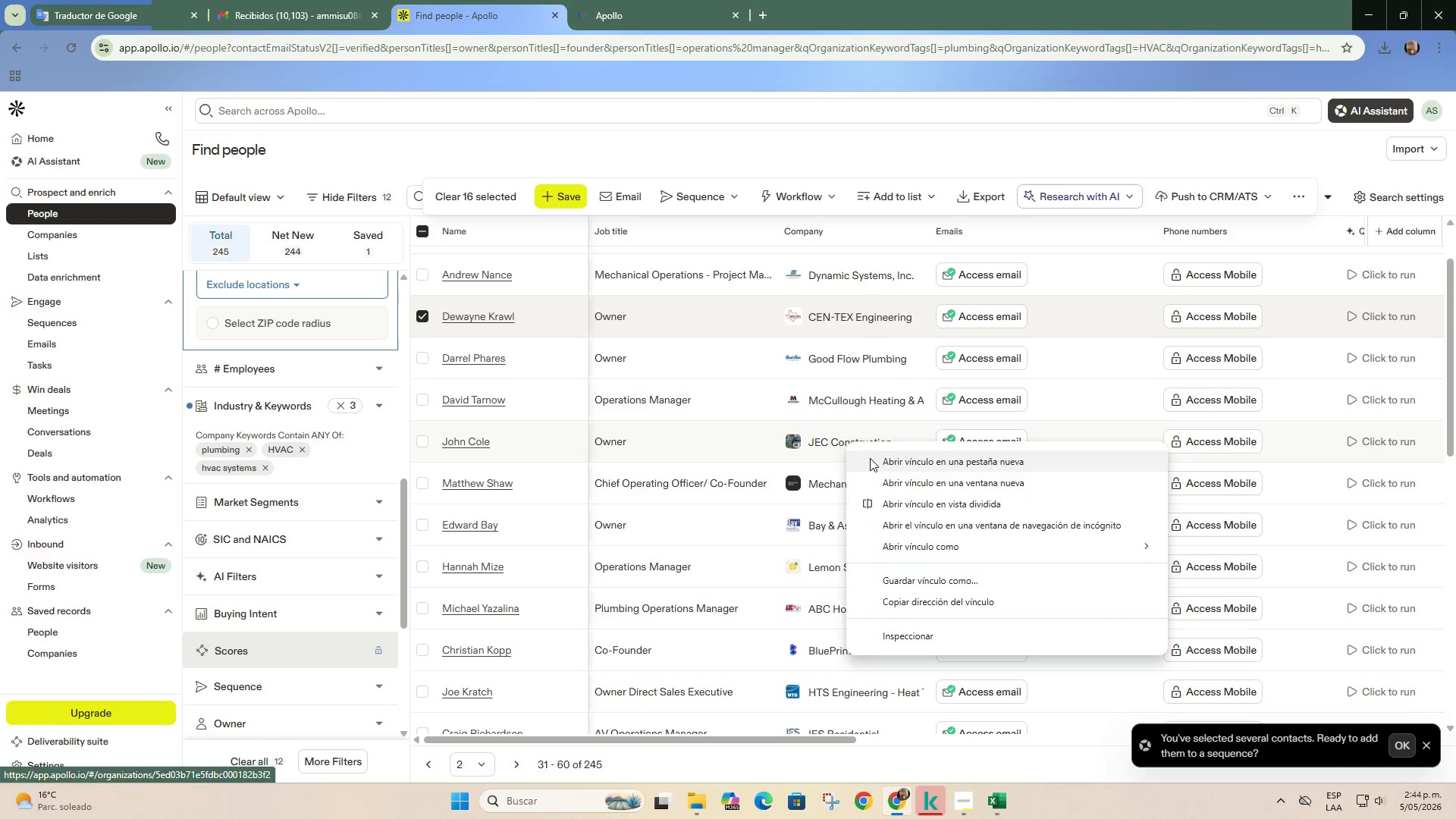 
left_click([885, 464])
 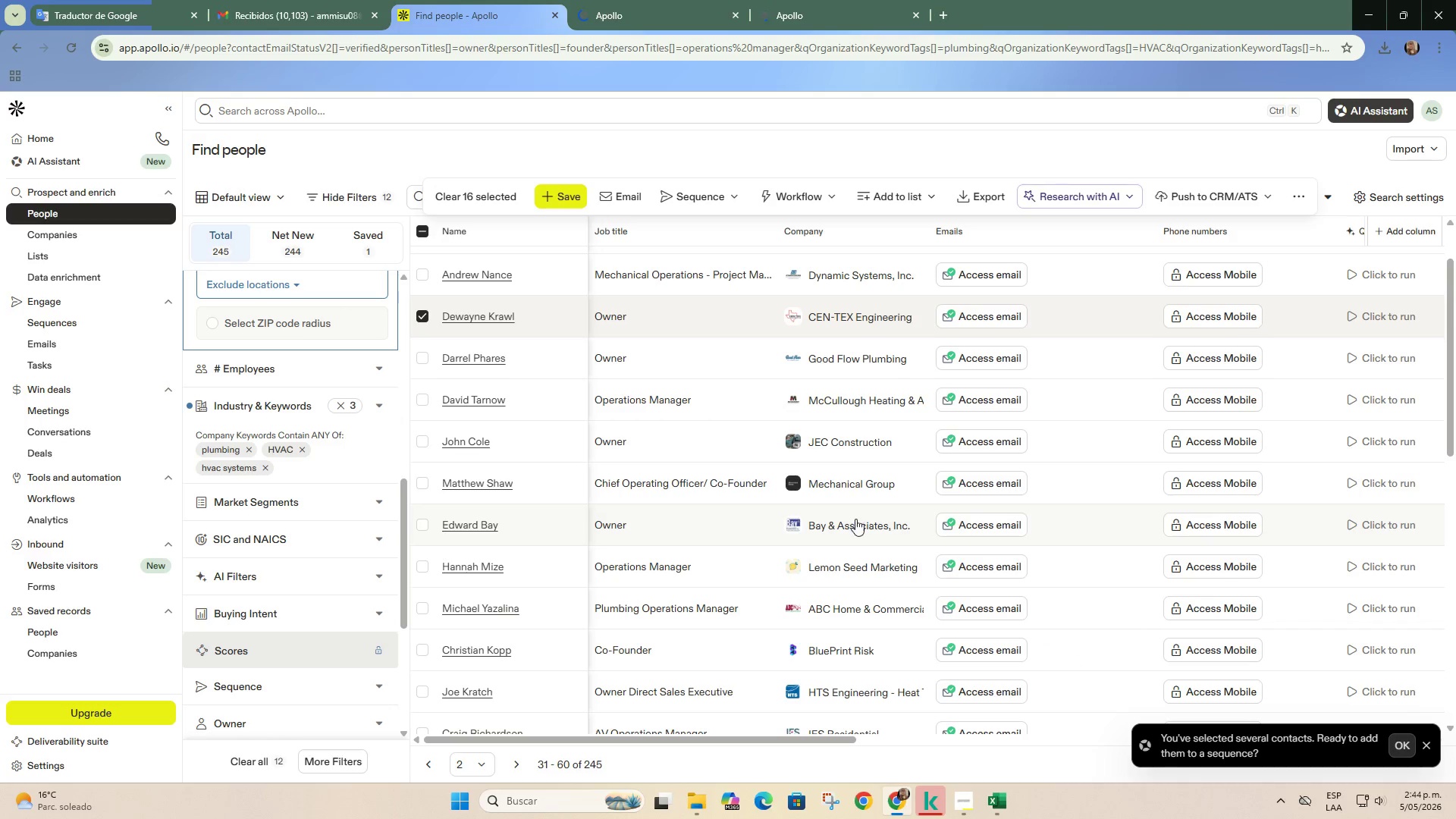 
right_click([854, 526])
 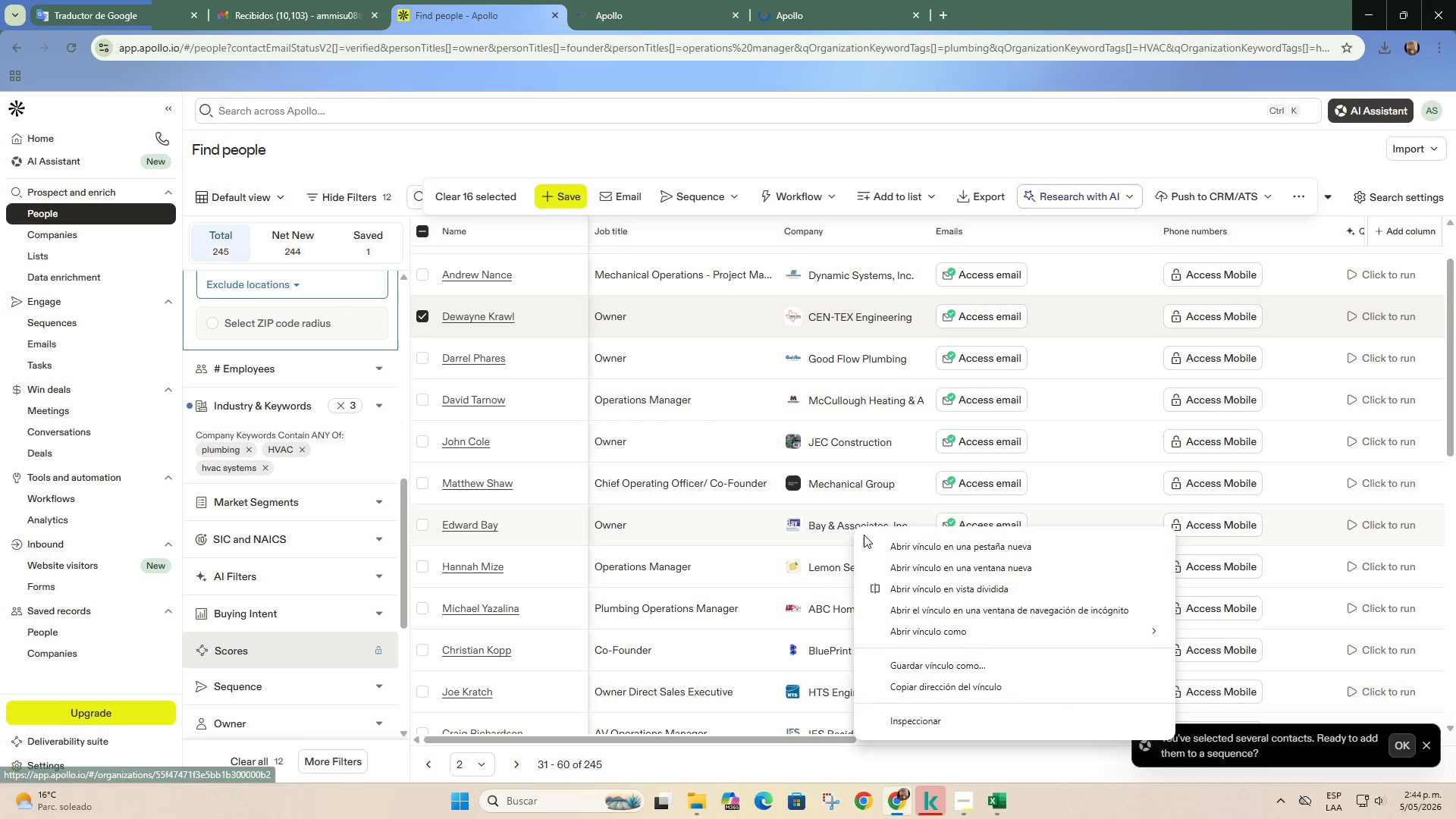 
left_click([870, 538])
 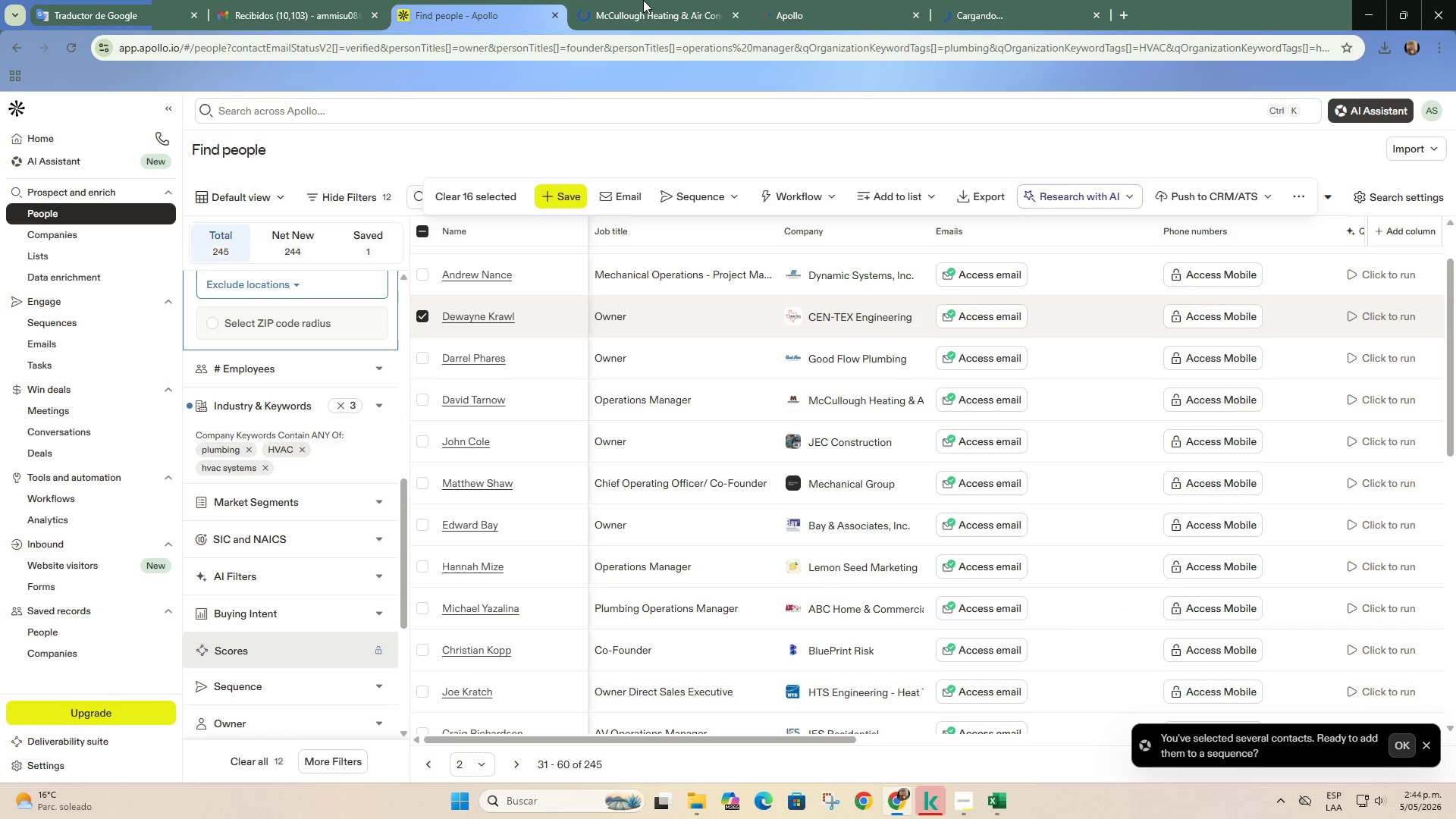 
left_click([620, 0])
 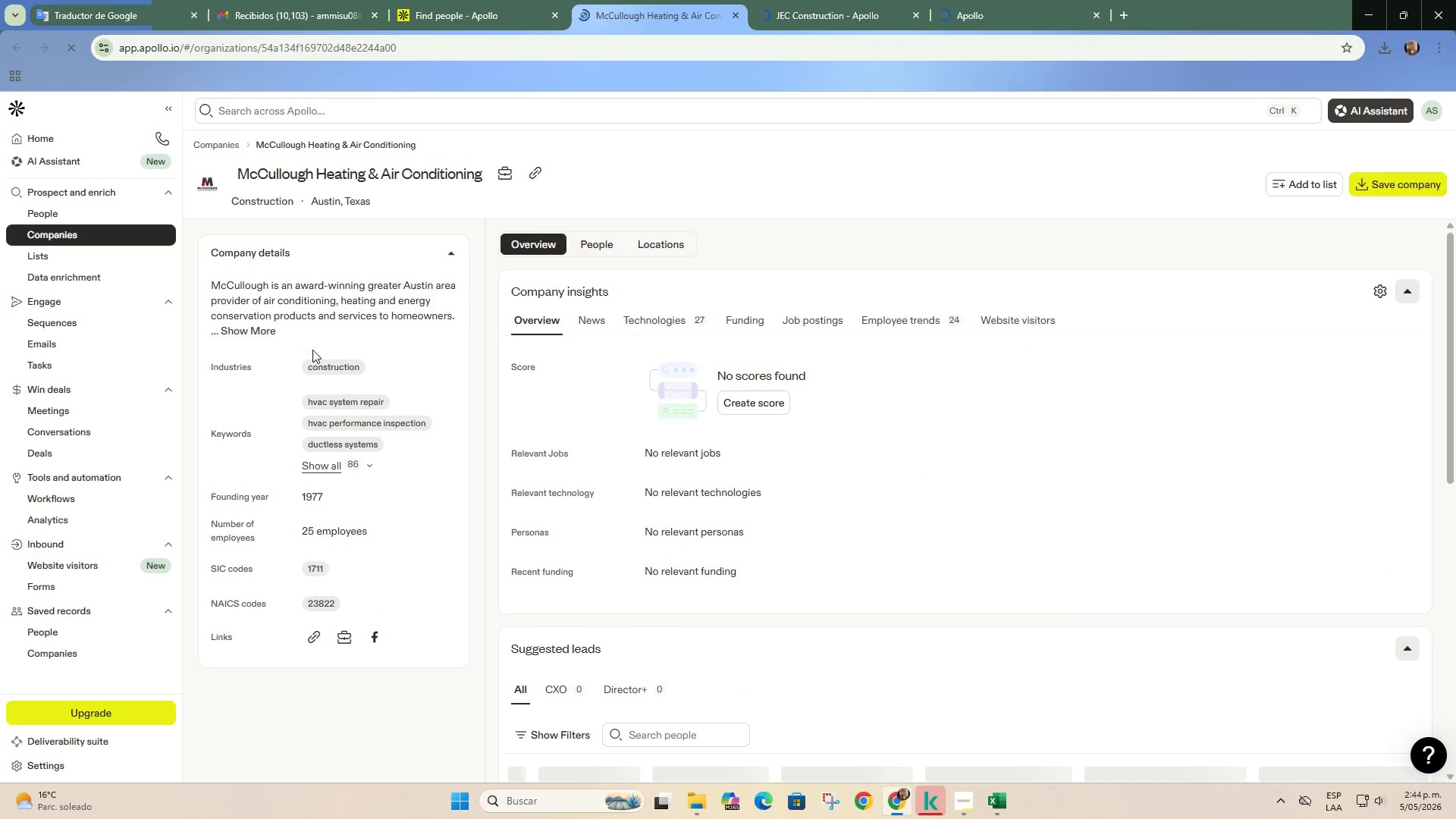 
left_click([266, 332])
 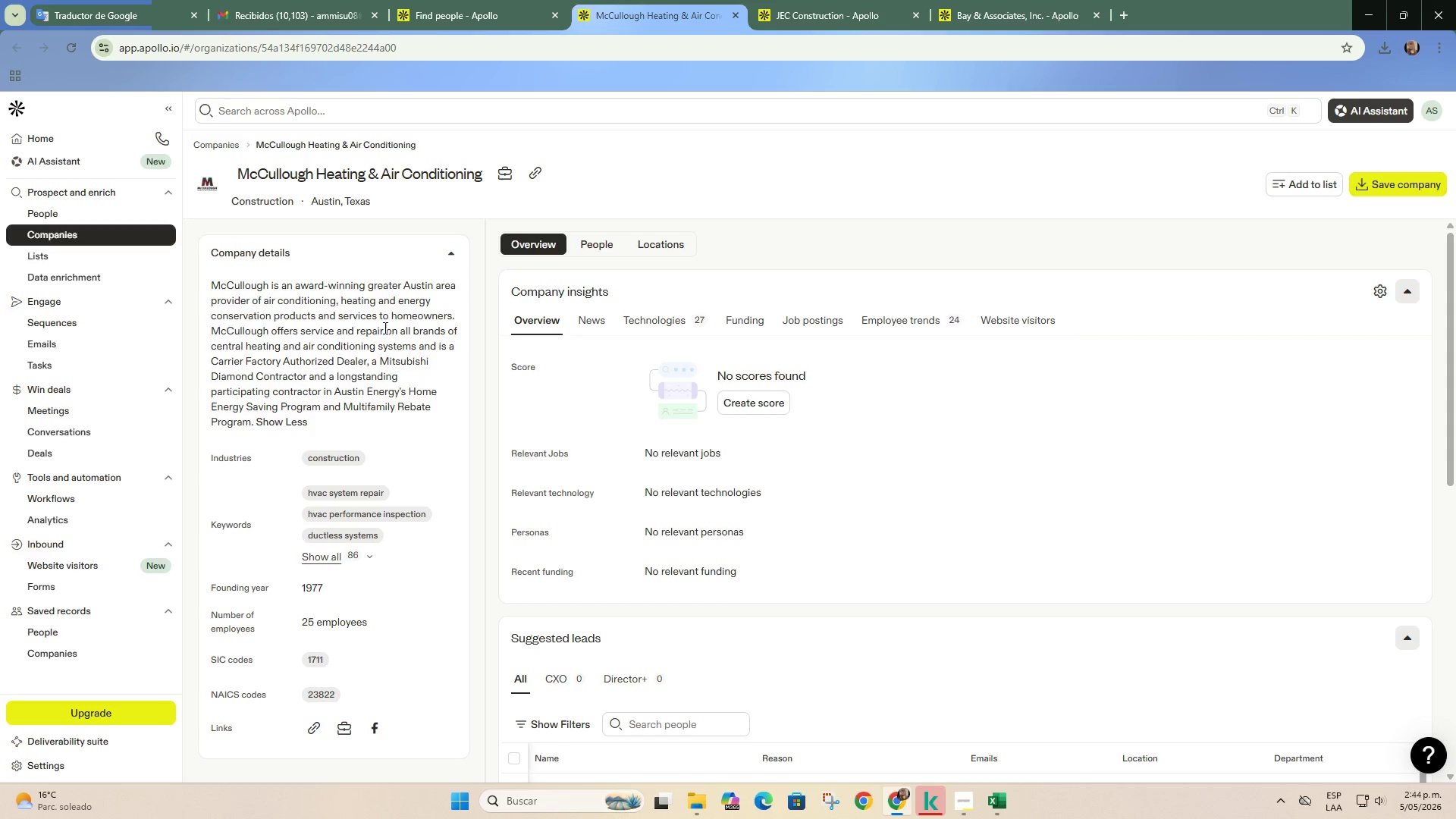 
wait(6.8)
 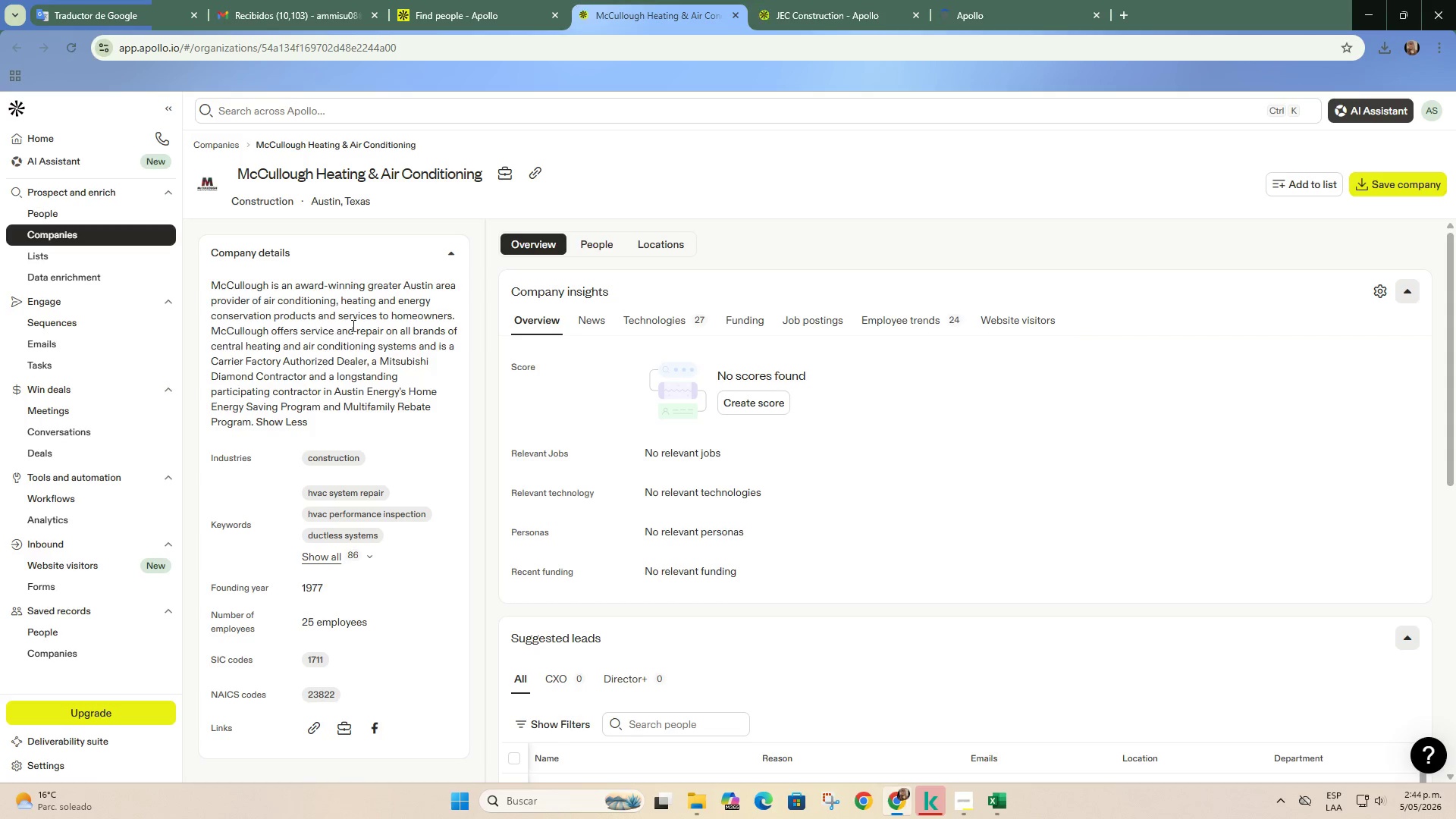 
left_click([529, 171])
 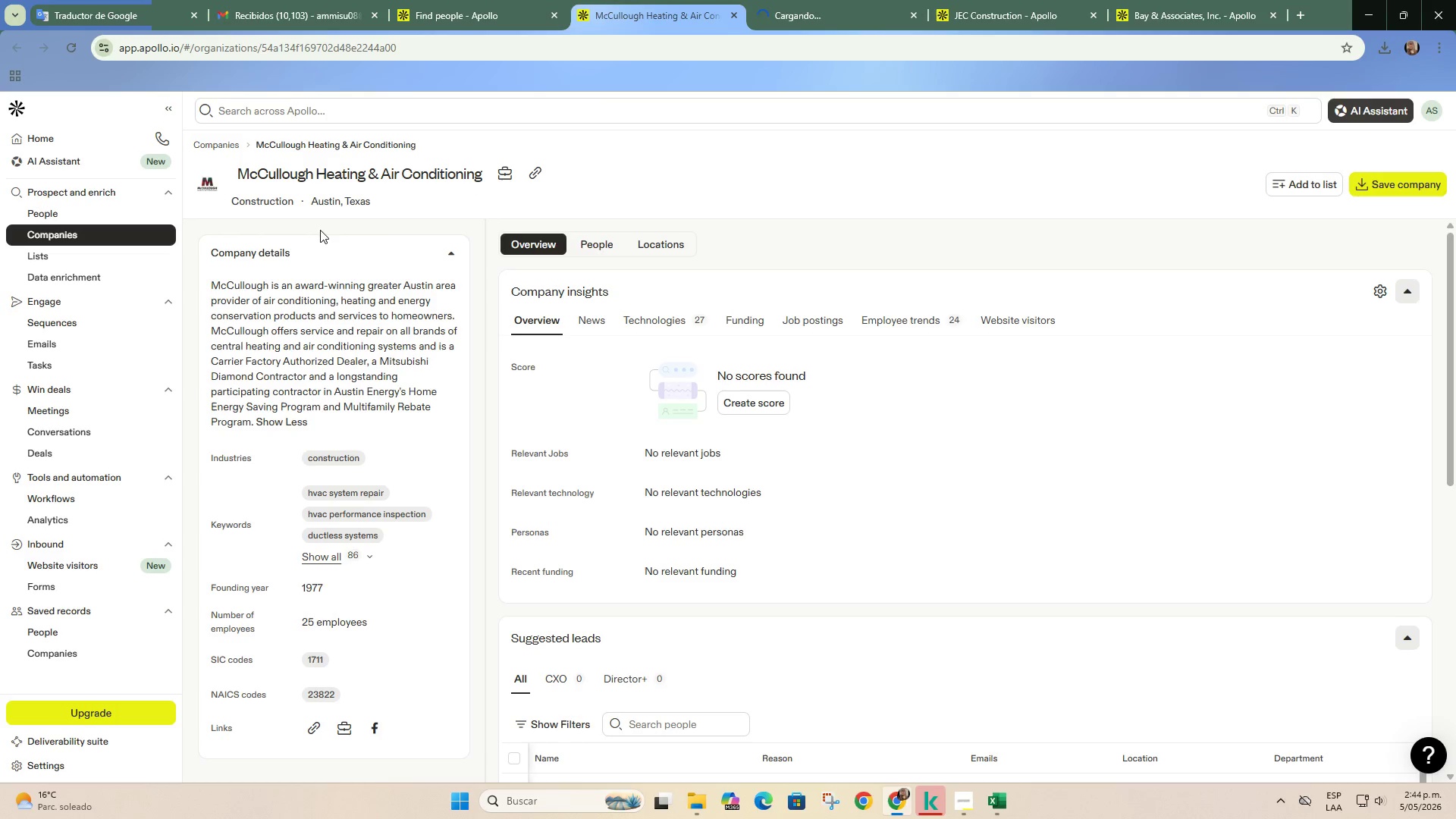 
left_click([441, 12])
 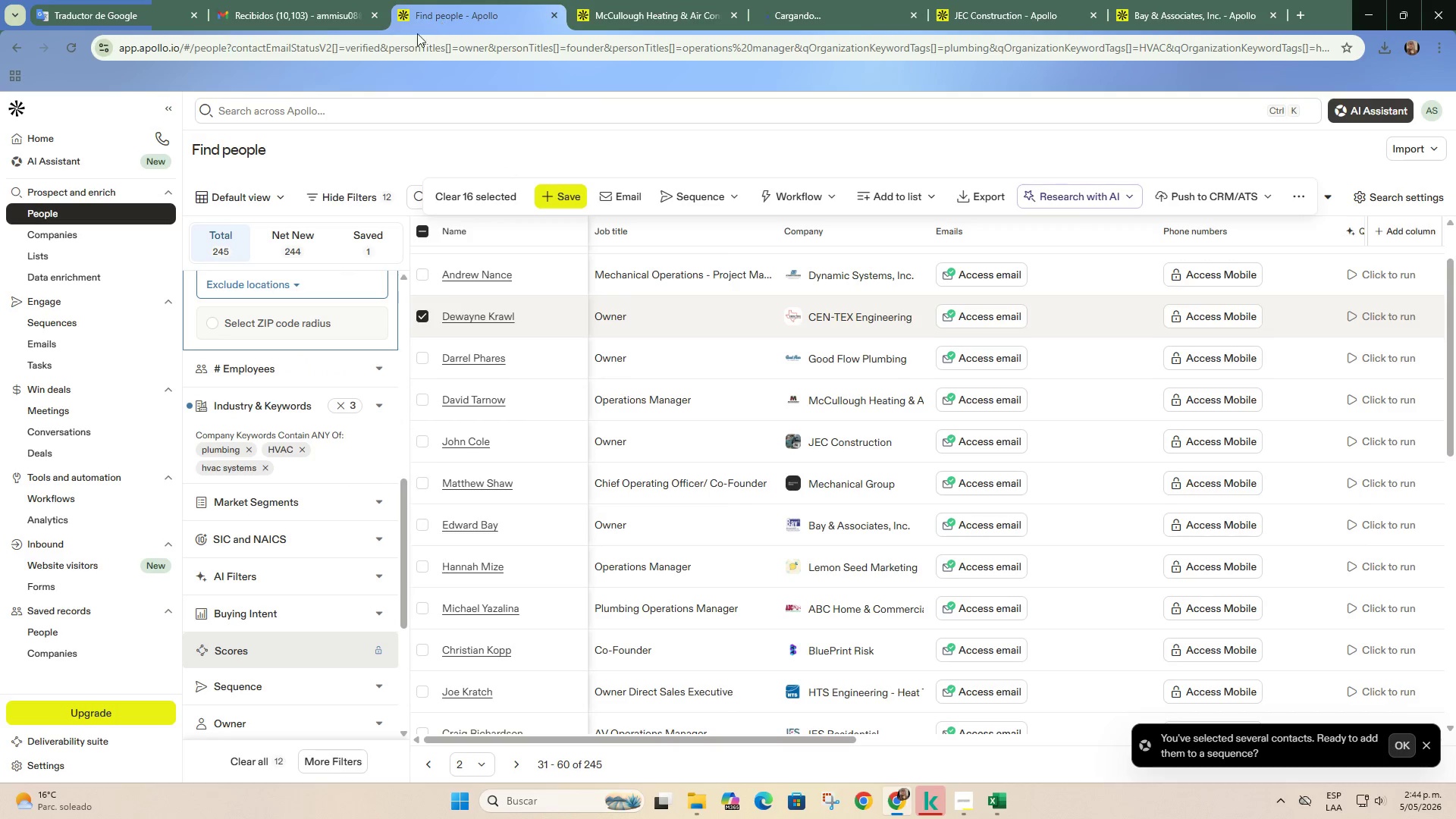 
left_click([319, 0])
 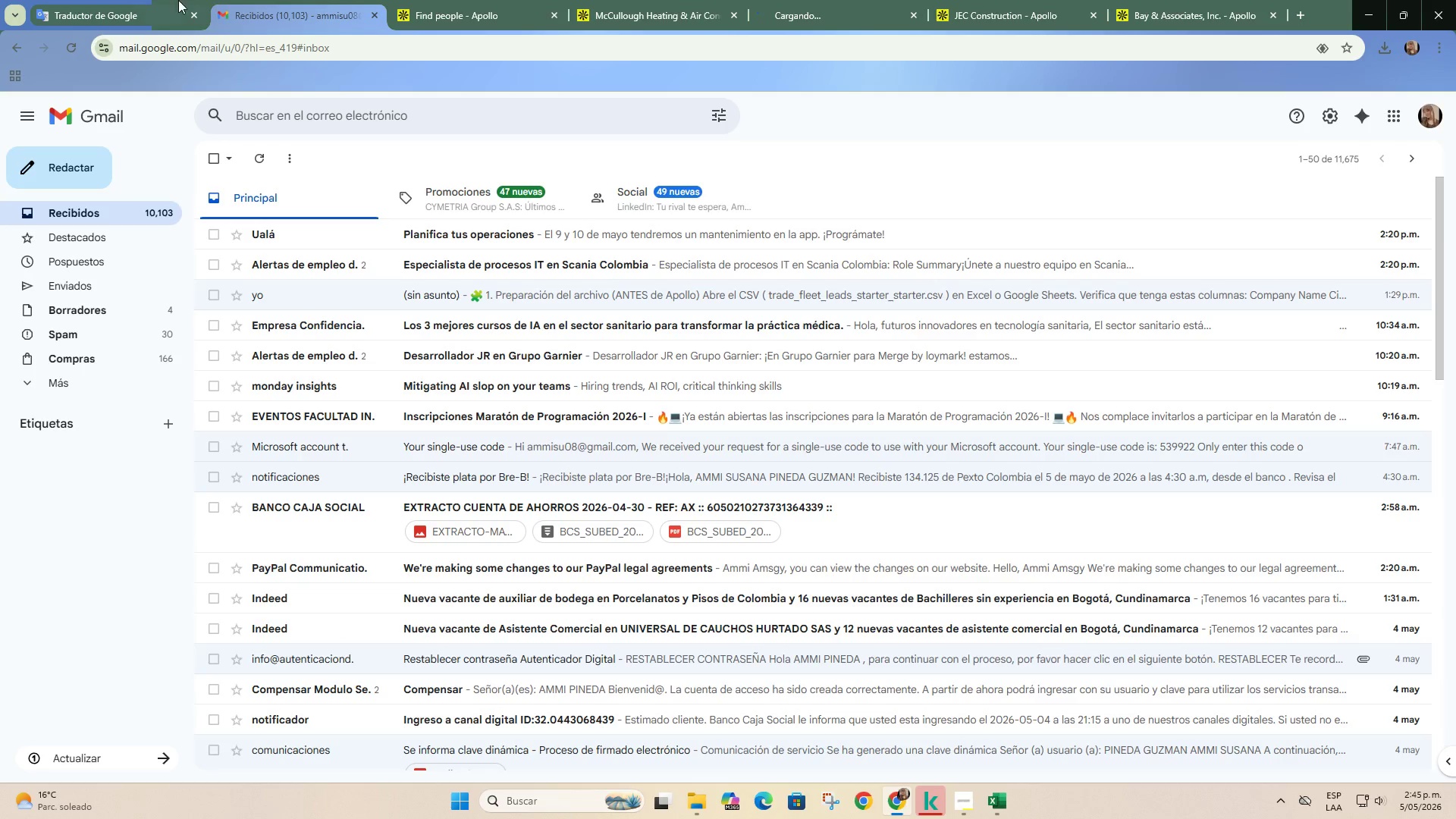 
left_click([136, 0])
 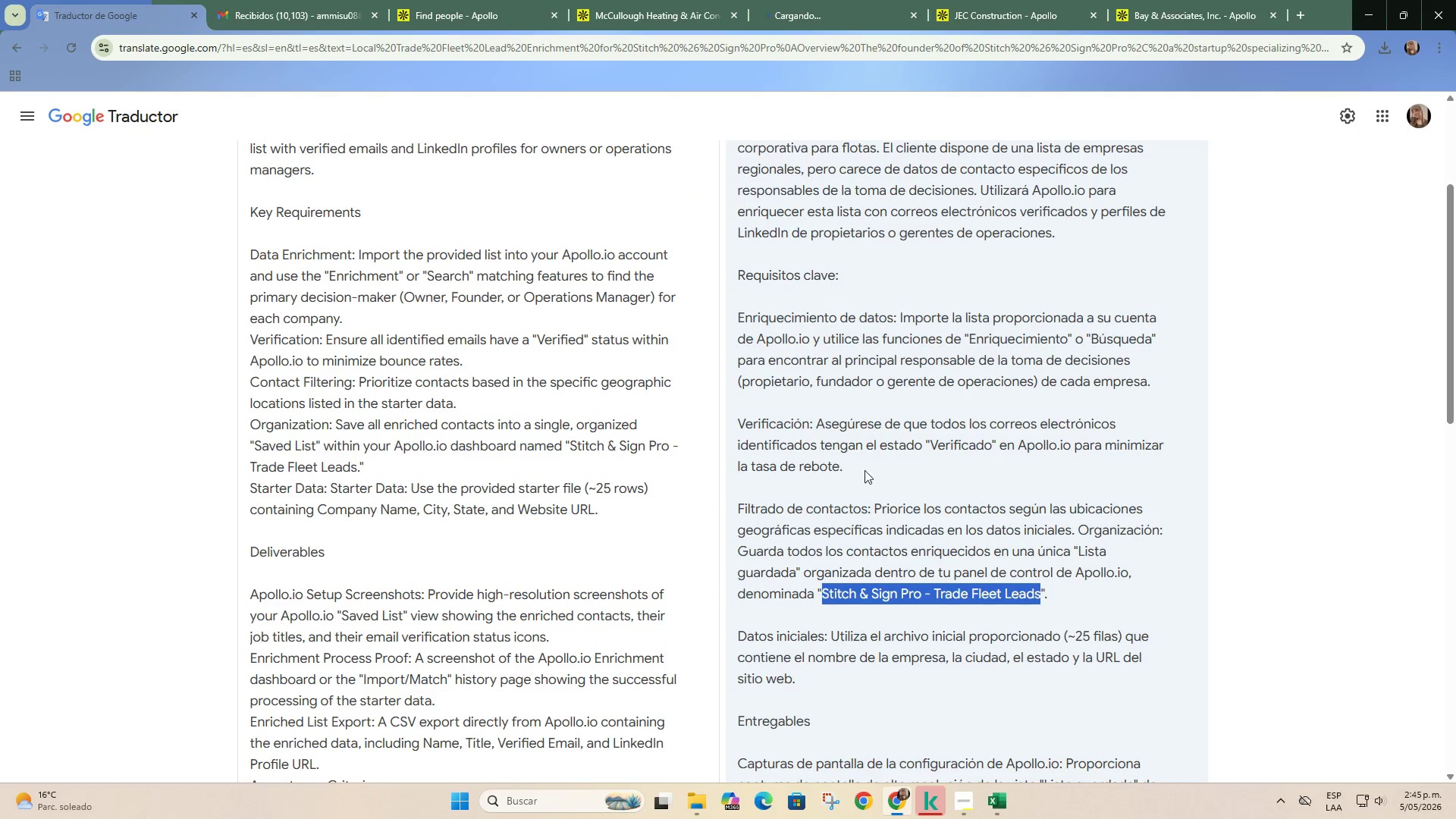 
scroll: coordinate [586, 501], scroll_direction: up, amount: 3.0
 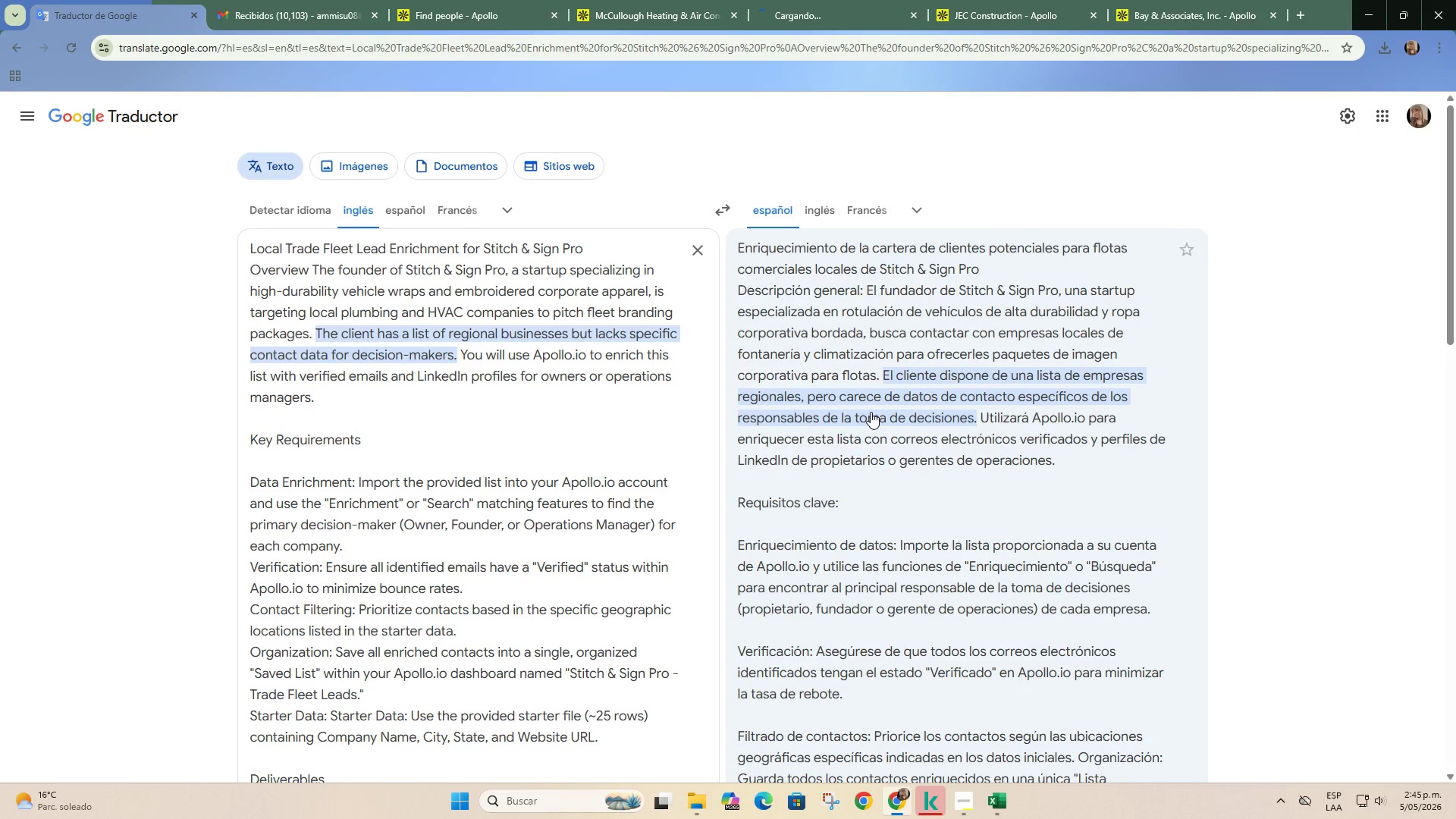 
wait(7.61)
 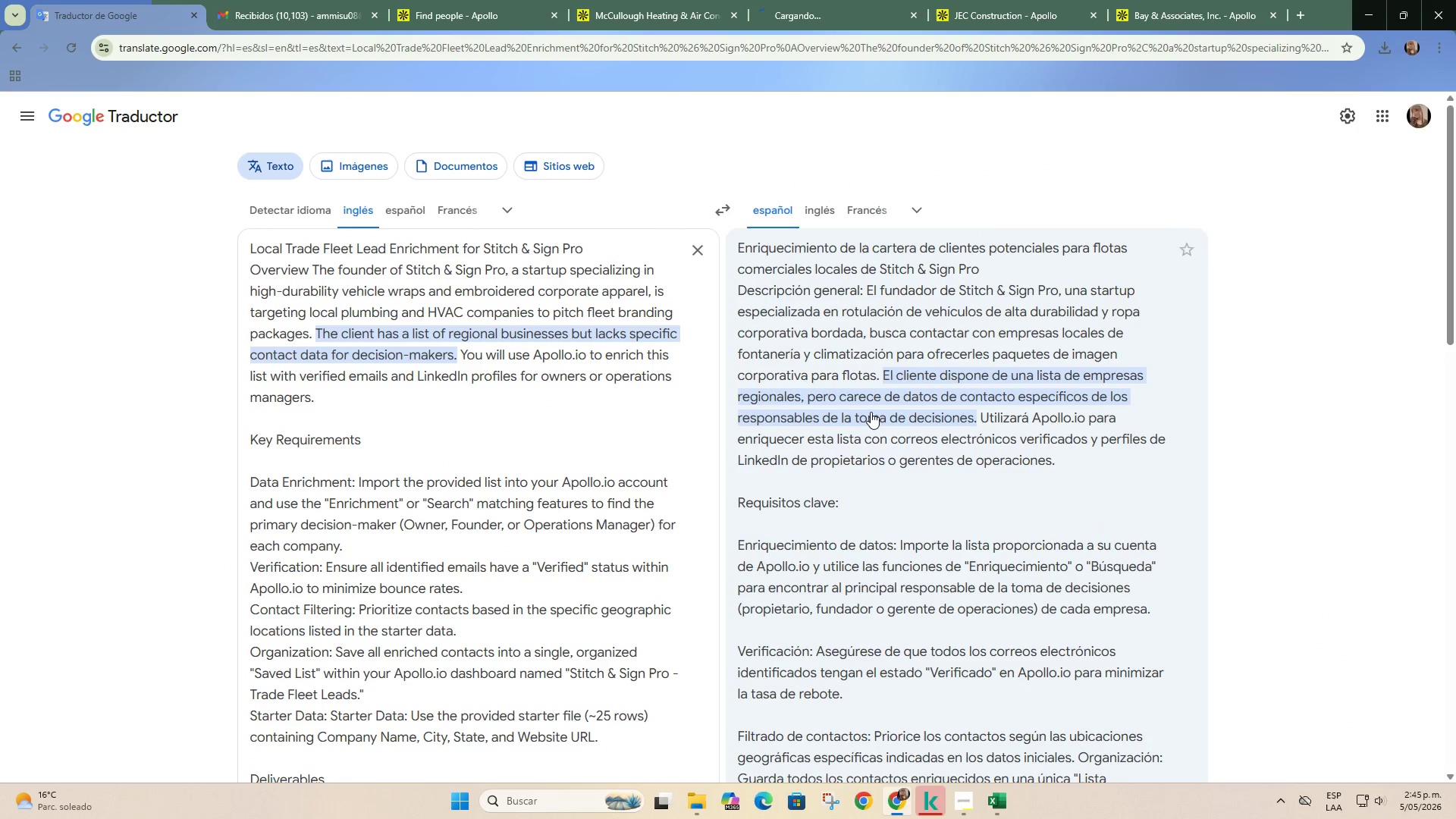 
left_click([1105, 0])
 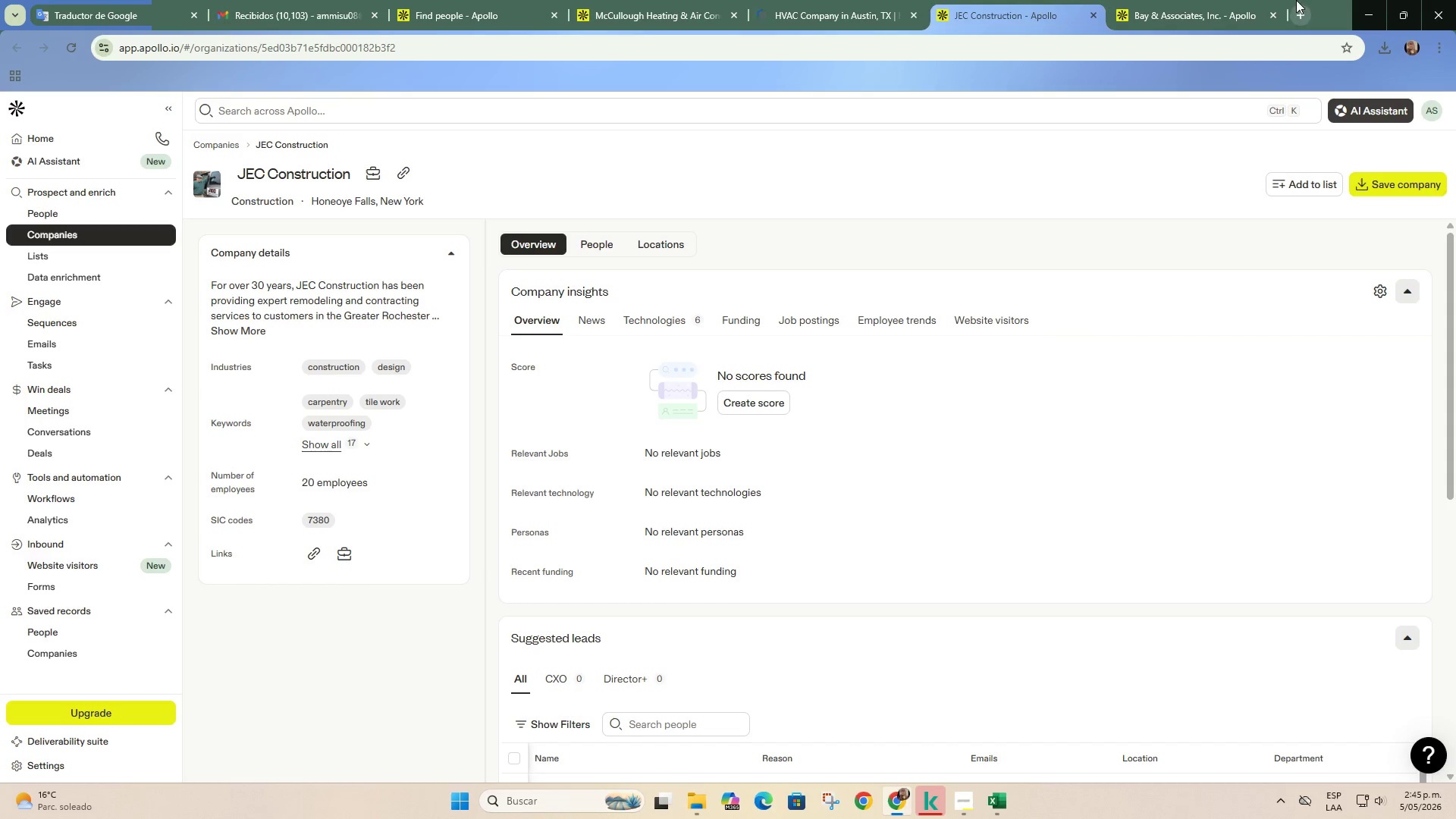 
left_click([849, 0])
 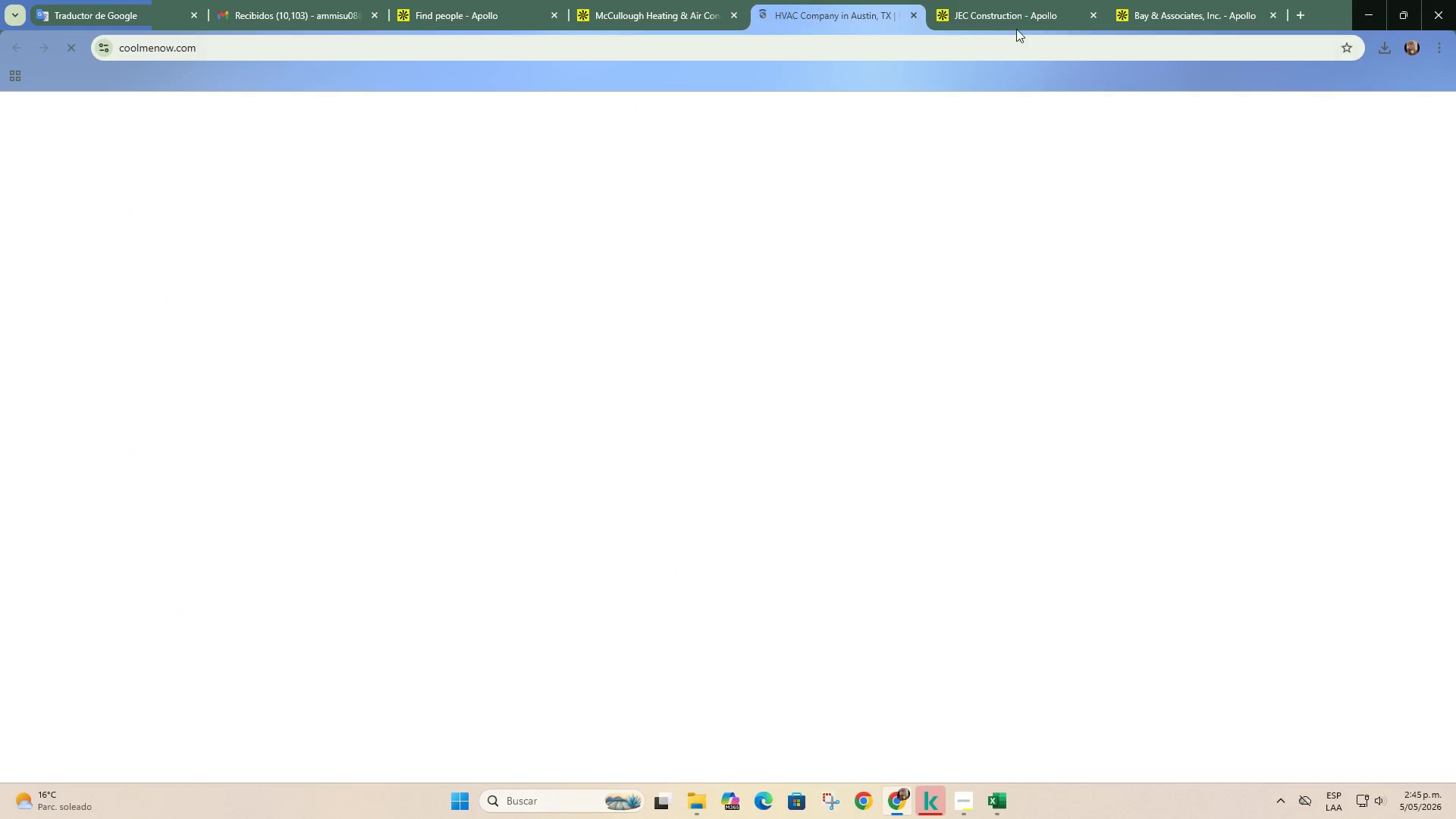 
left_click([1008, 3])
 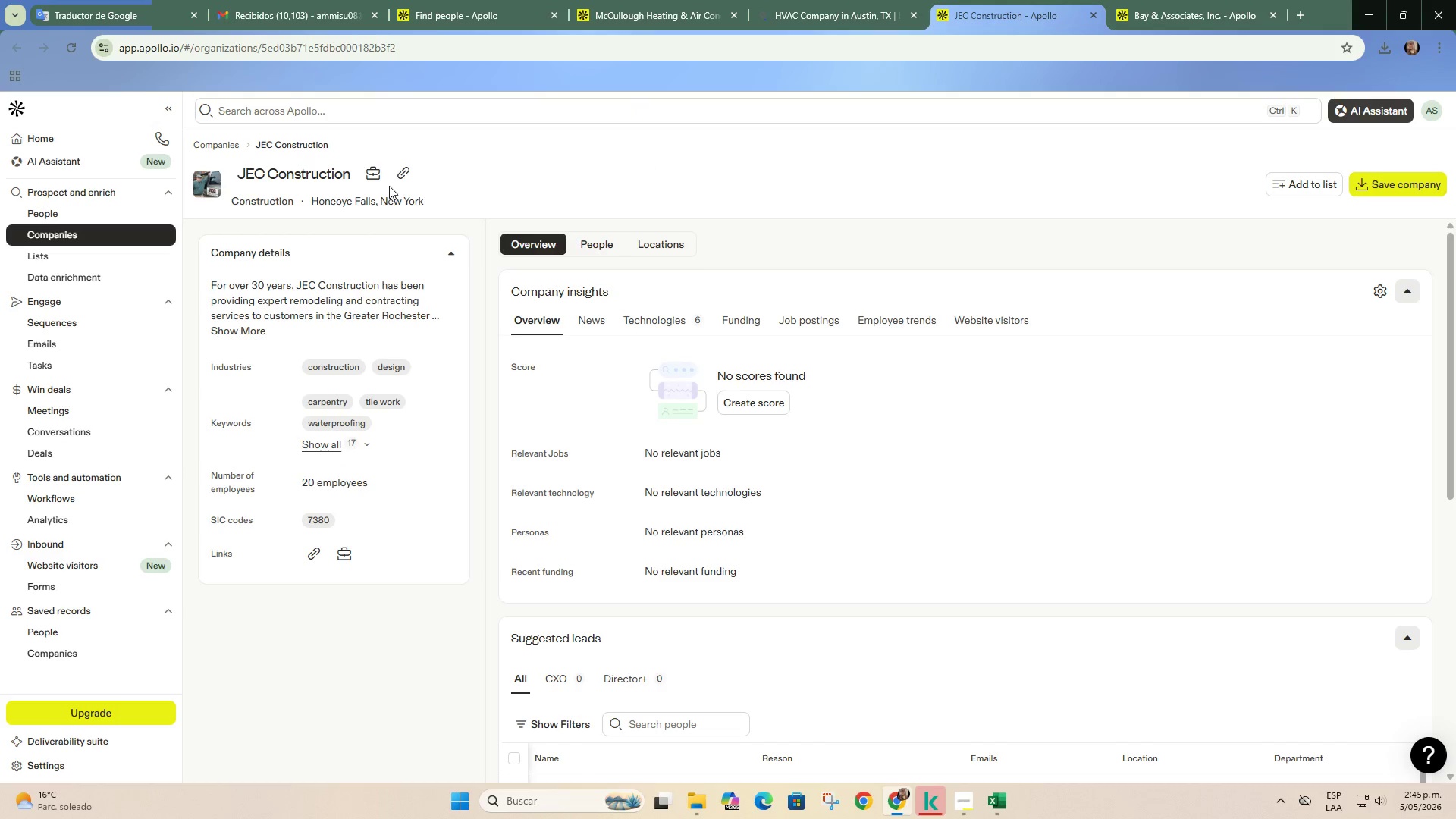 
left_click([403, 169])
 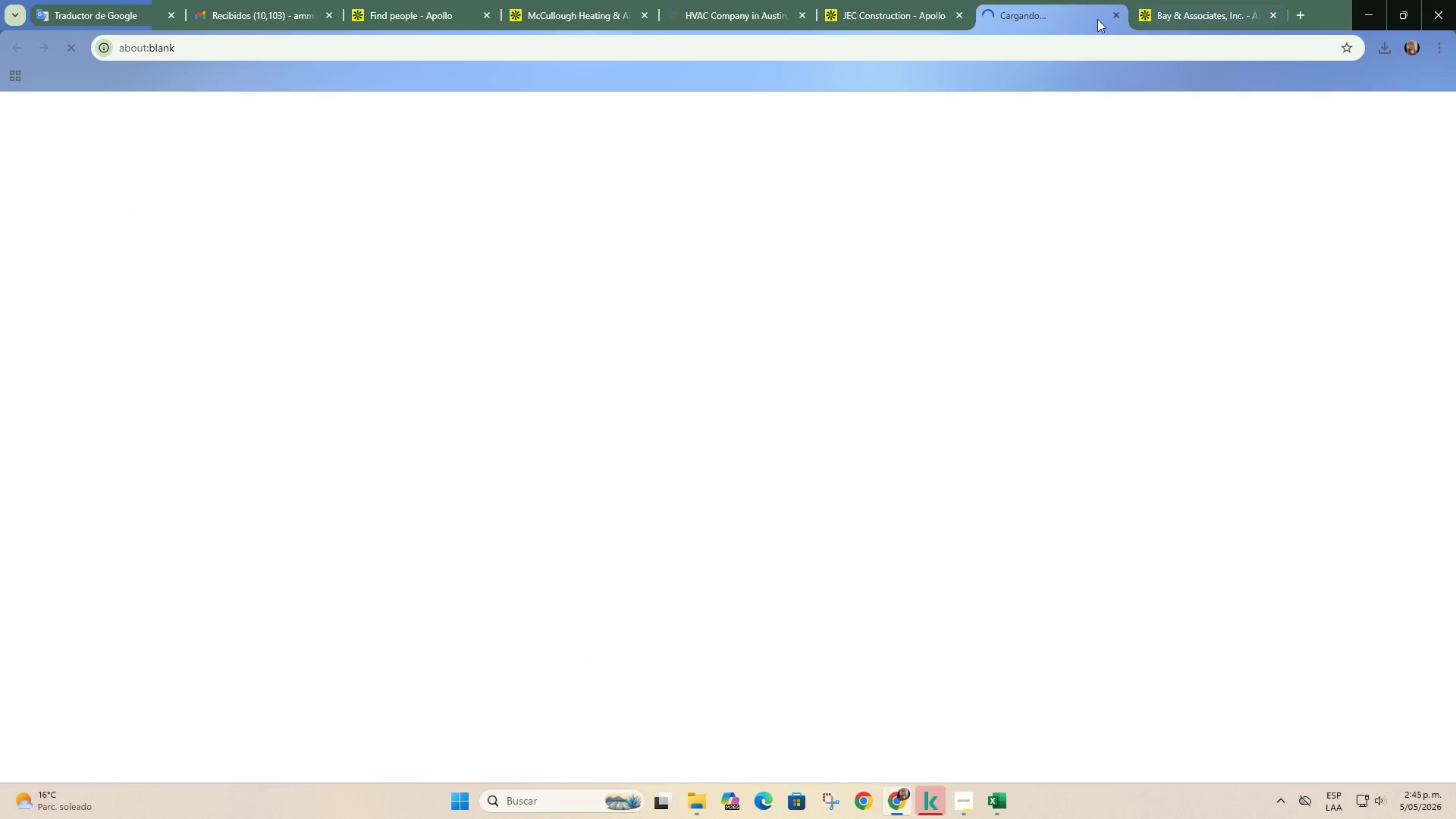 
left_click([1168, 5])
 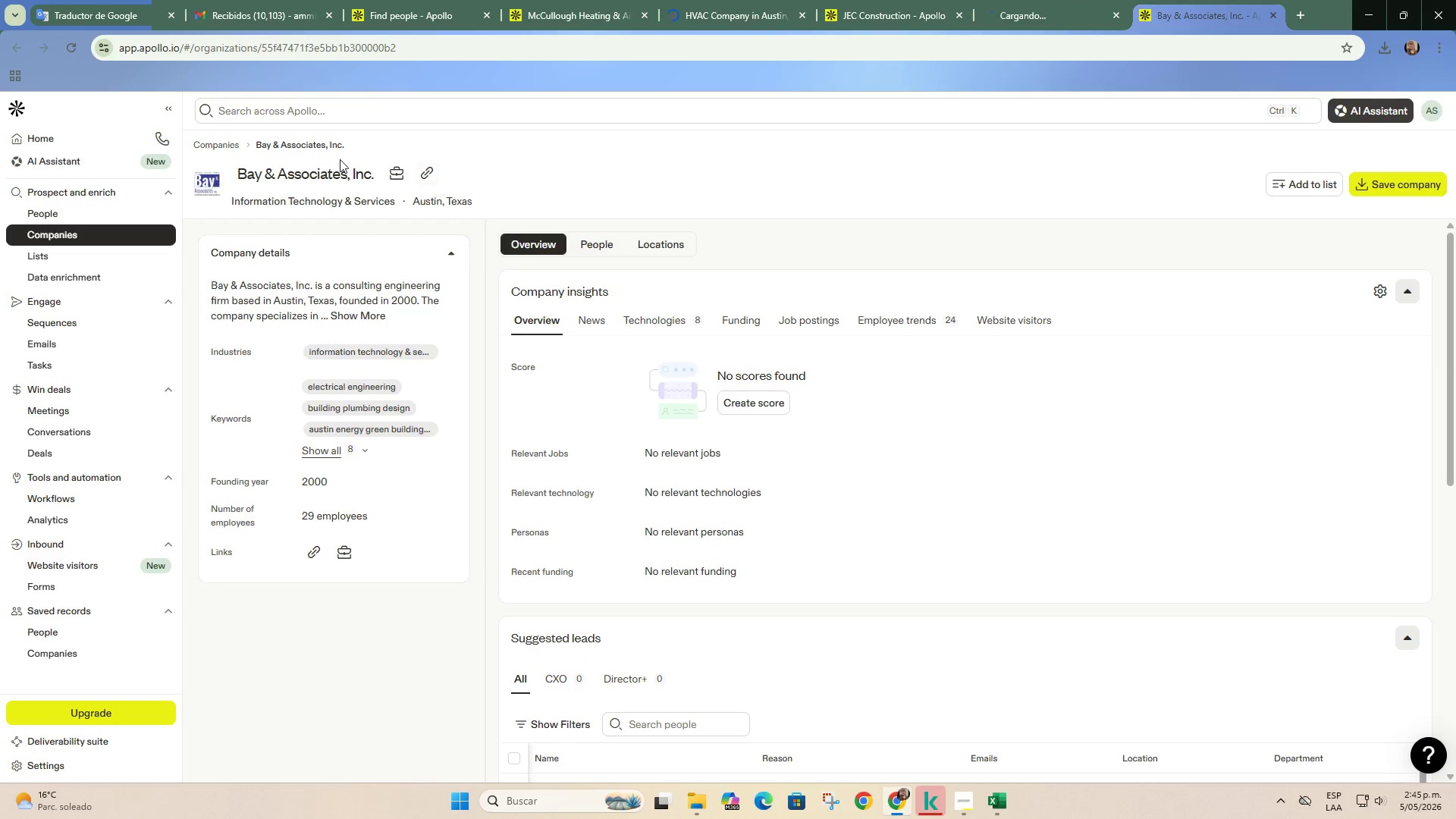 
left_click([427, 173])
 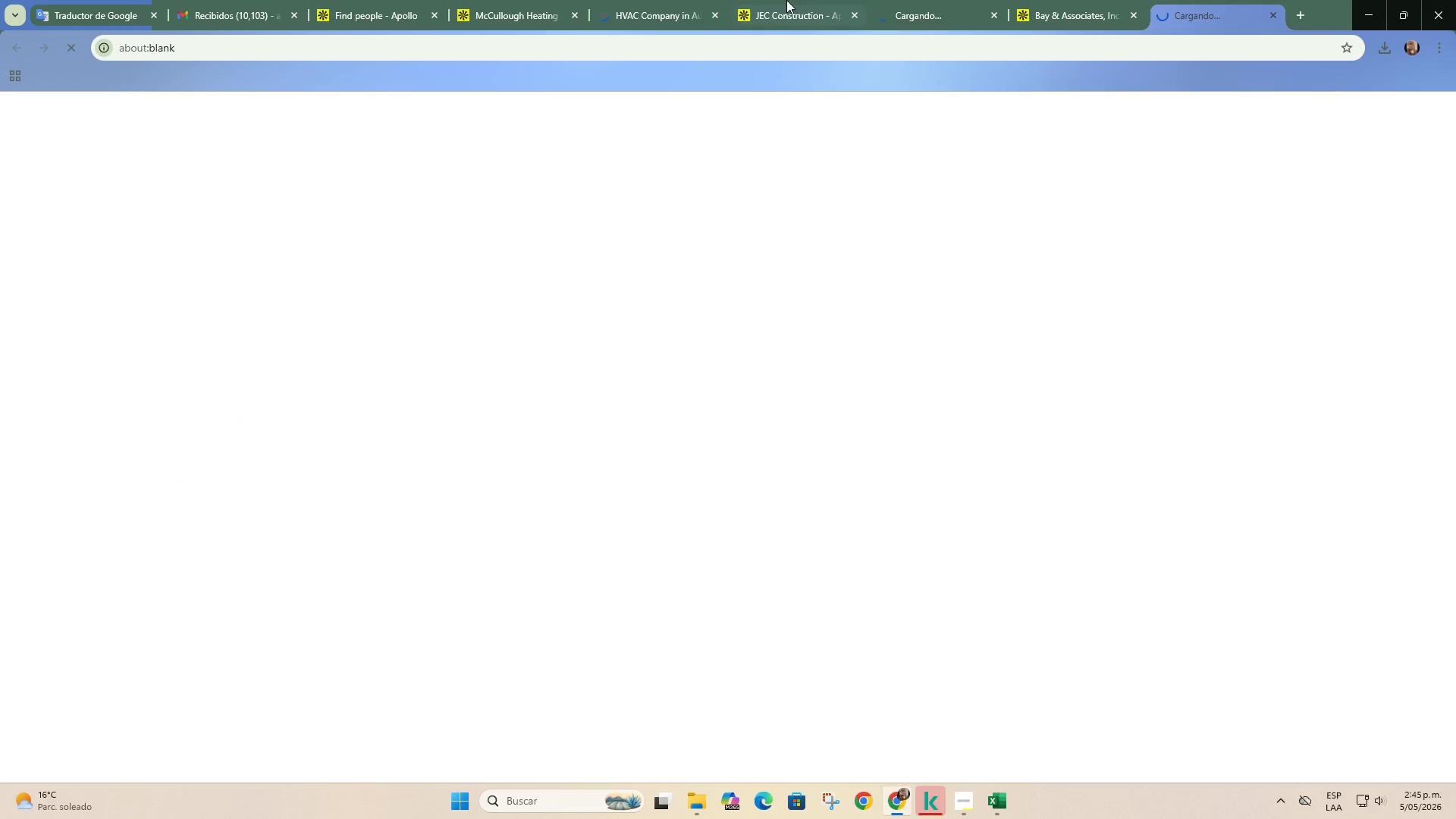 
left_click([712, 11])
 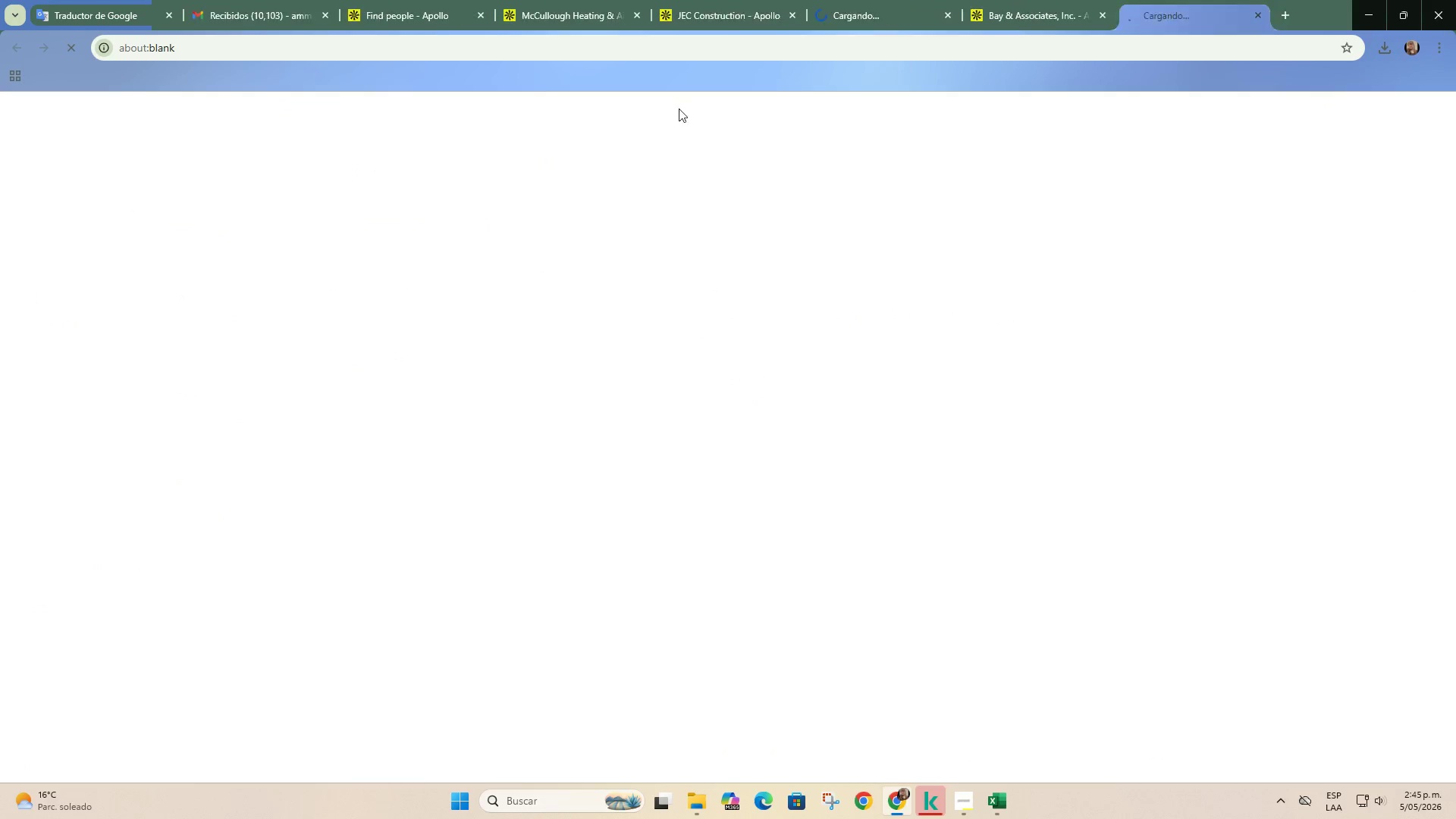 
left_click([618, 0])
 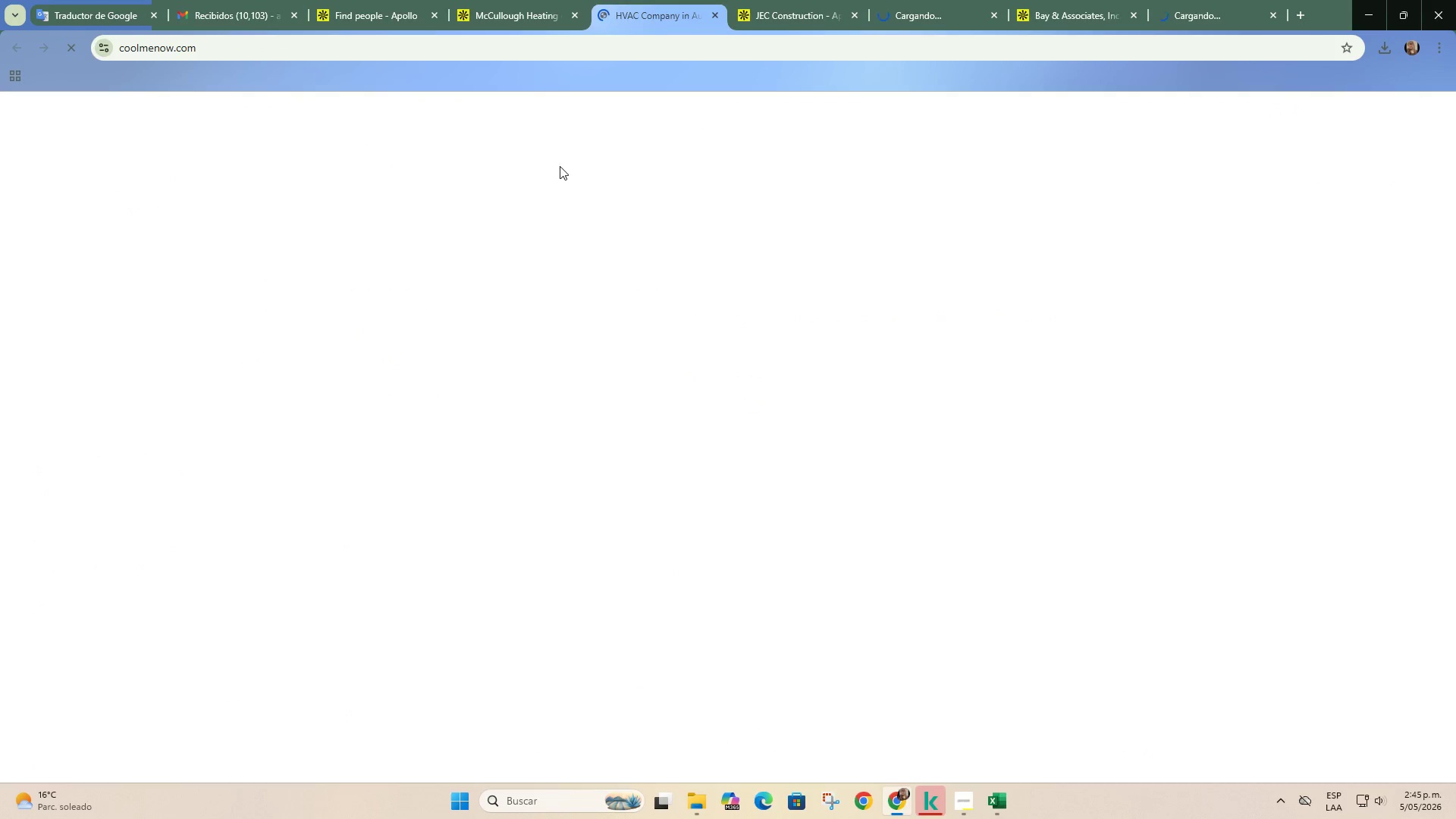 
left_click([884, 0])
 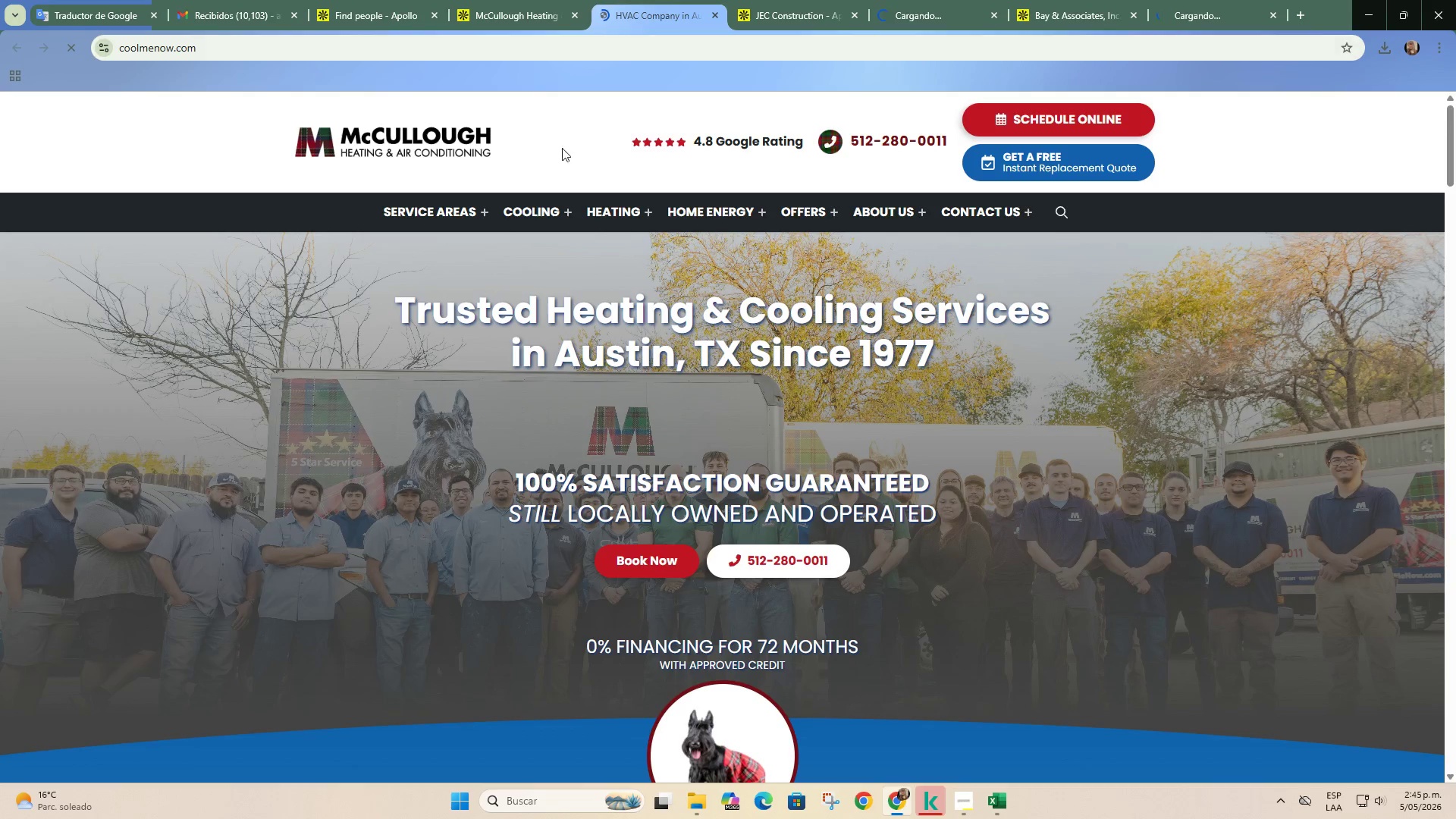 
scroll: coordinate [645, 455], scroll_direction: down, amount: 2.0
 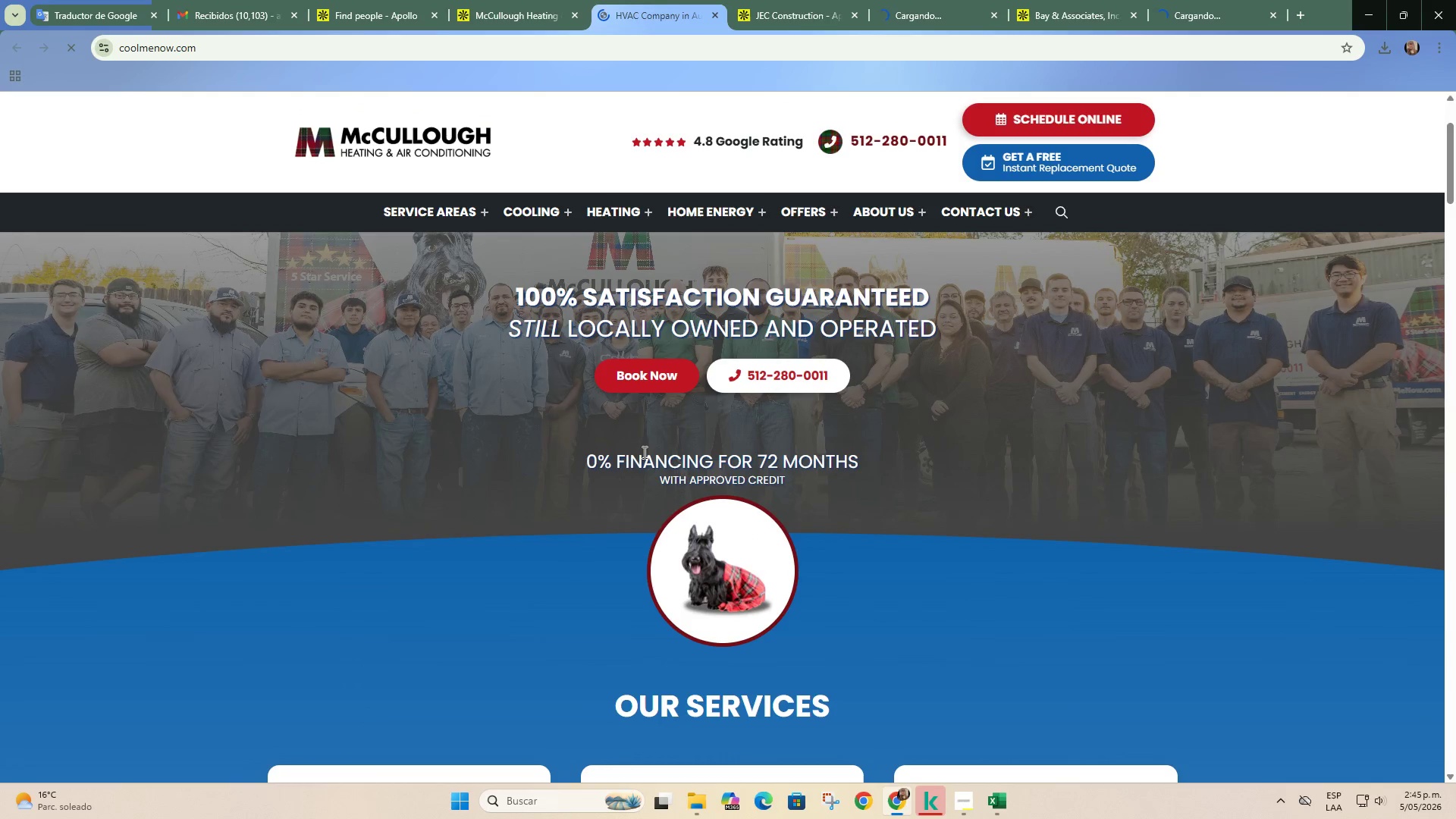 
scroll: coordinate [643, 451], scroll_direction: up, amount: 2.0
 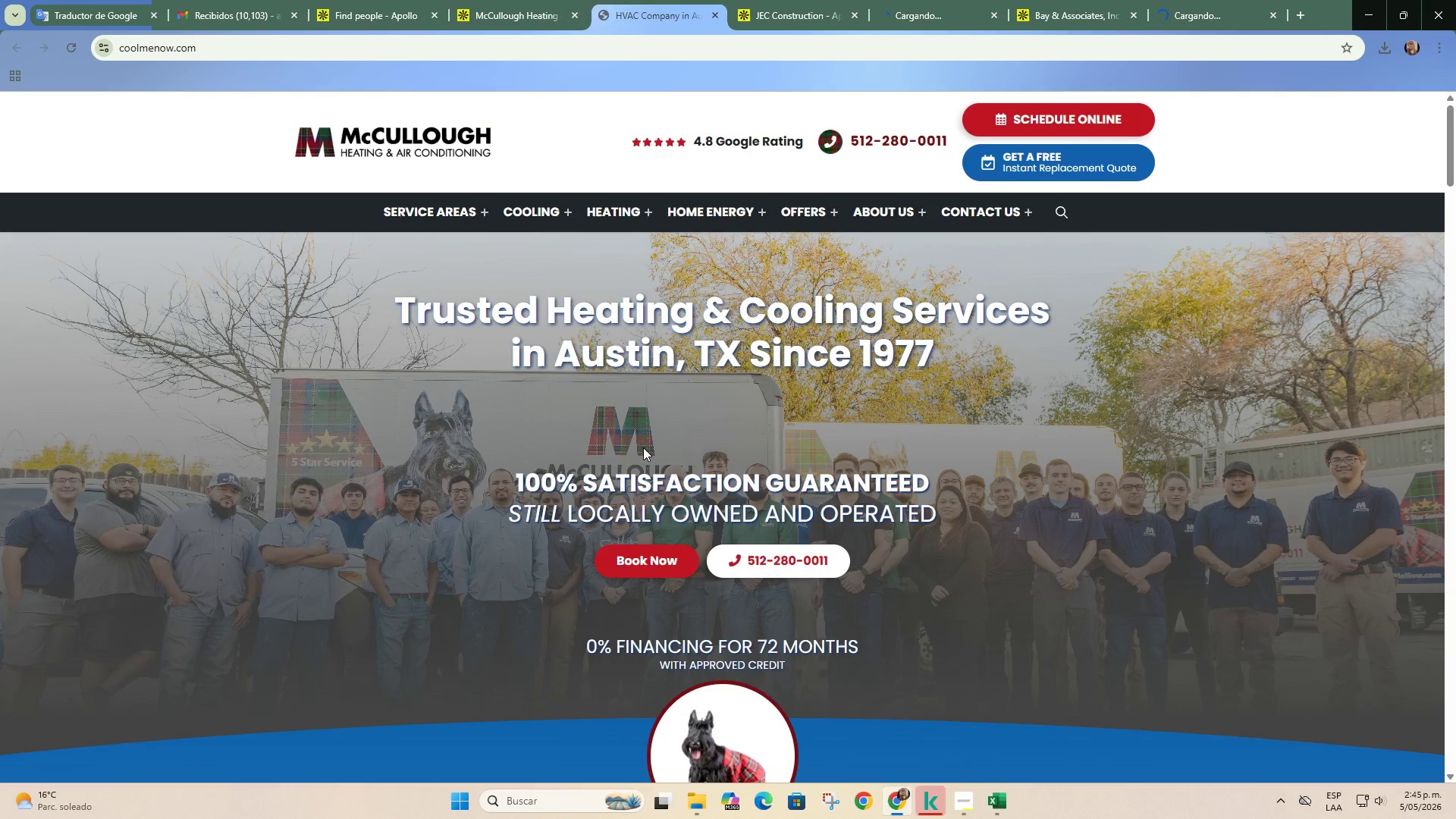 
scroll: coordinate [643, 447], scroll_direction: none, amount: 0.0
 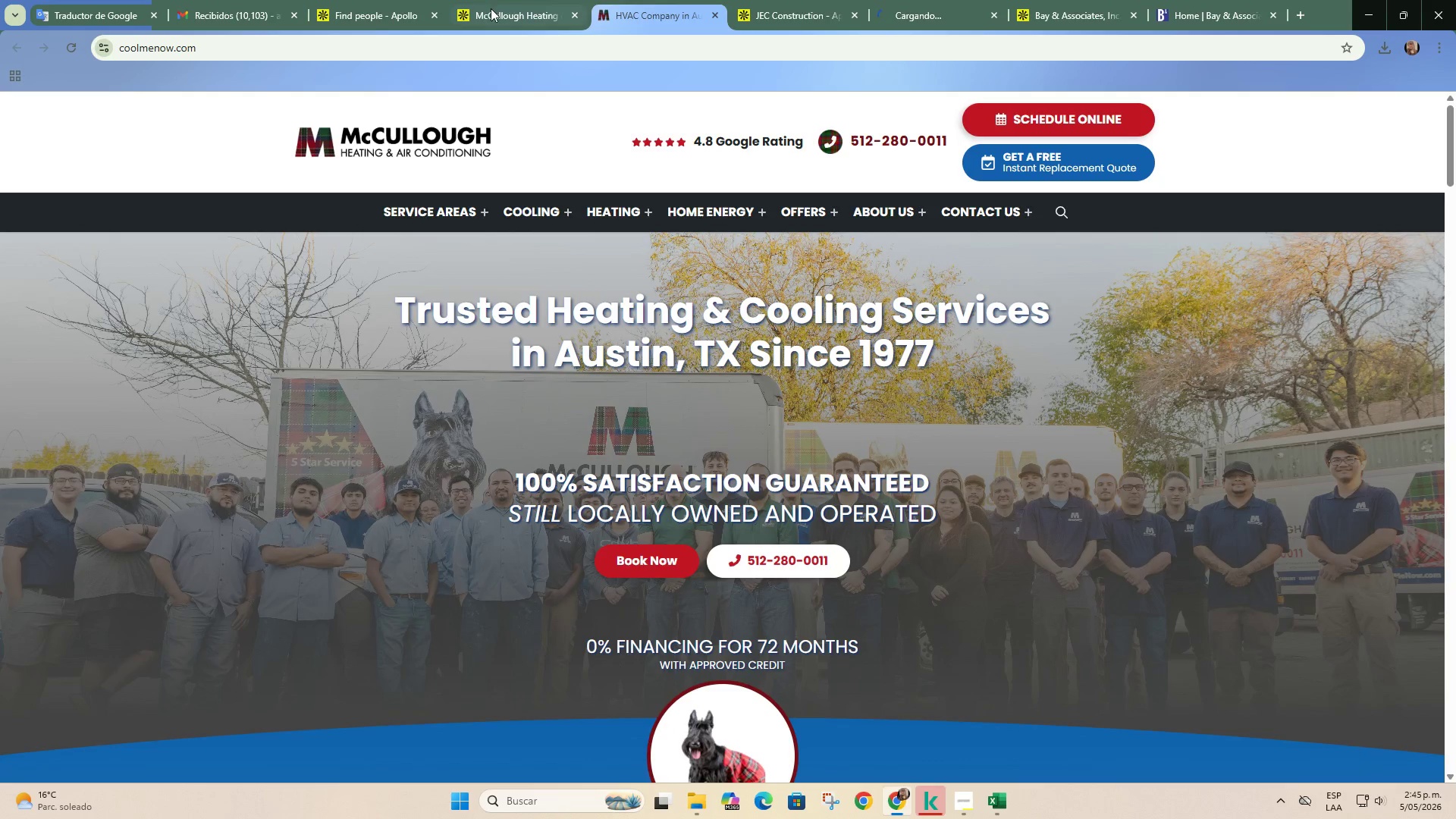 
left_click([491, 8])
 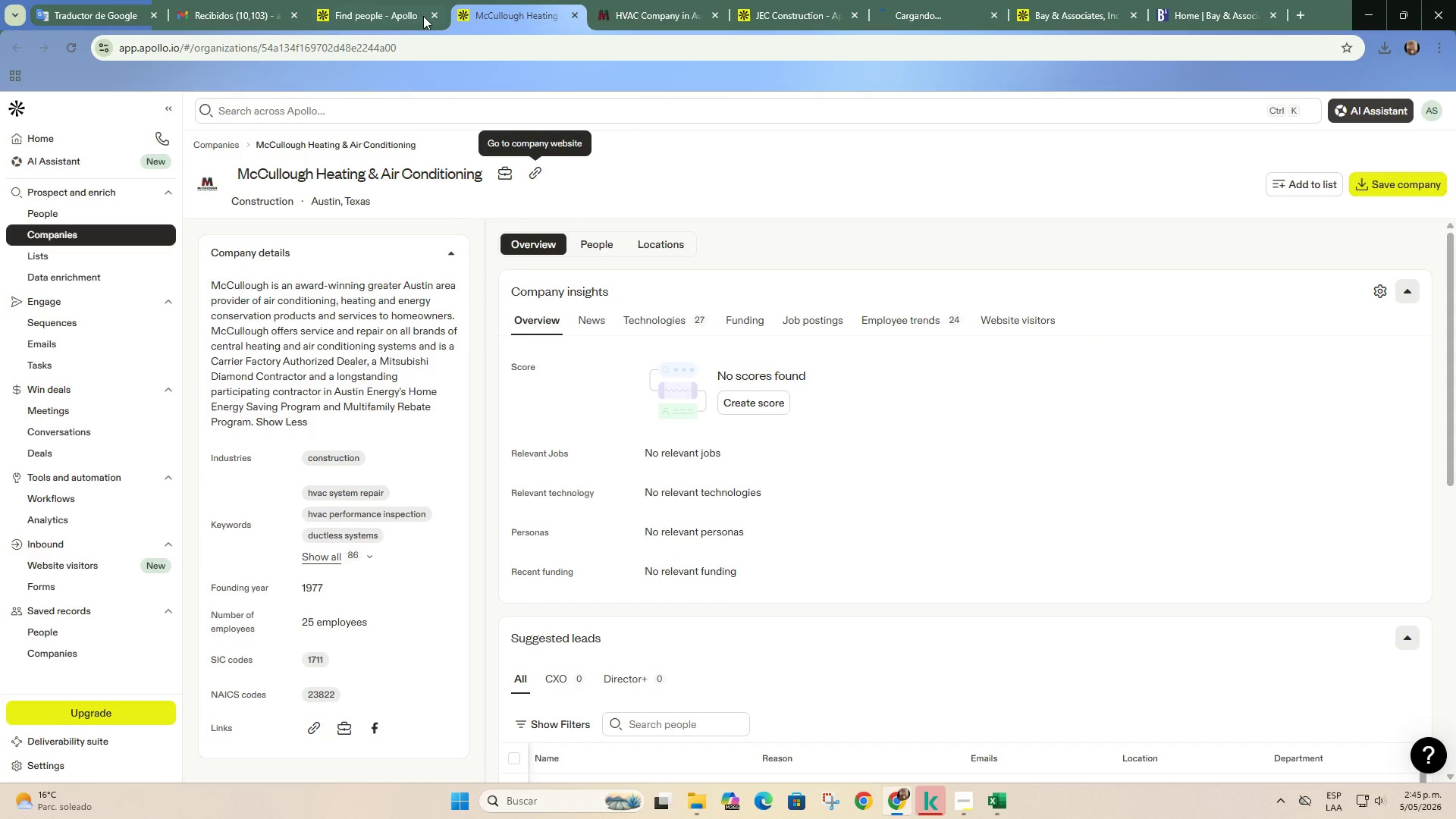 
left_click([418, 11])
 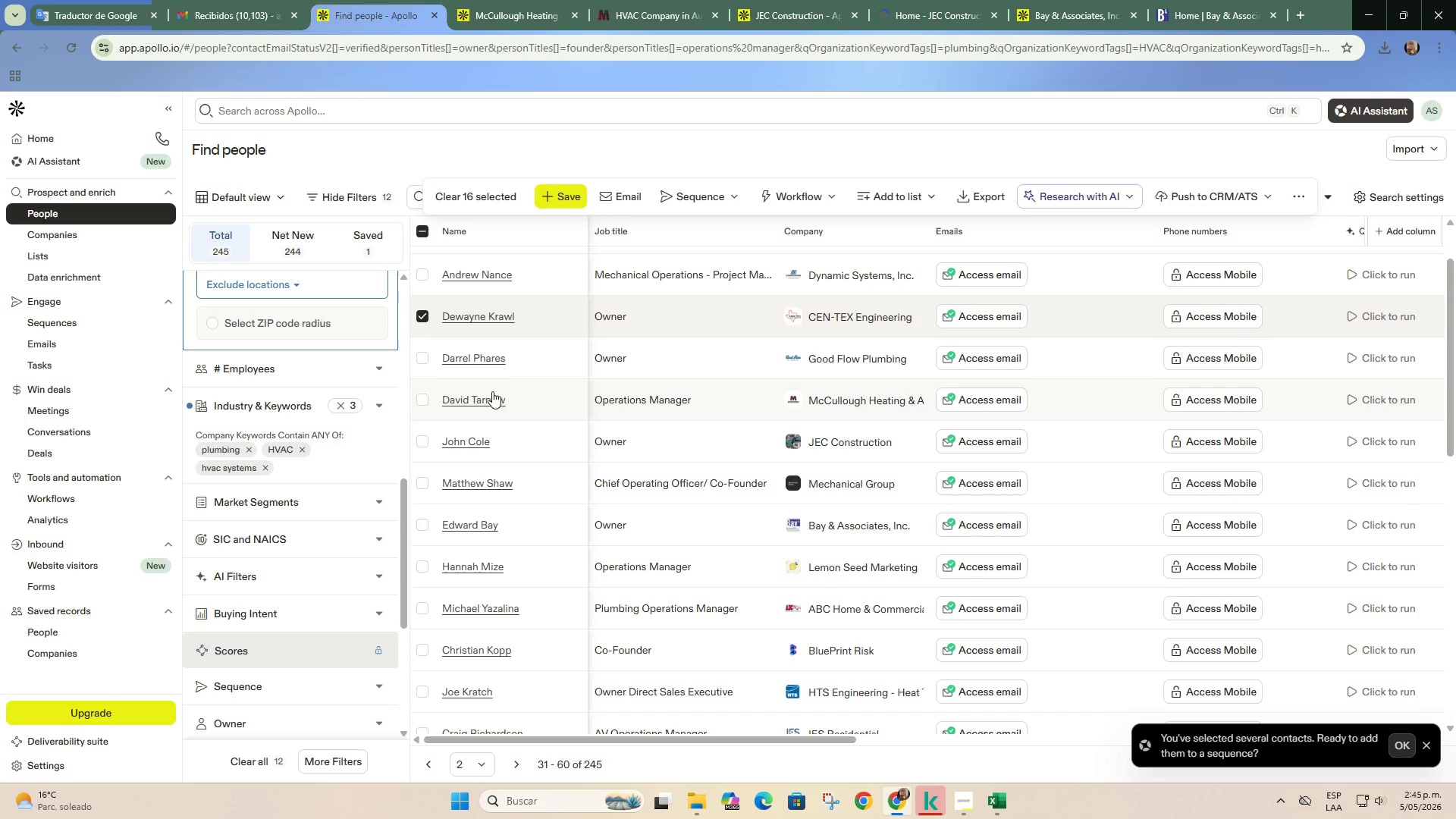 
left_click([426, 398])
 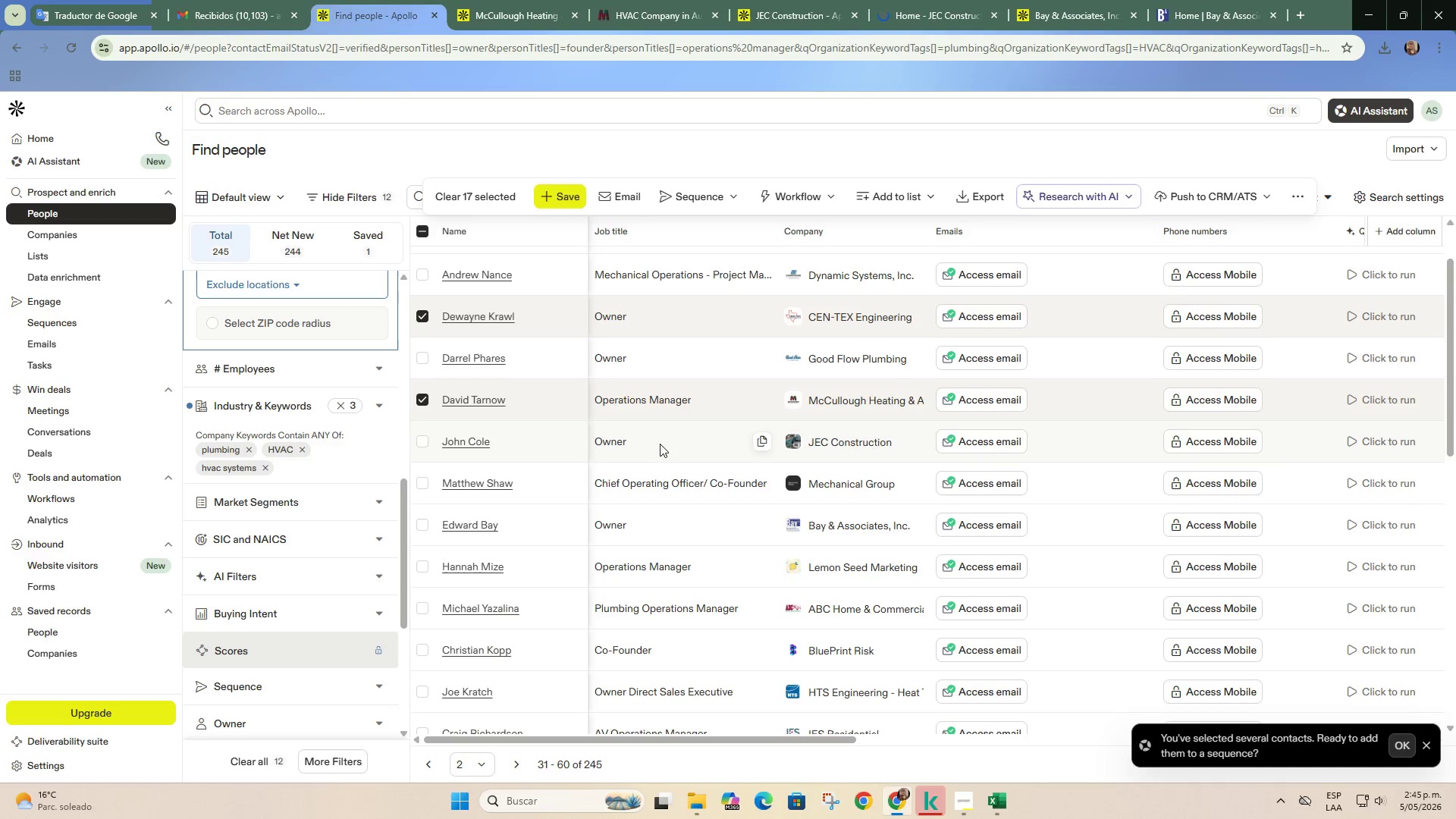 
scroll: coordinate [658, 447], scroll_direction: down, amount: 1.0
 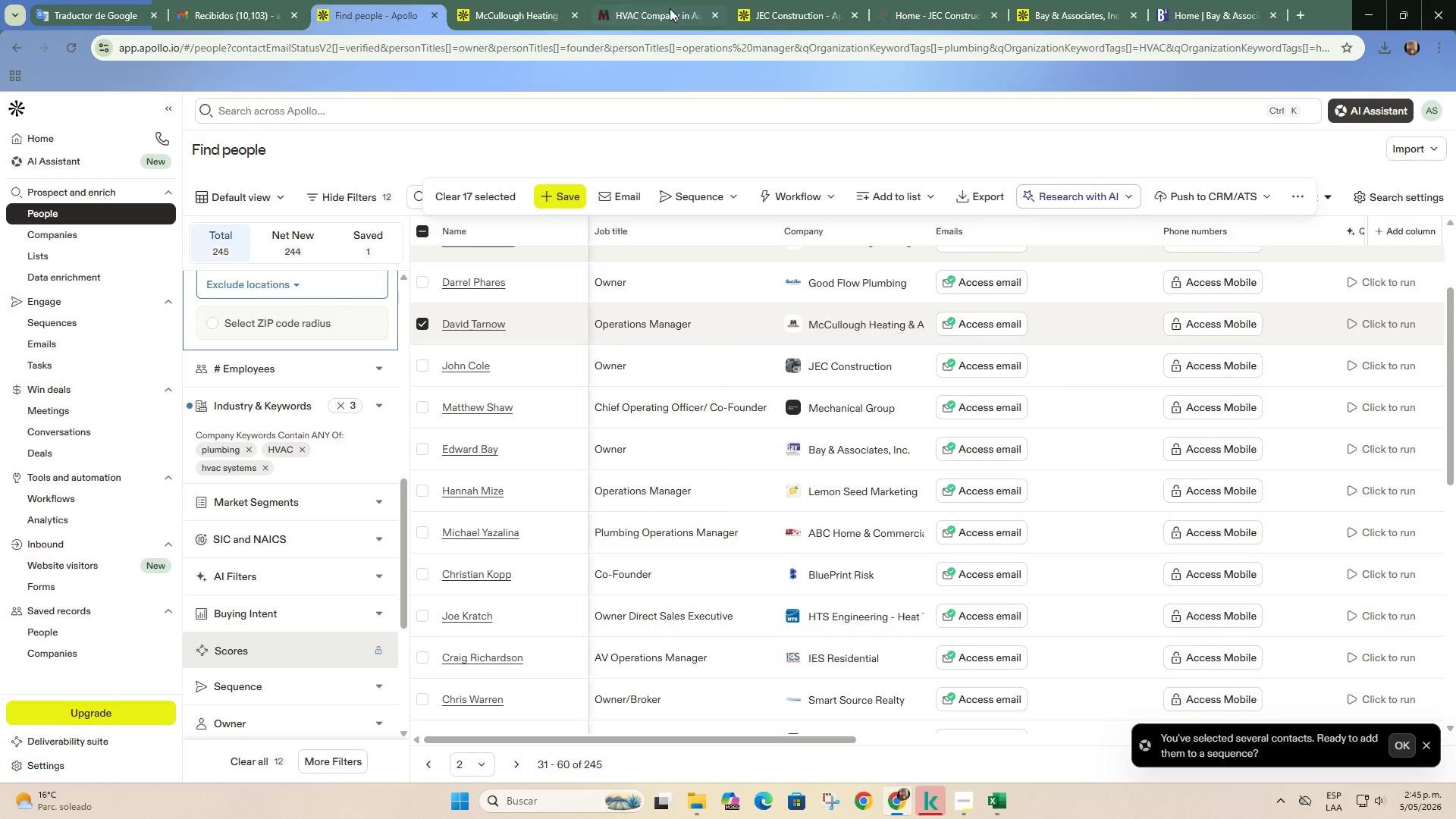 
left_click([711, 14])
 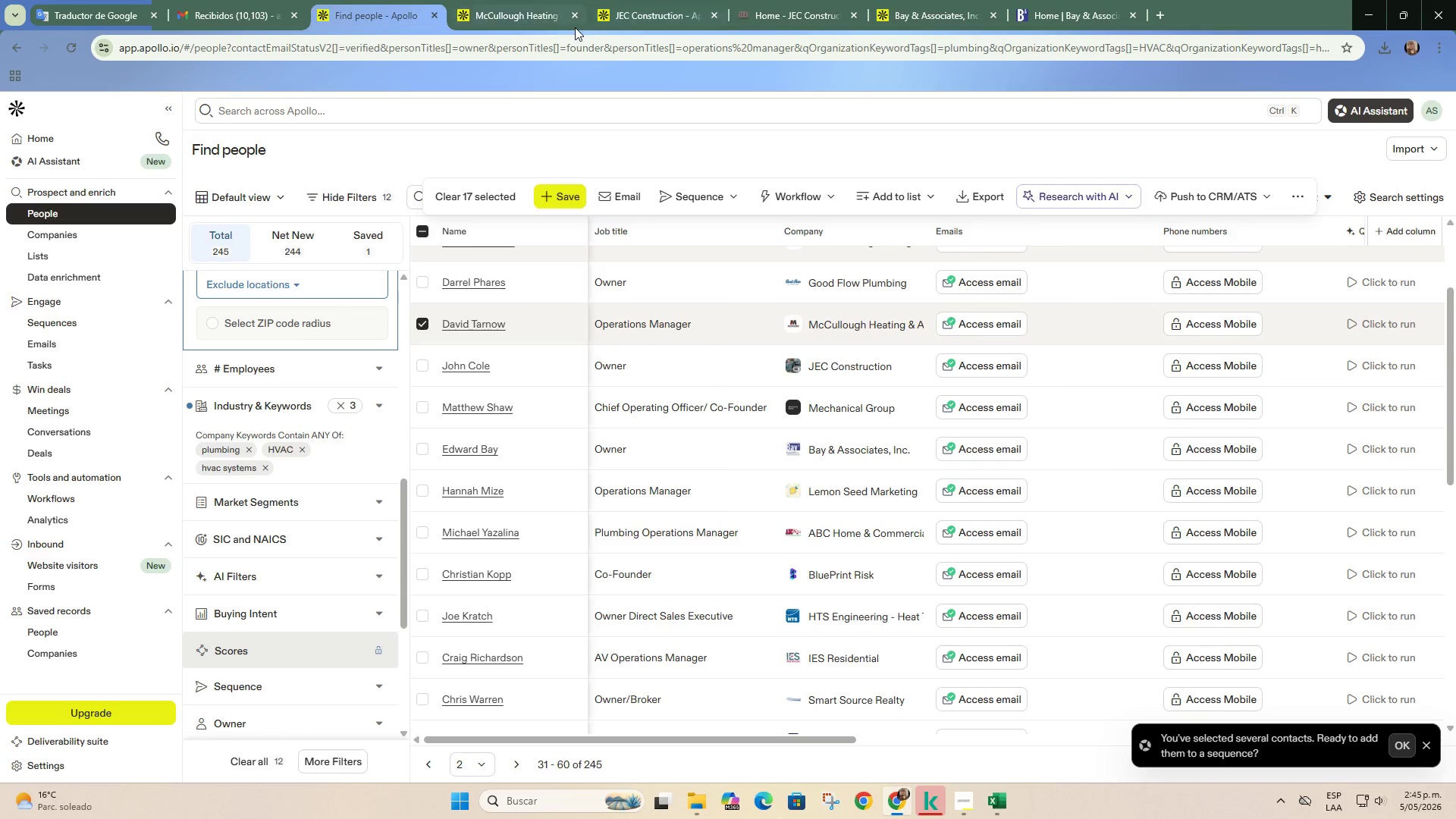 
left_click([579, 20])
 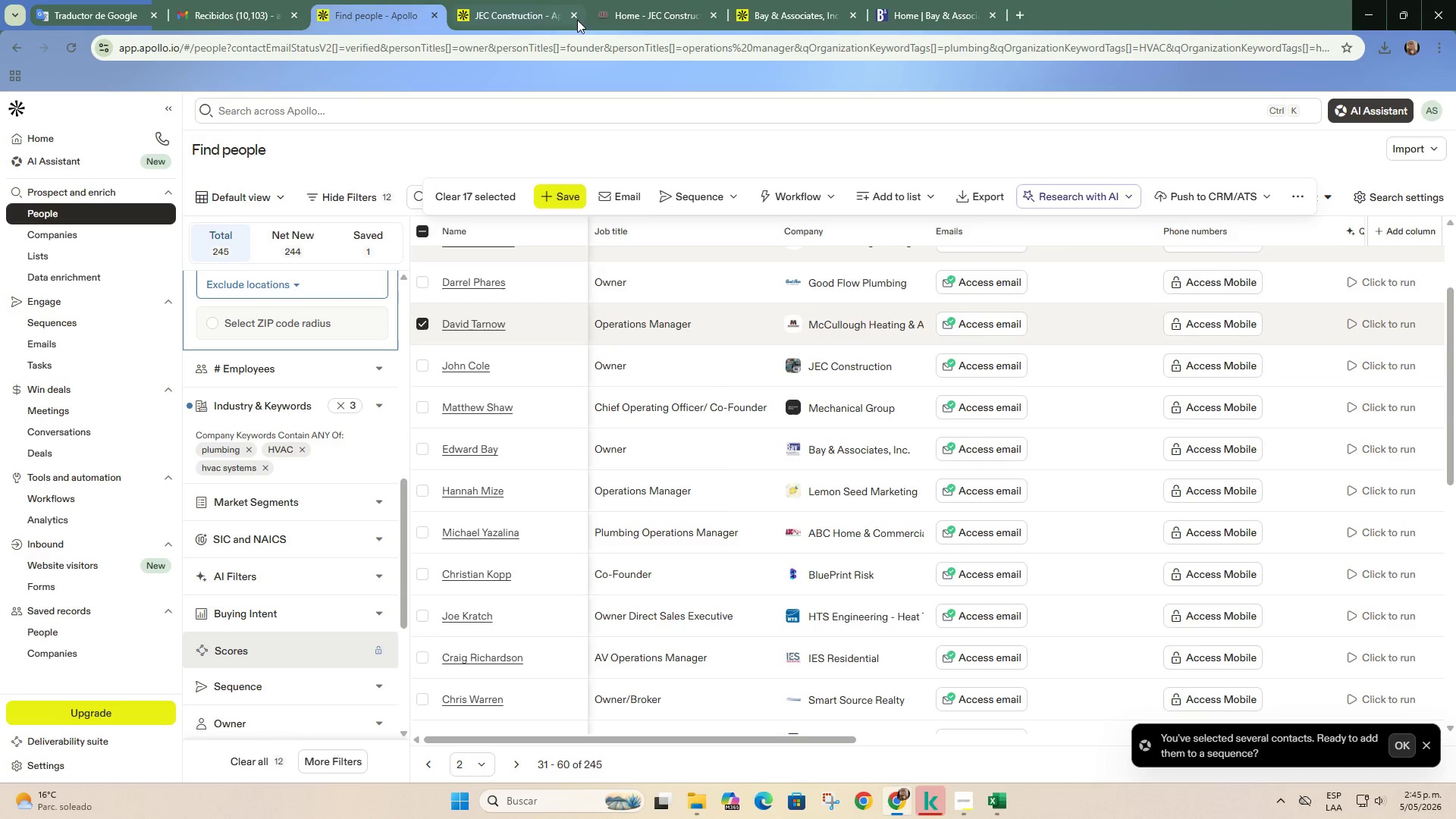 
left_click([620, 7])
 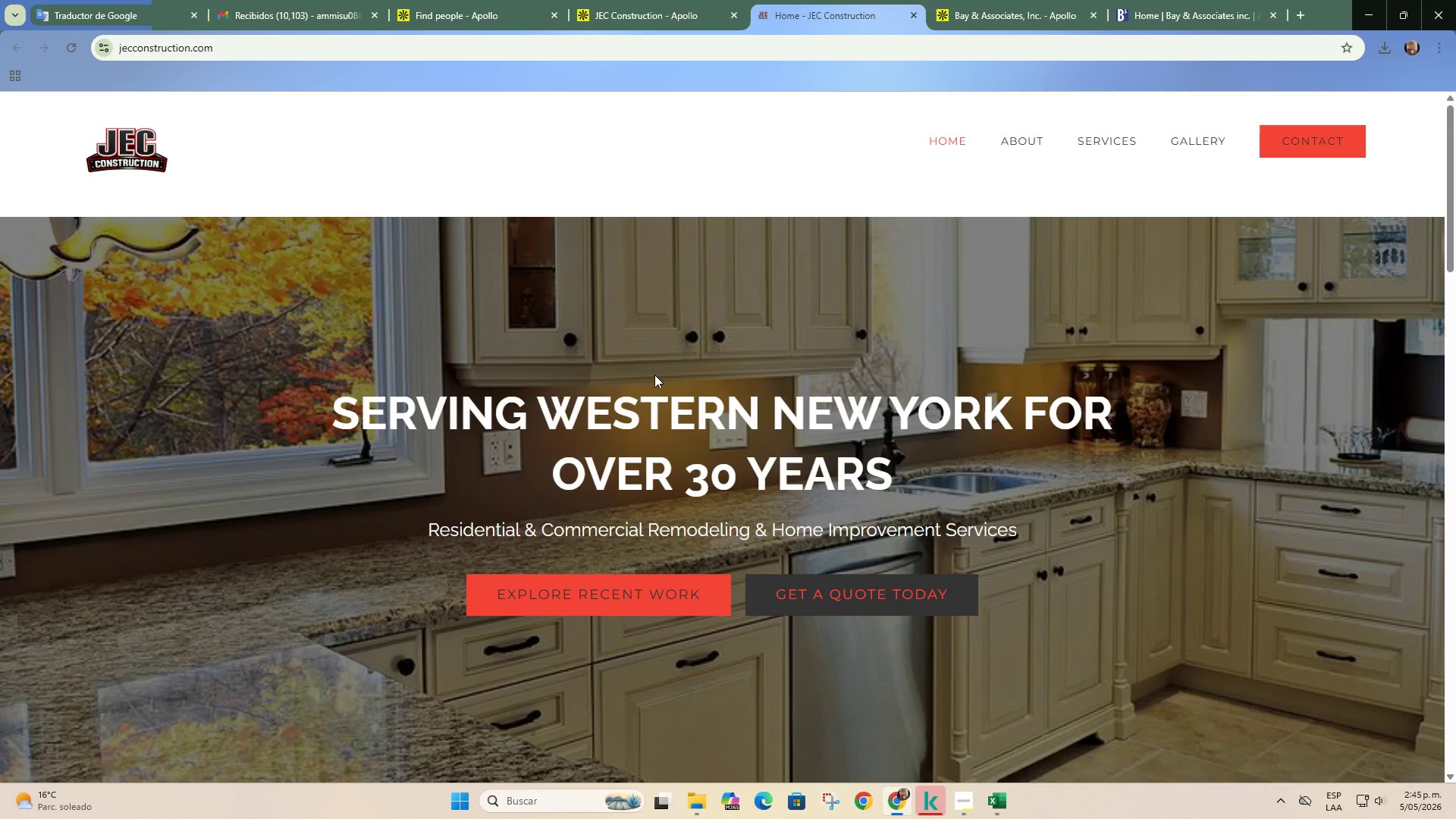 
scroll: coordinate [654, 375], scroll_direction: down, amount: 4.0
 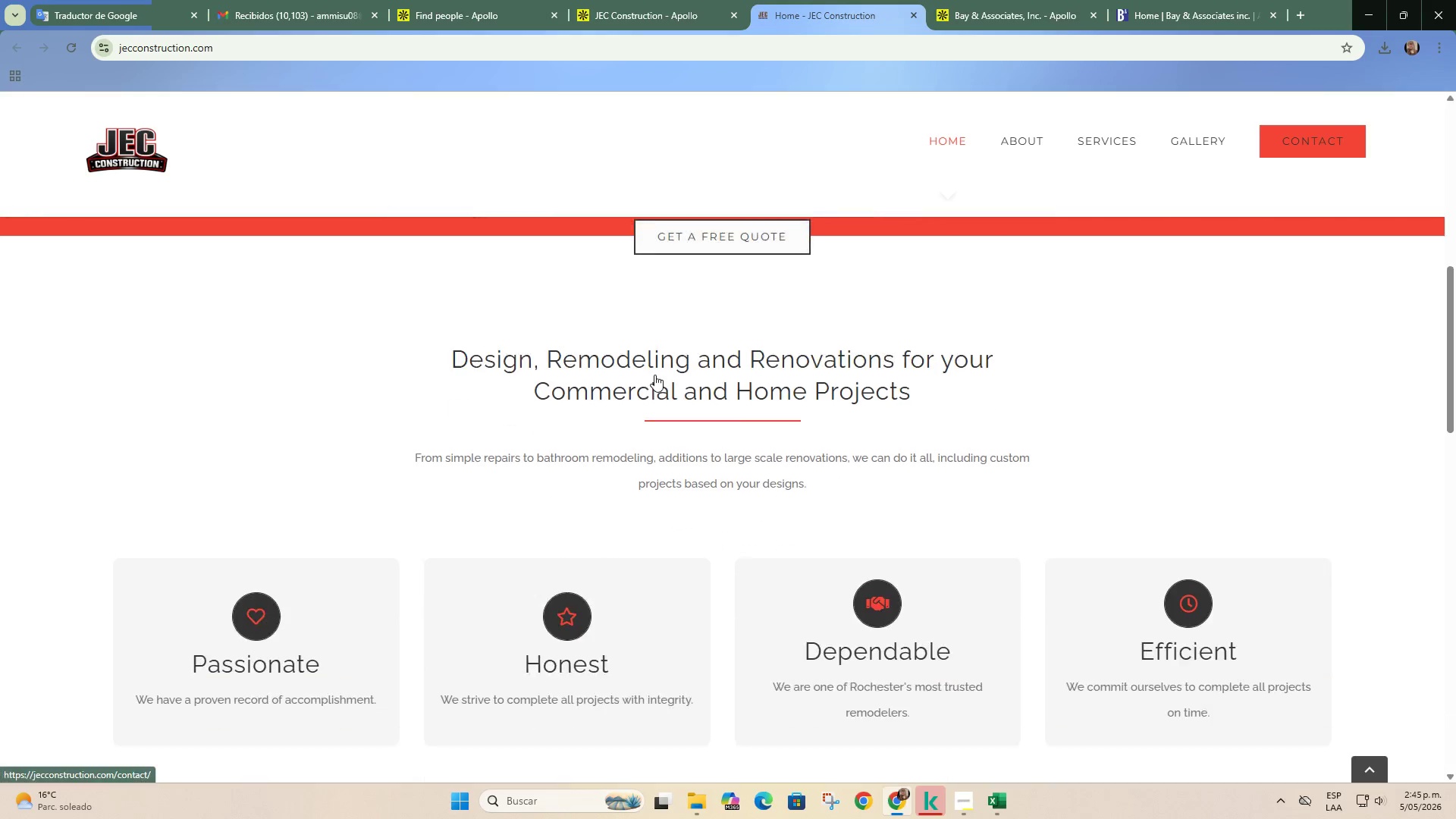 
scroll: coordinate [654, 375], scroll_direction: up, amount: 5.0
 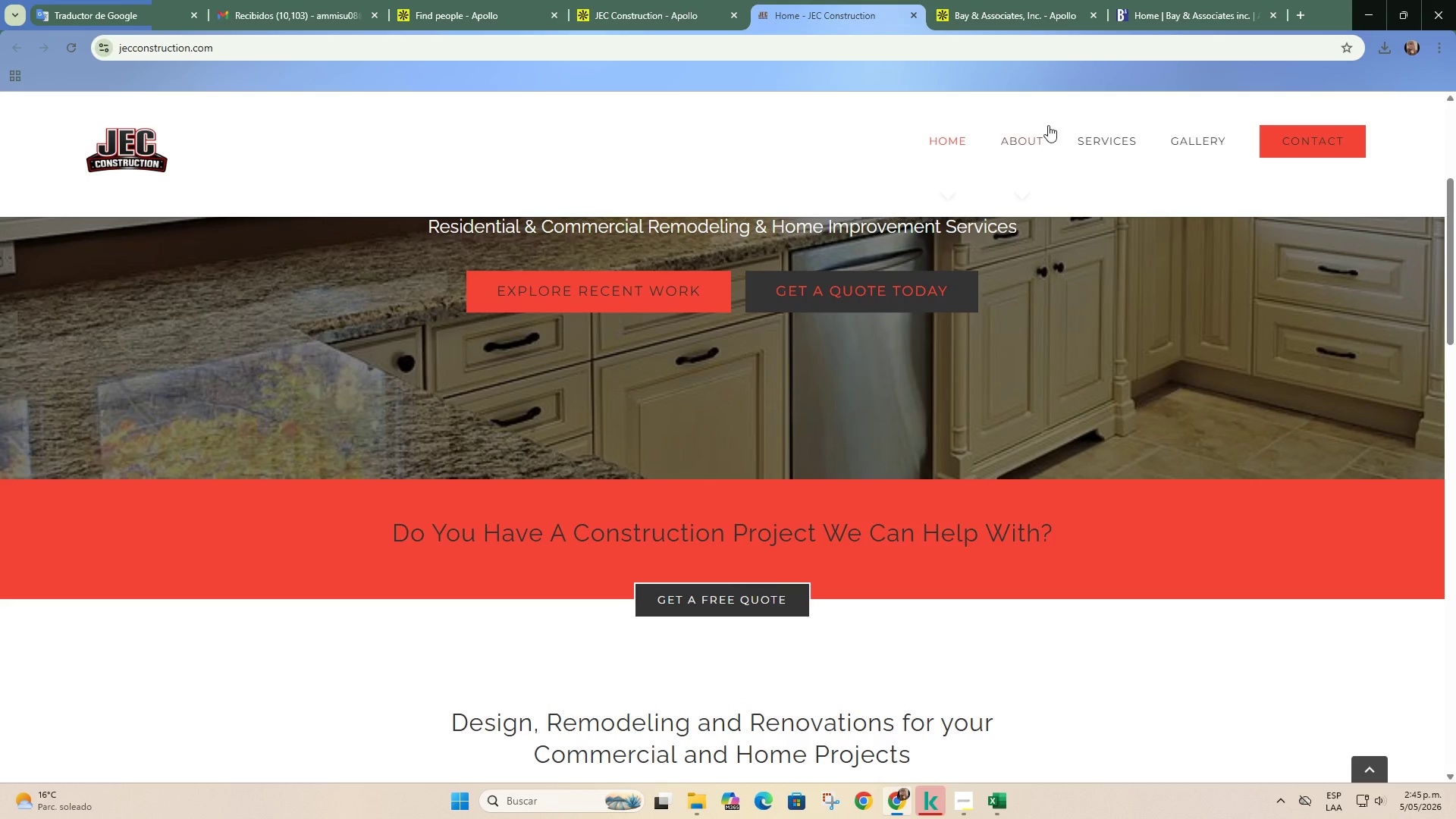 
left_click([1080, 136])
 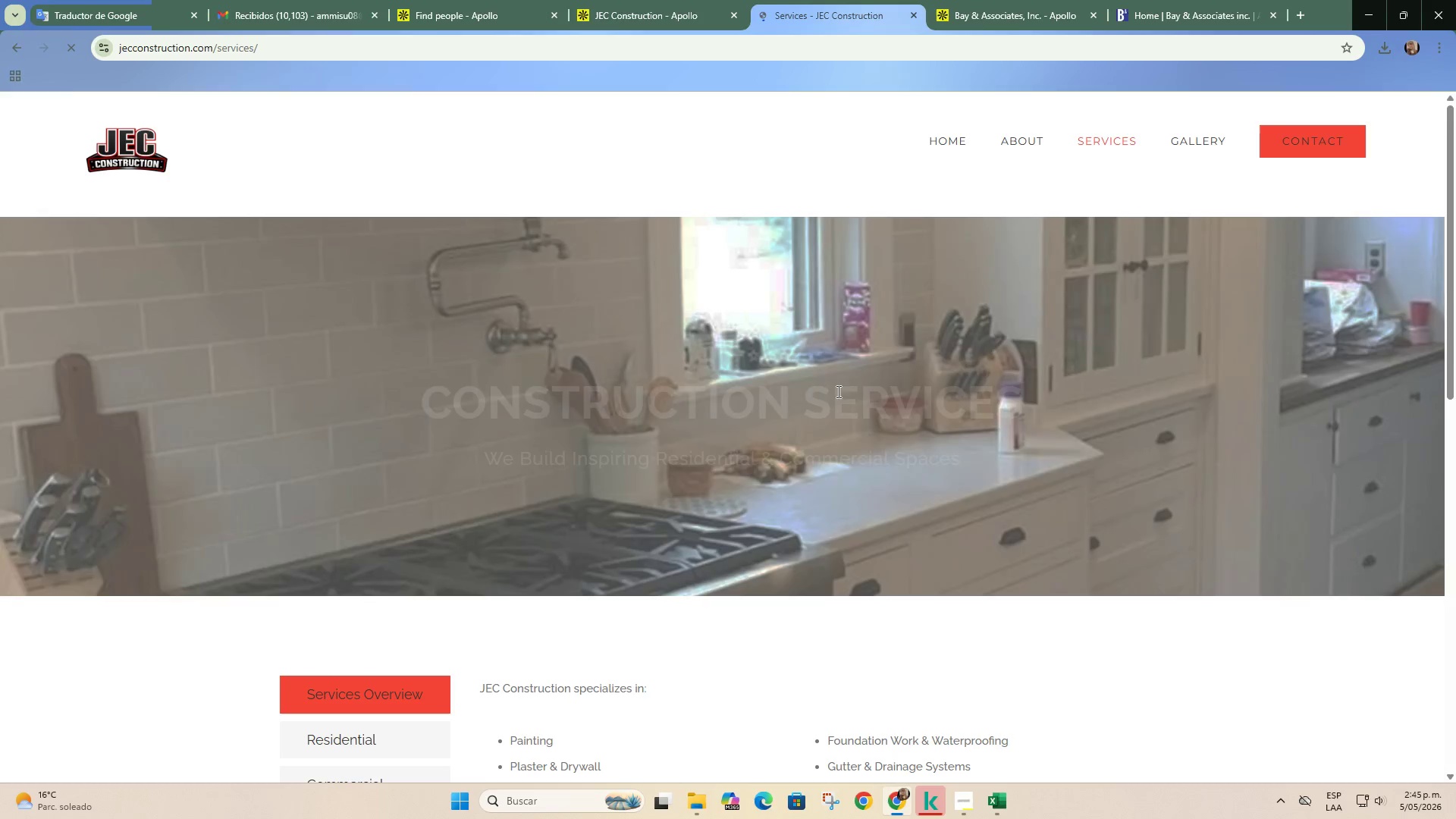 
scroll: coordinate [837, 391], scroll_direction: down, amount: 4.0
 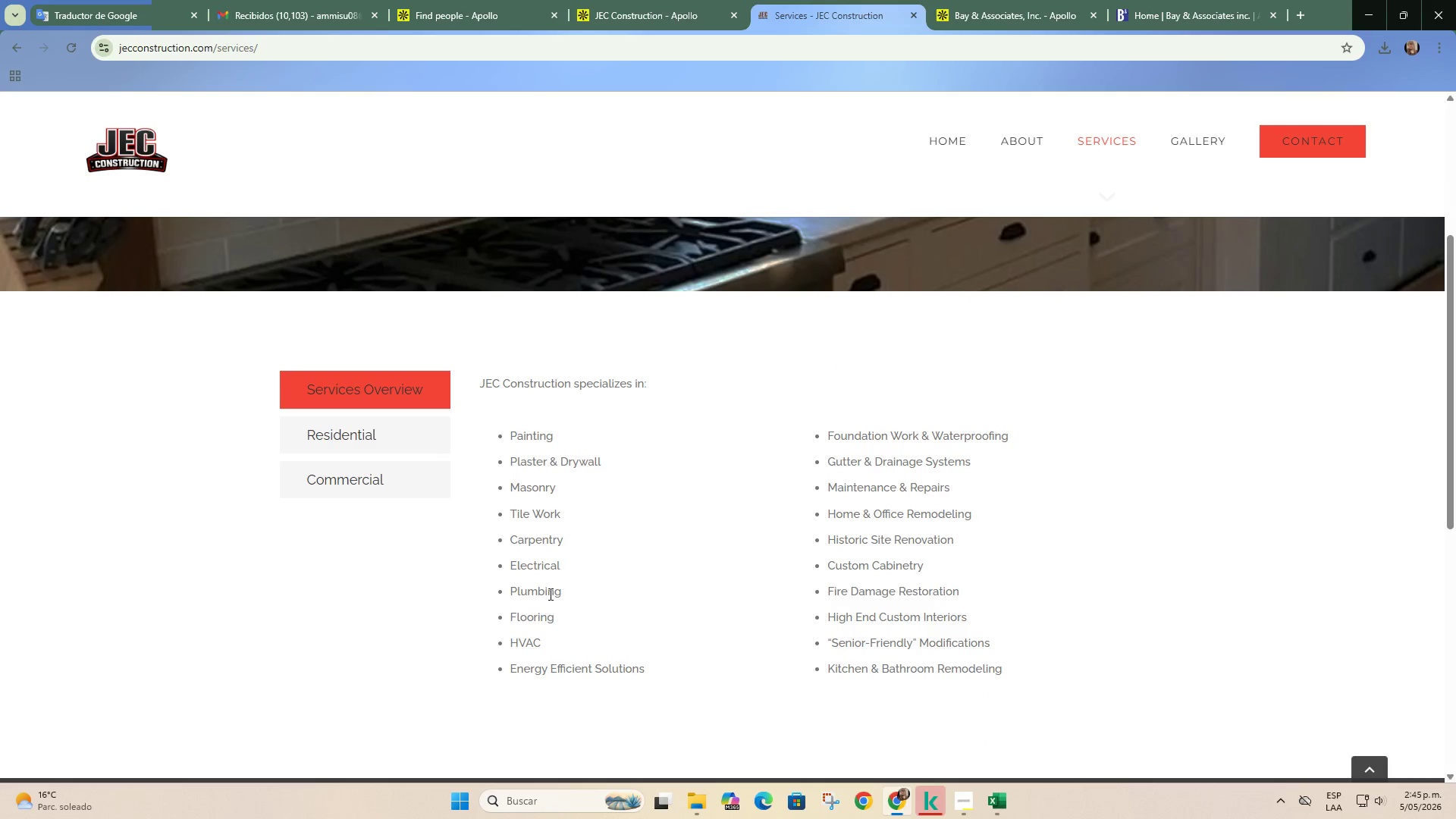 
left_click_drag(start_coordinate=[570, 589], to_coordinate=[510, 589])
 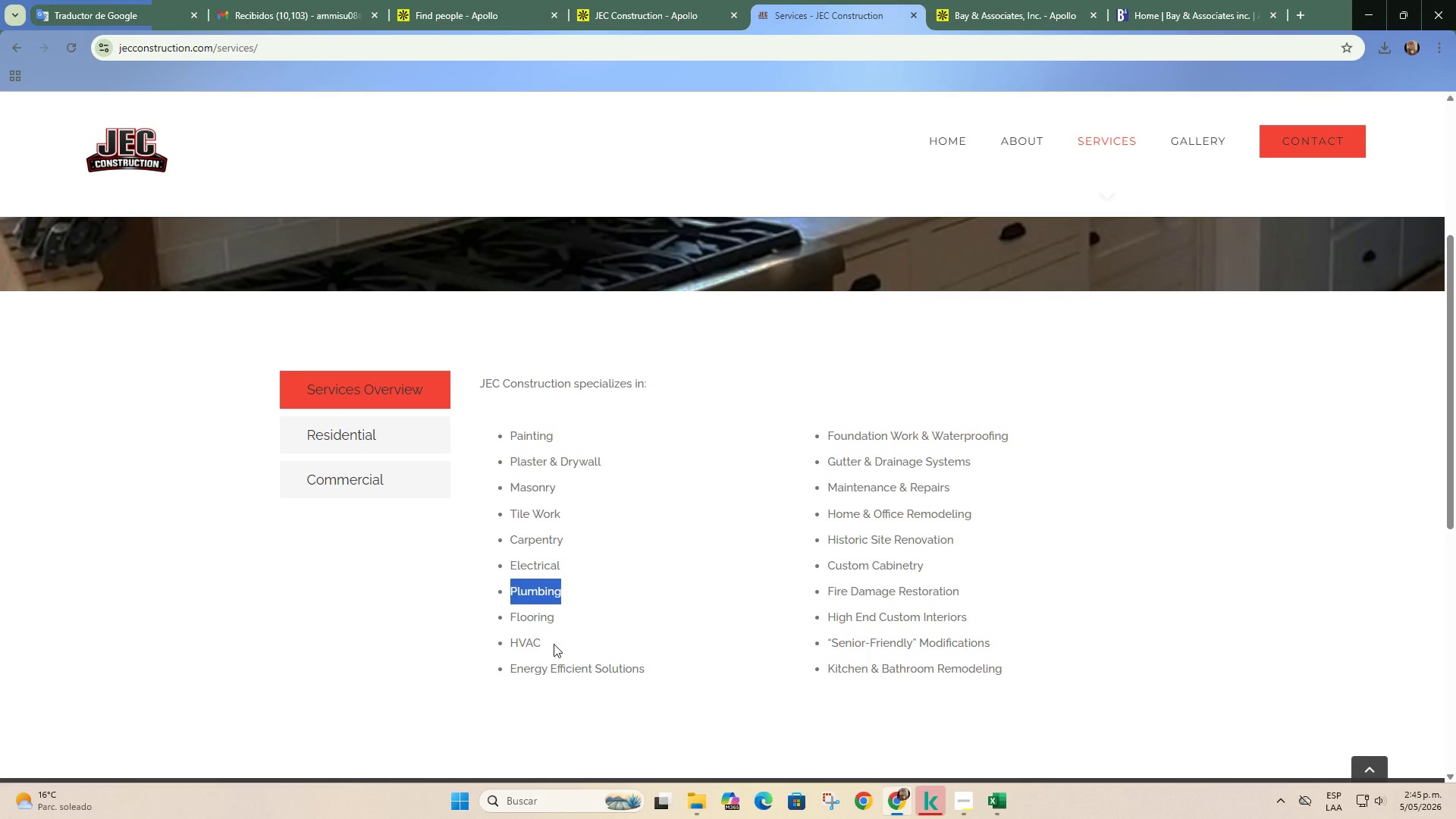 
left_click_drag(start_coordinate=[556, 644], to_coordinate=[510, 639])
 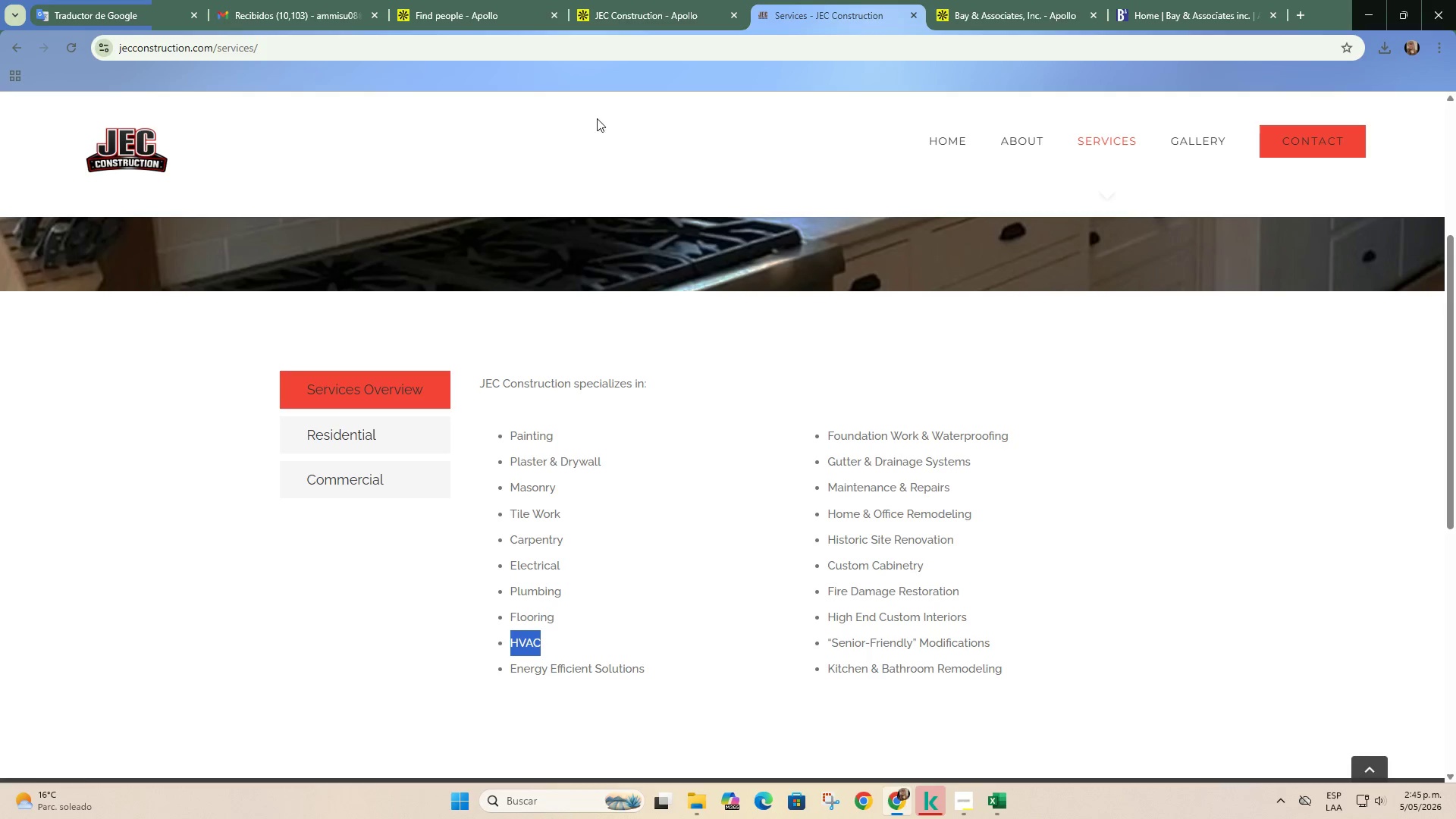 
left_click([623, 6])
 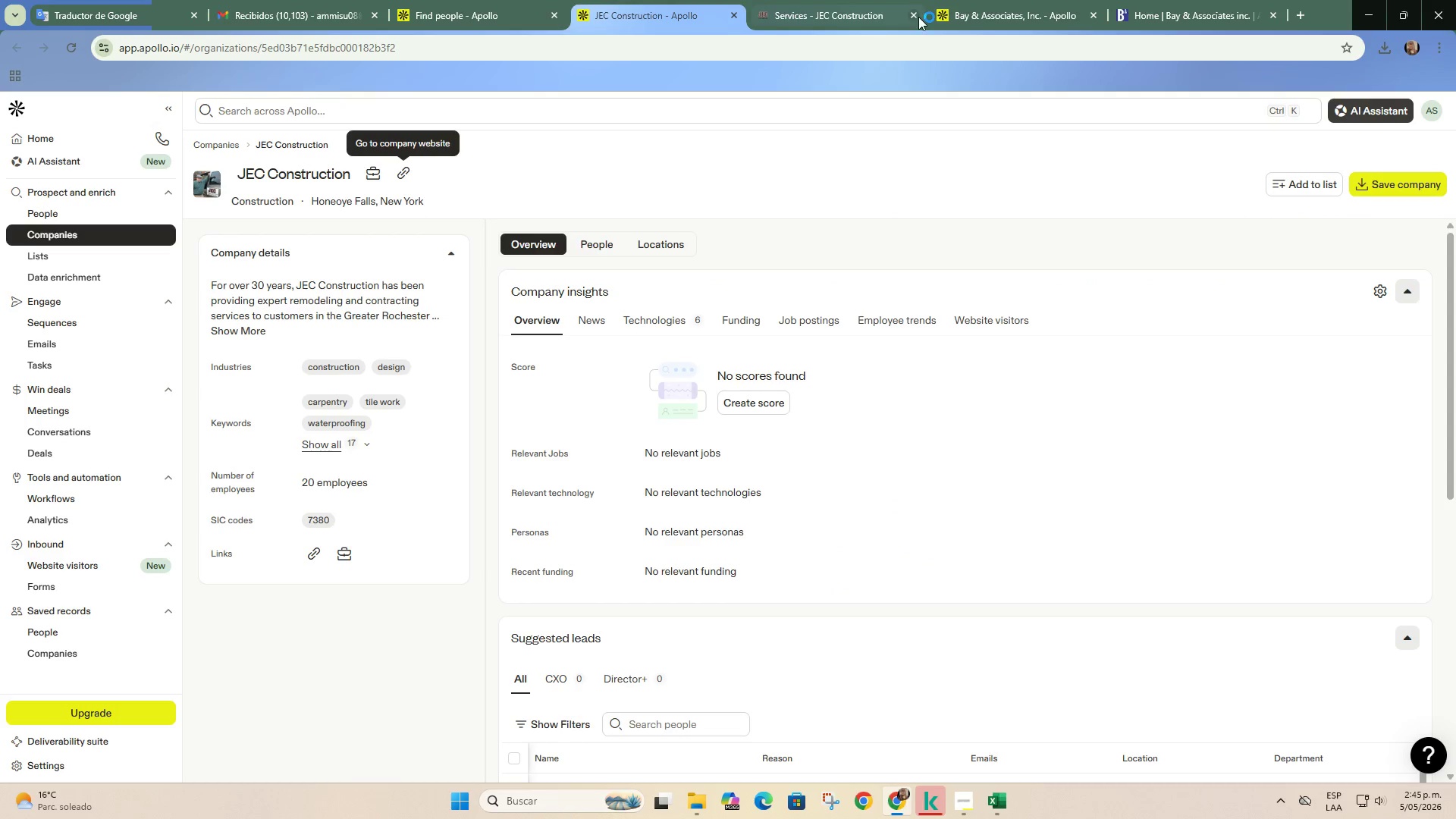 
left_click([914, 18])
 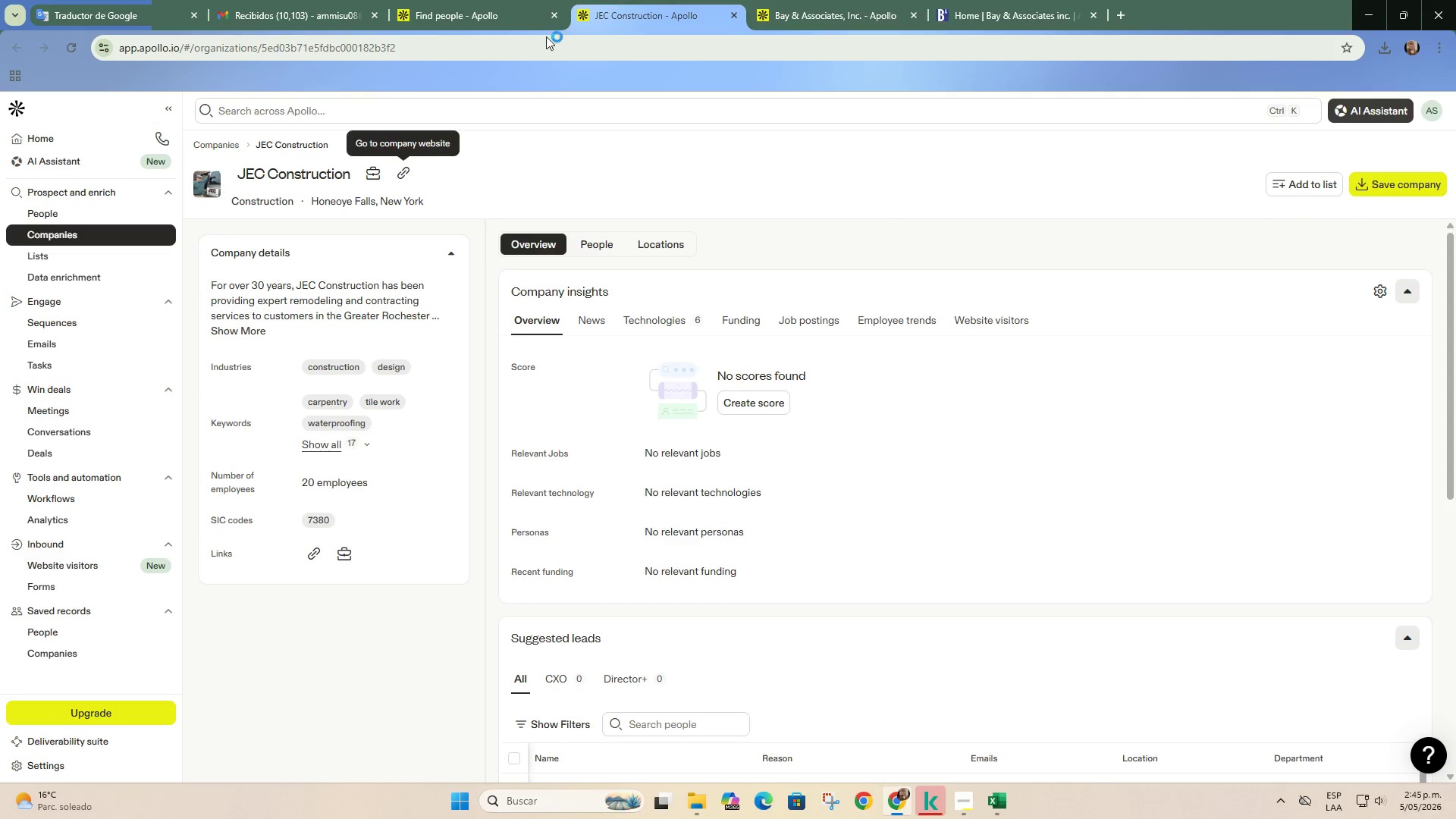 
left_click([536, 0])
 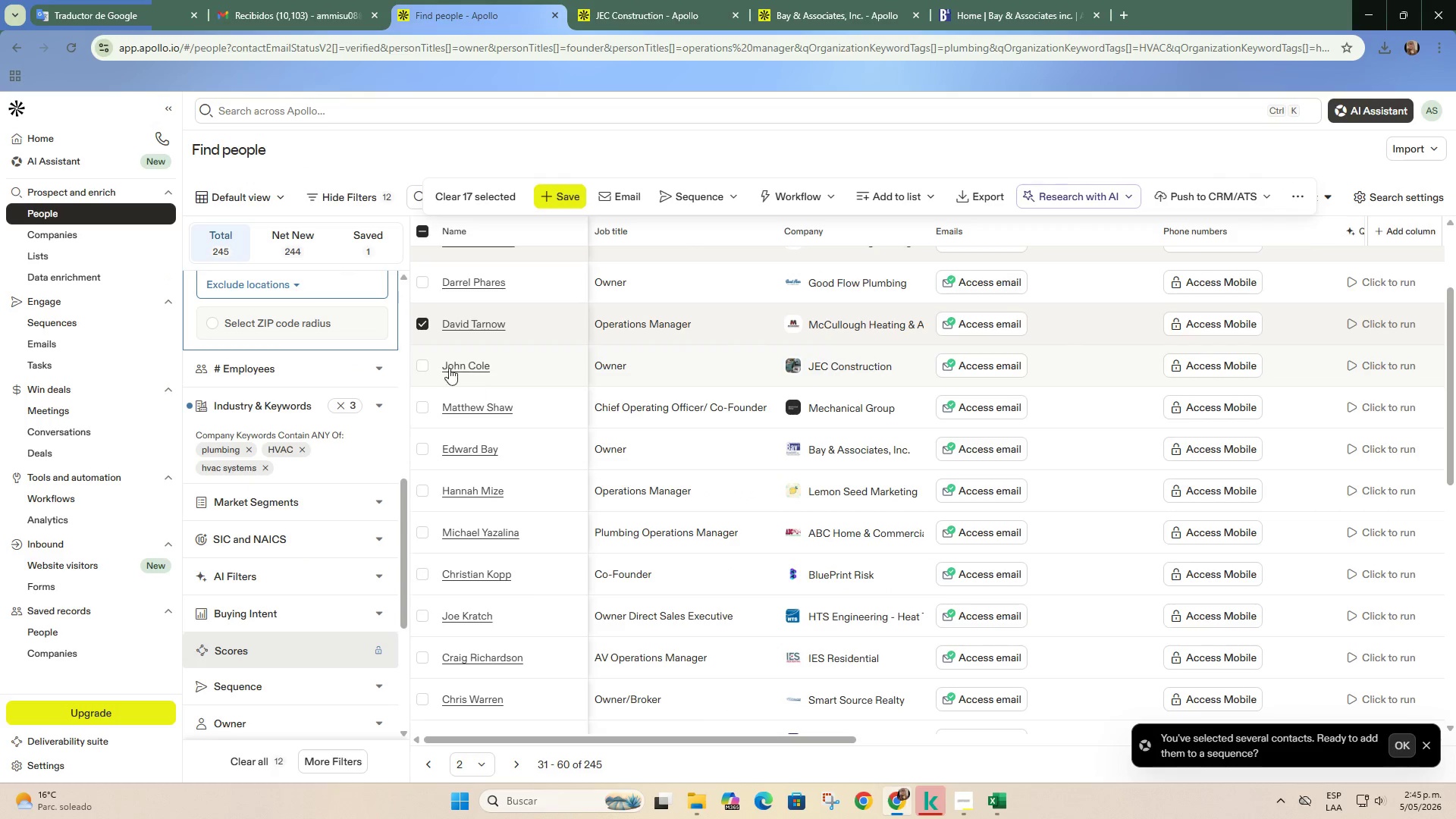 
left_click([425, 363])
 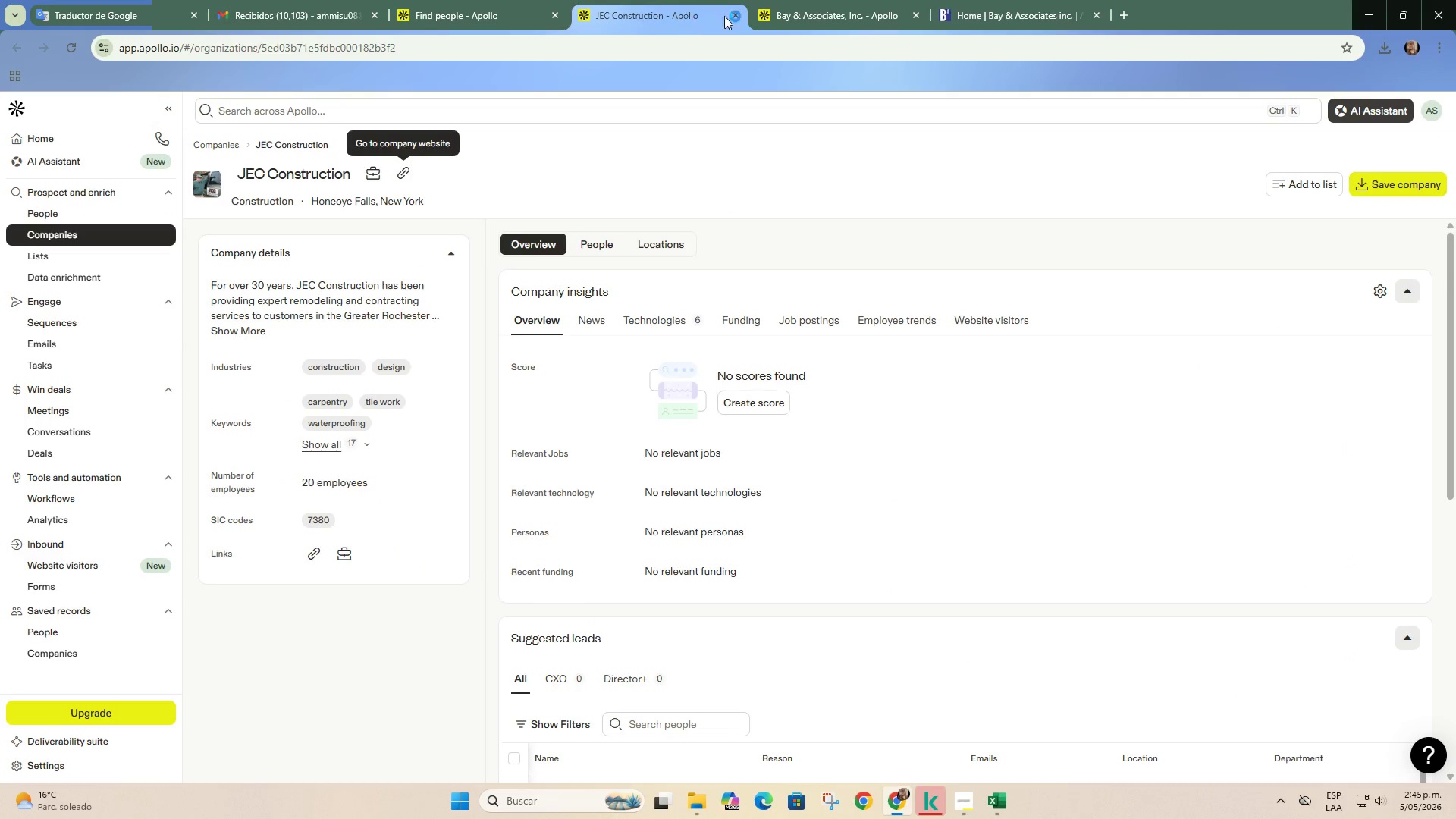 
left_click([736, 17])
 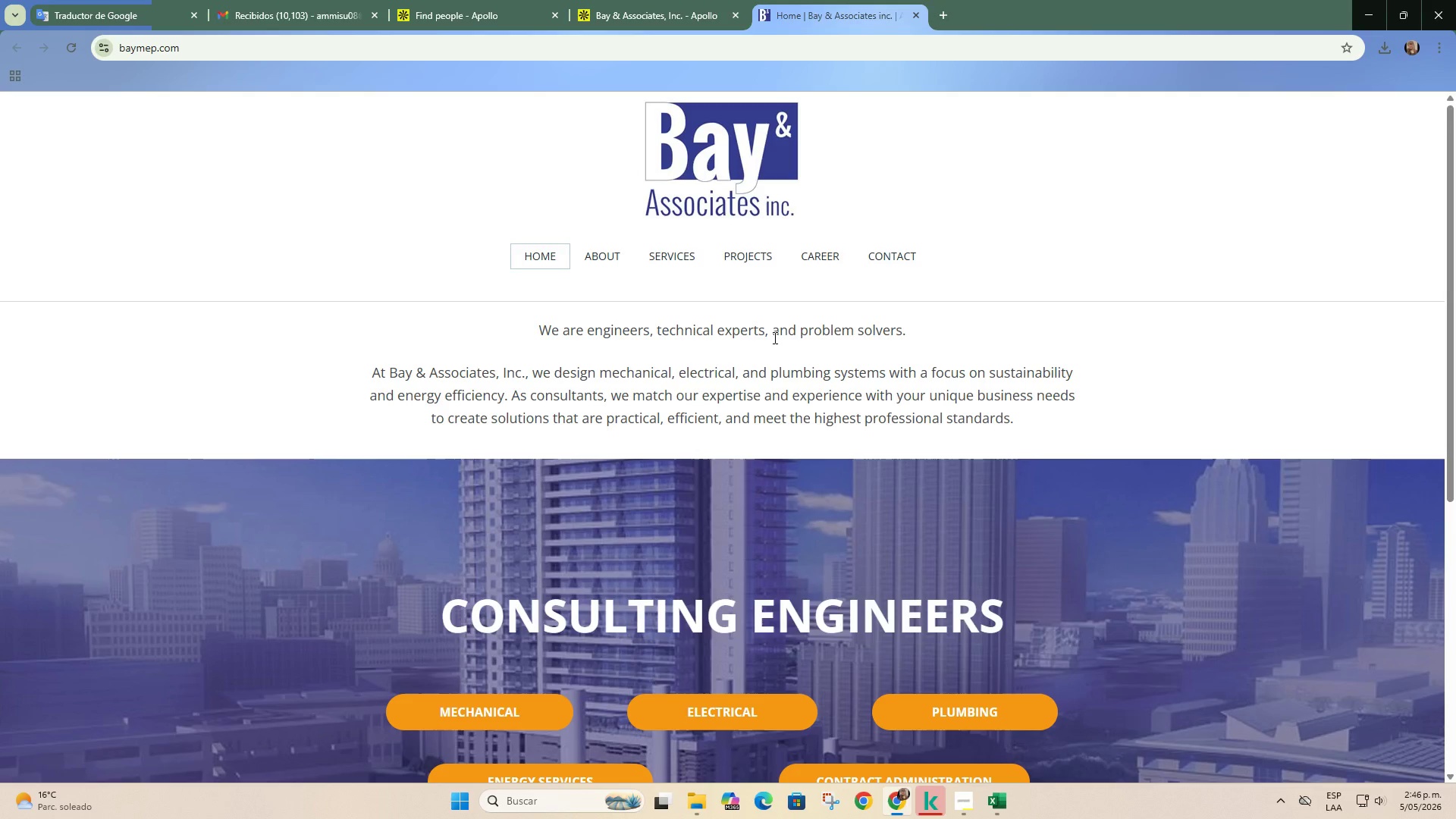 
left_click([674, 247])
 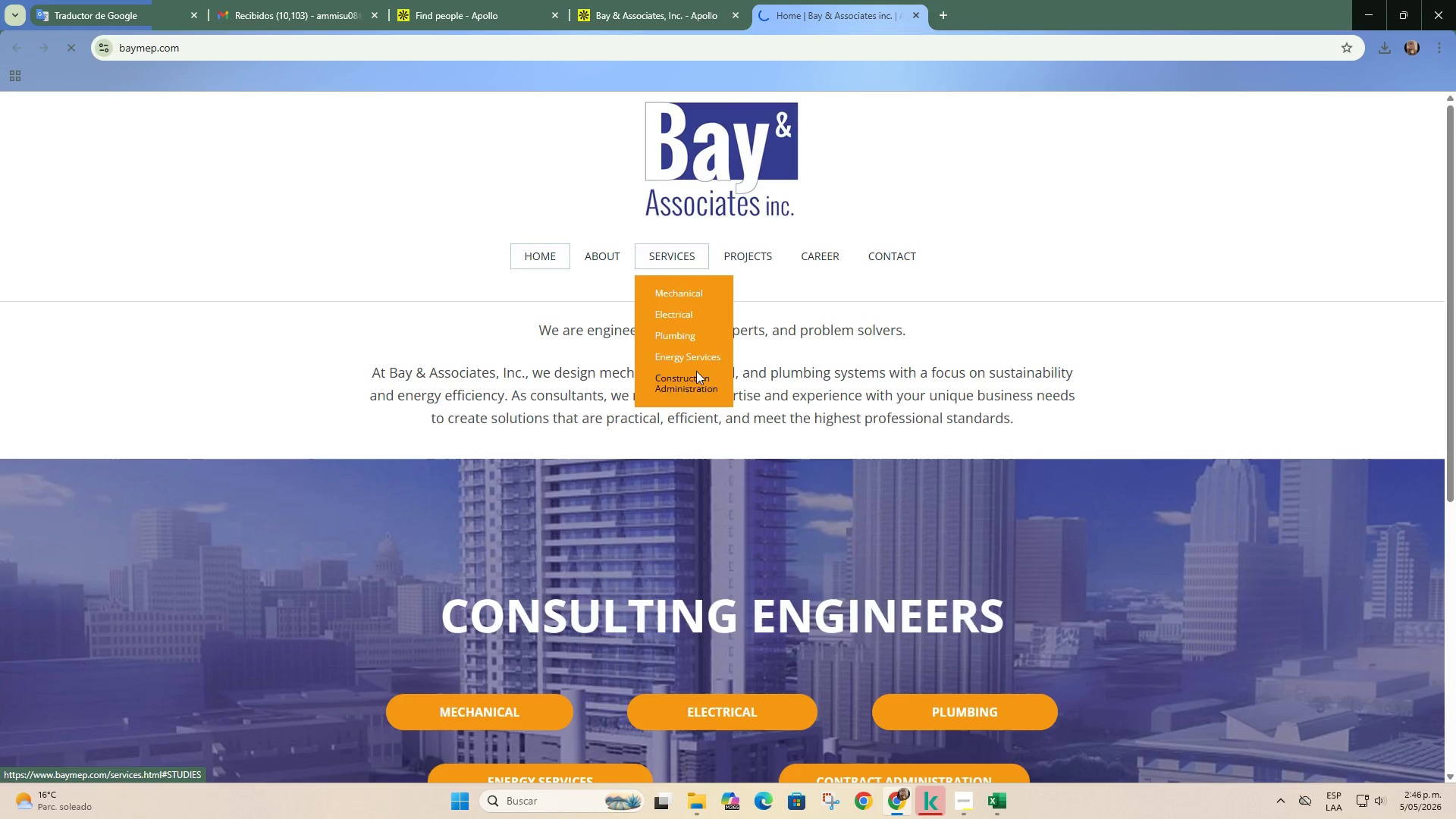 
scroll: coordinate [698, 485], scroll_direction: down, amount: 8.0
 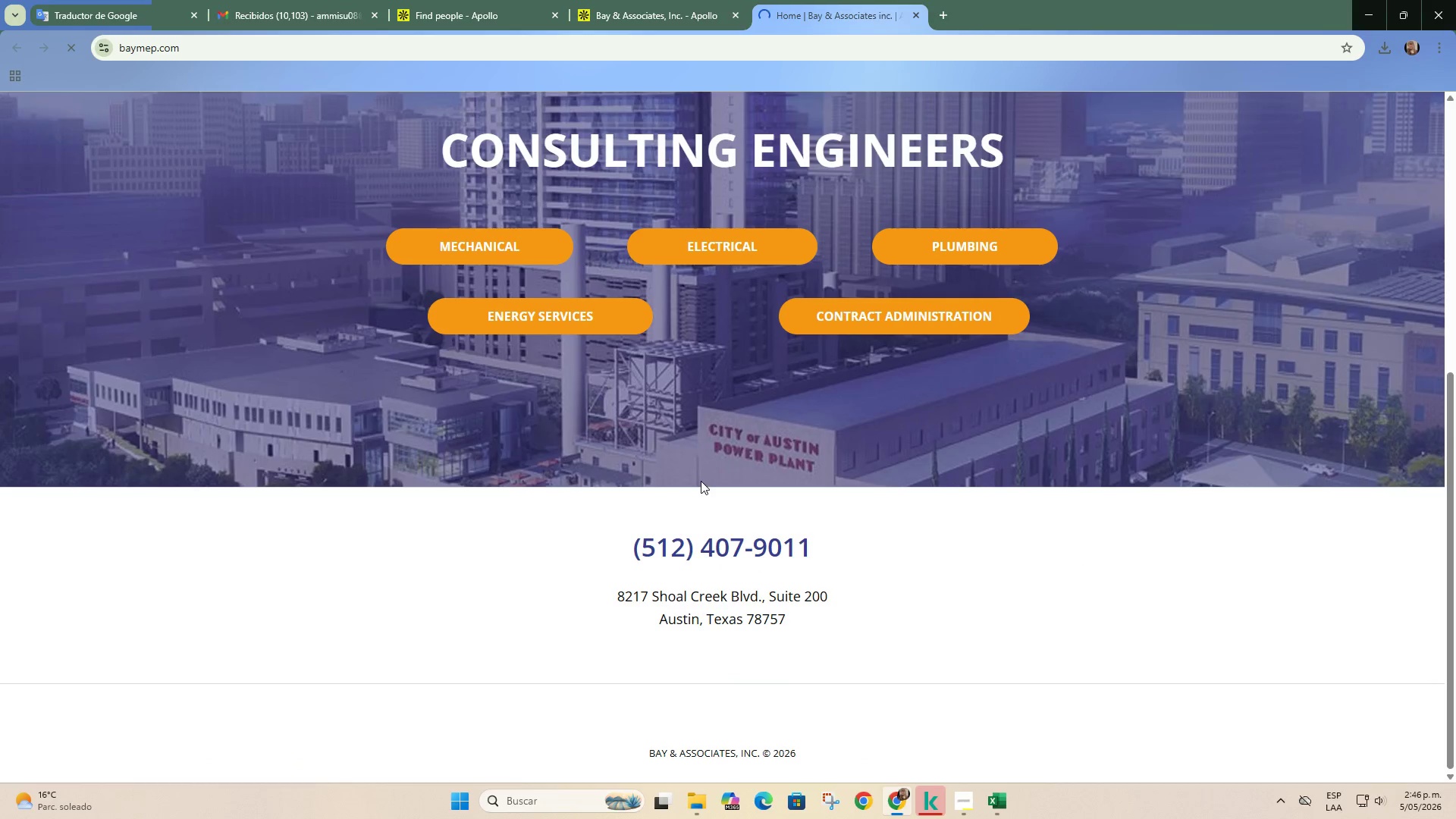 
scroll: coordinate [702, 477], scroll_direction: up, amount: 6.0
 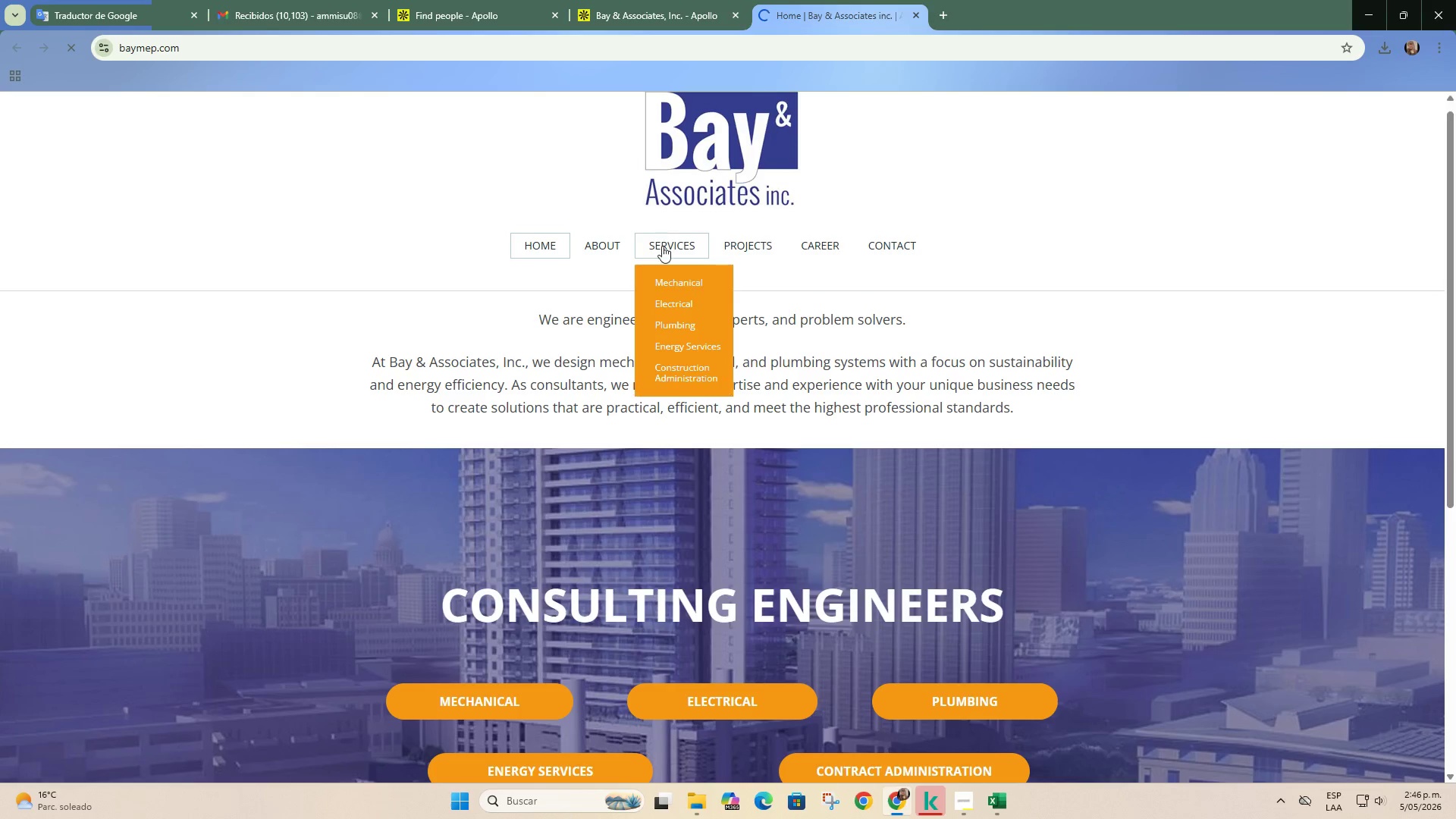 
left_click([686, 327])
 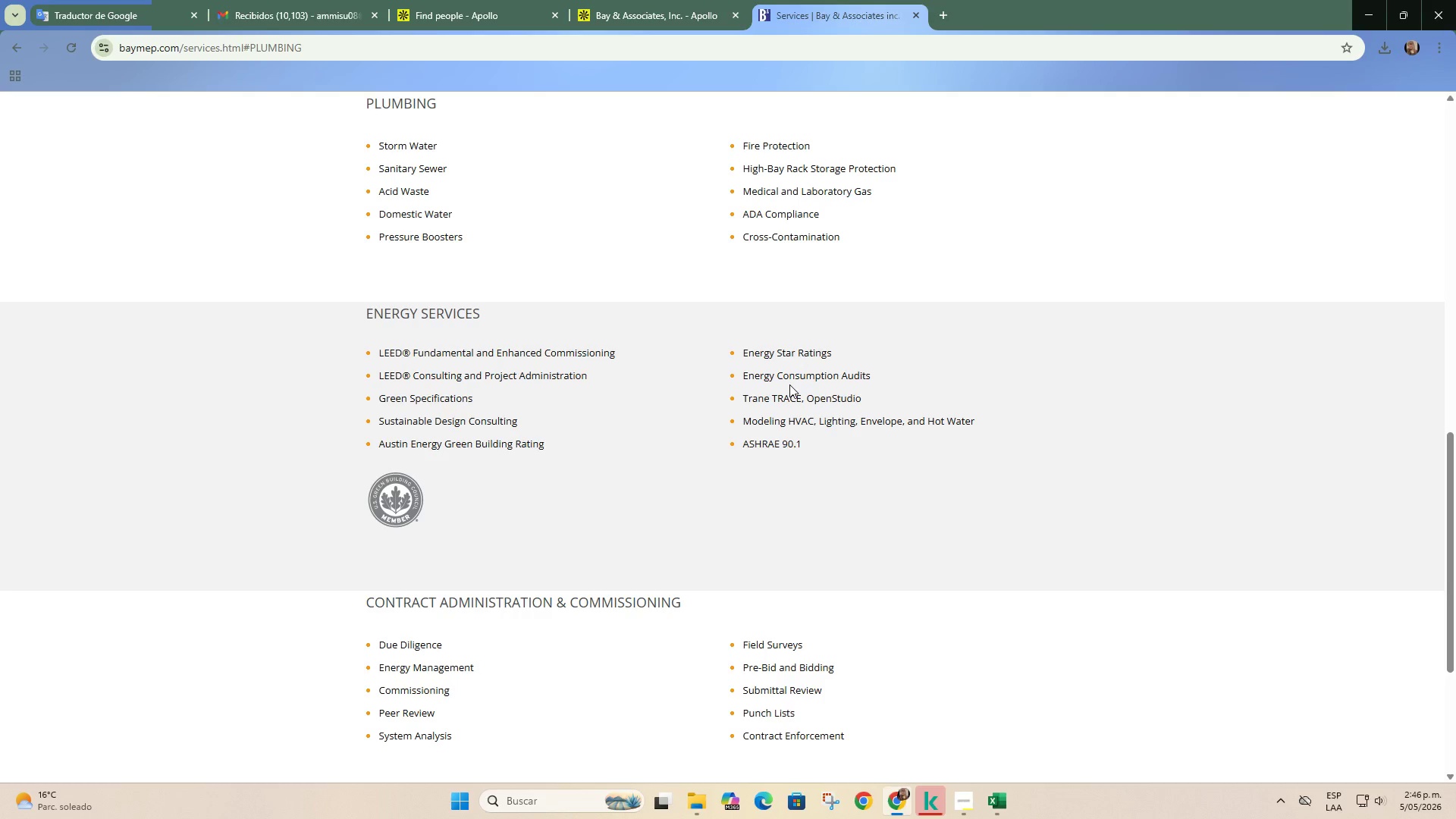 
scroll: coordinate [791, 363], scroll_direction: up, amount: 16.0
 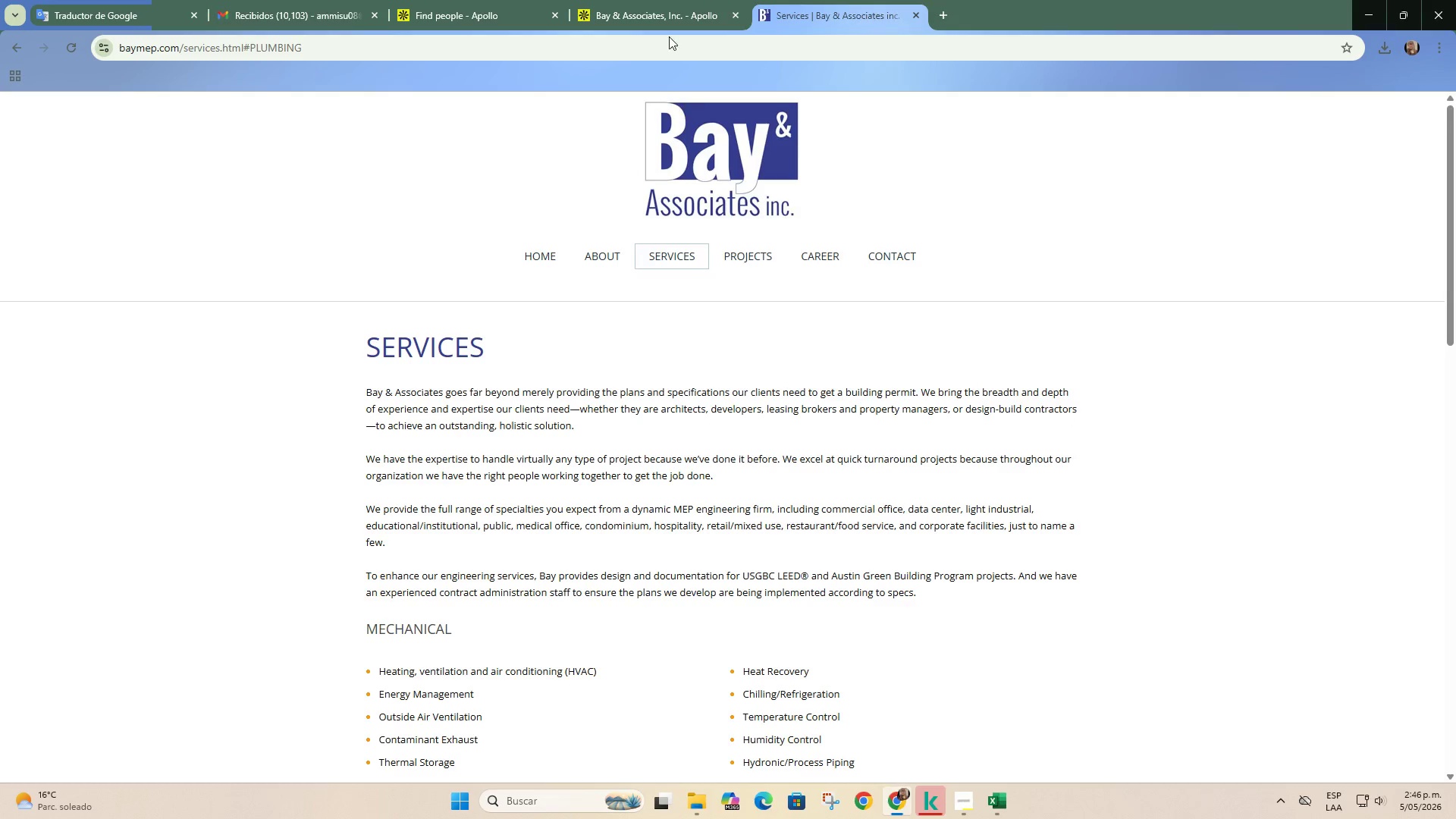 
left_click([664, 0])
 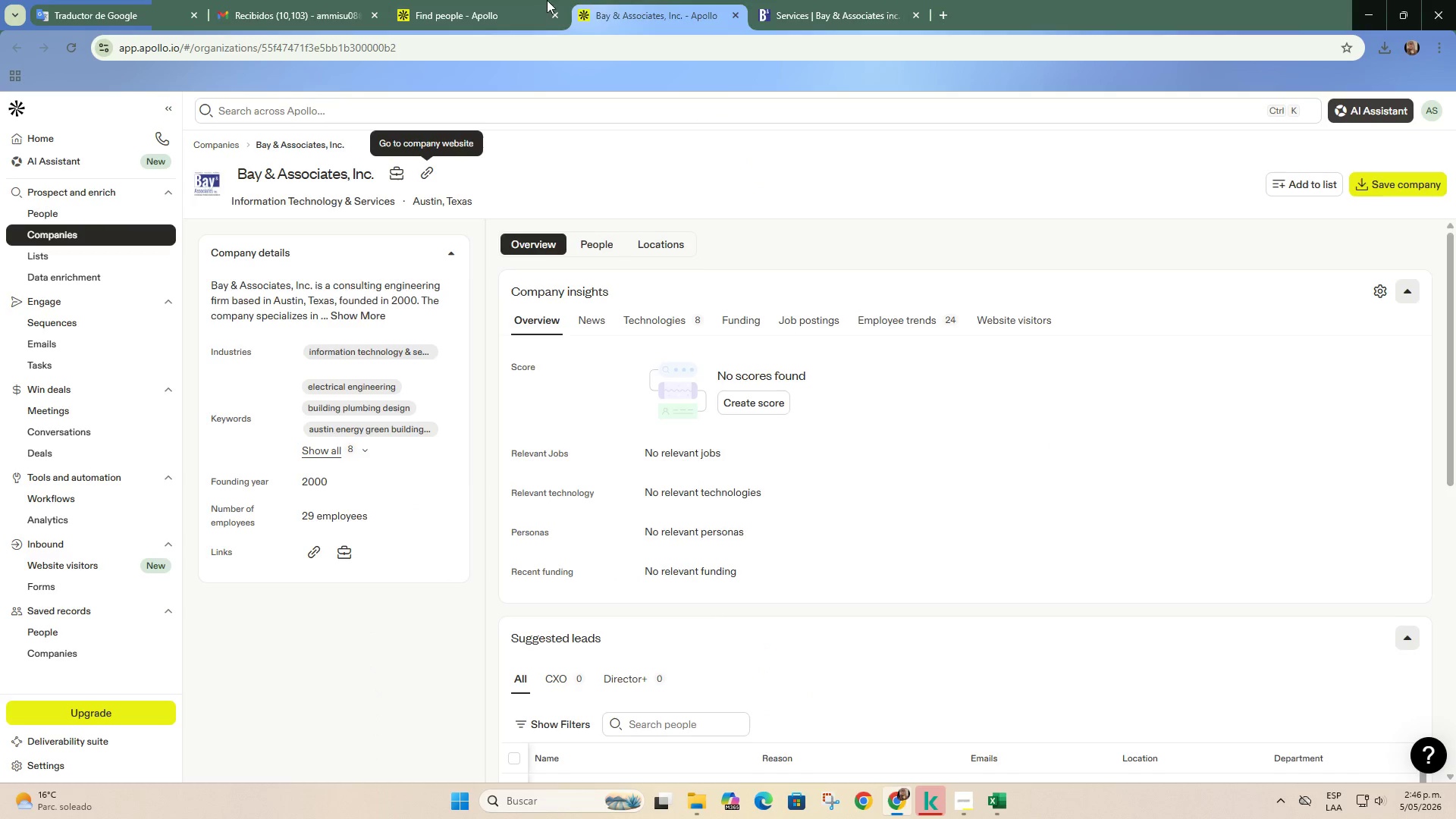 
left_click([511, 0])
 